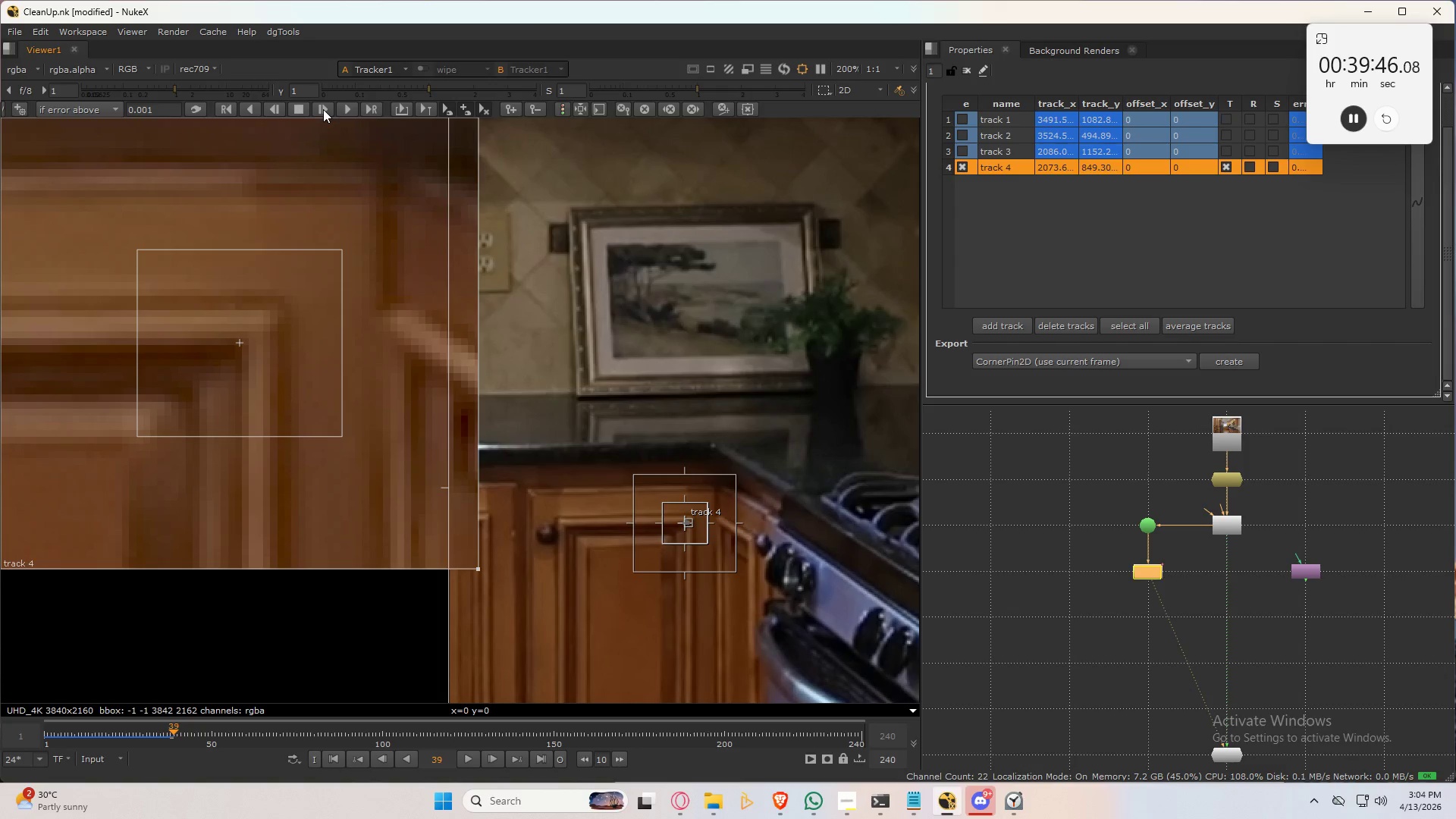 
left_click([323, 109])
 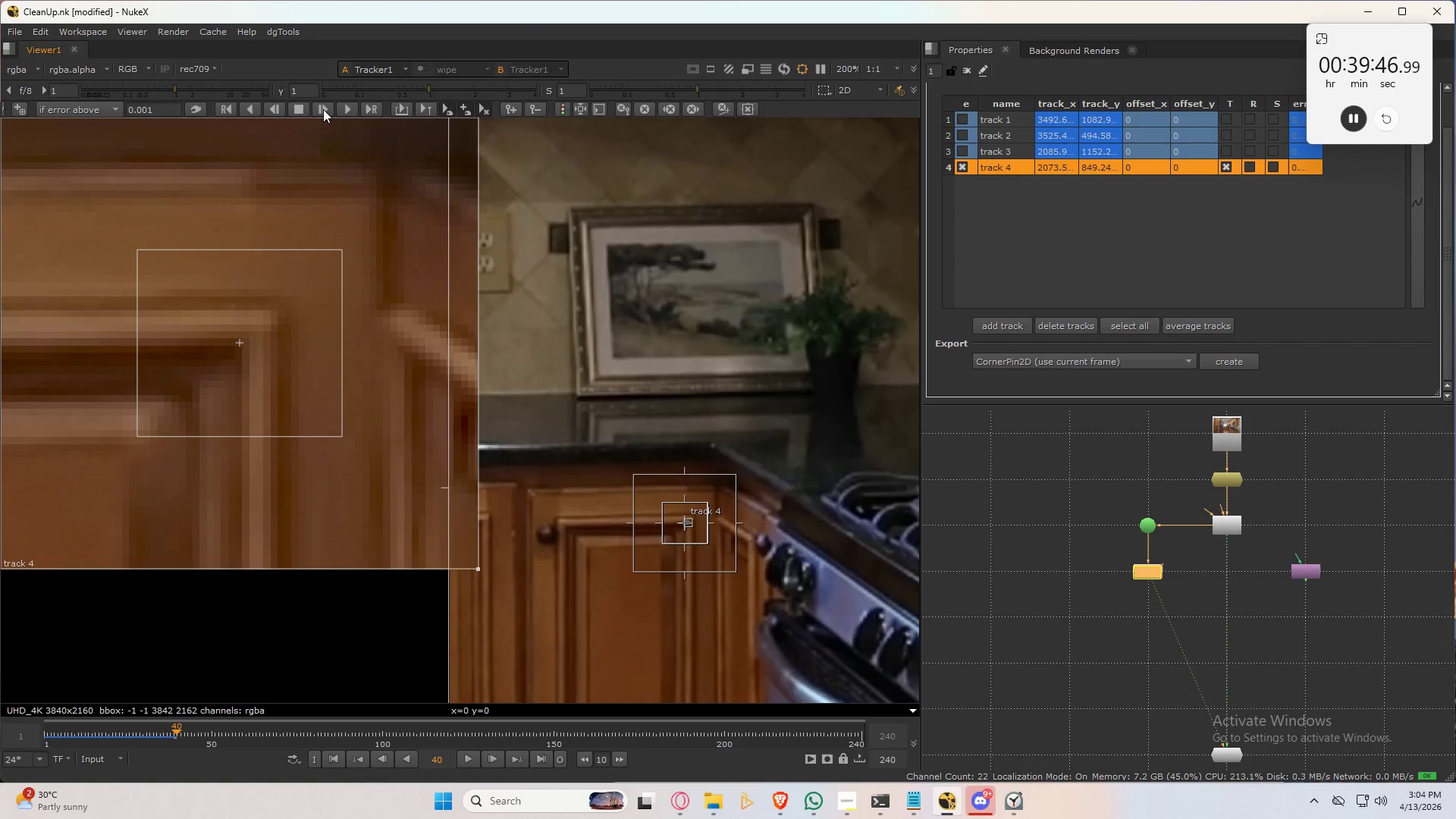 
left_click([323, 109])
 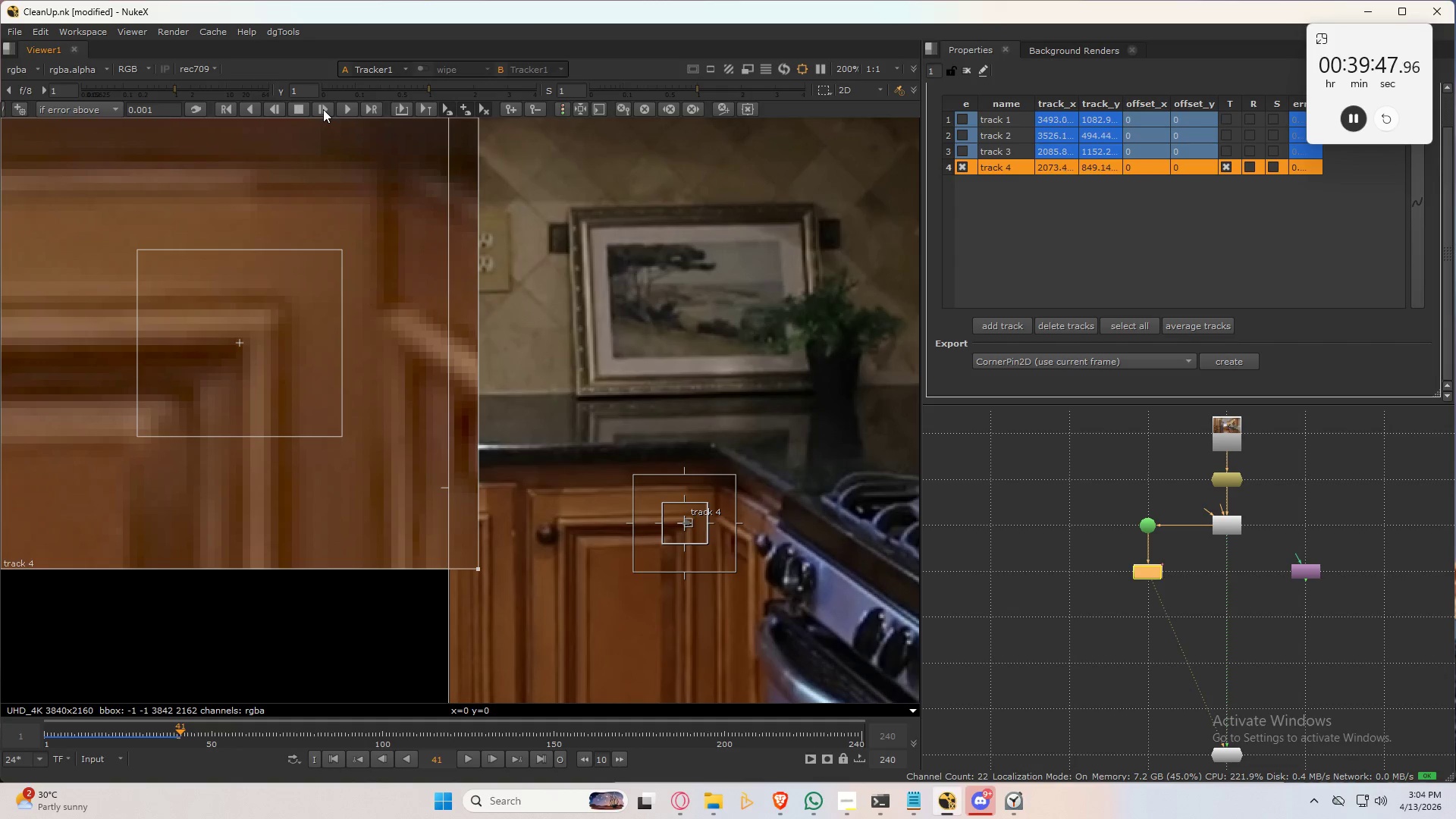 
left_click([323, 109])
 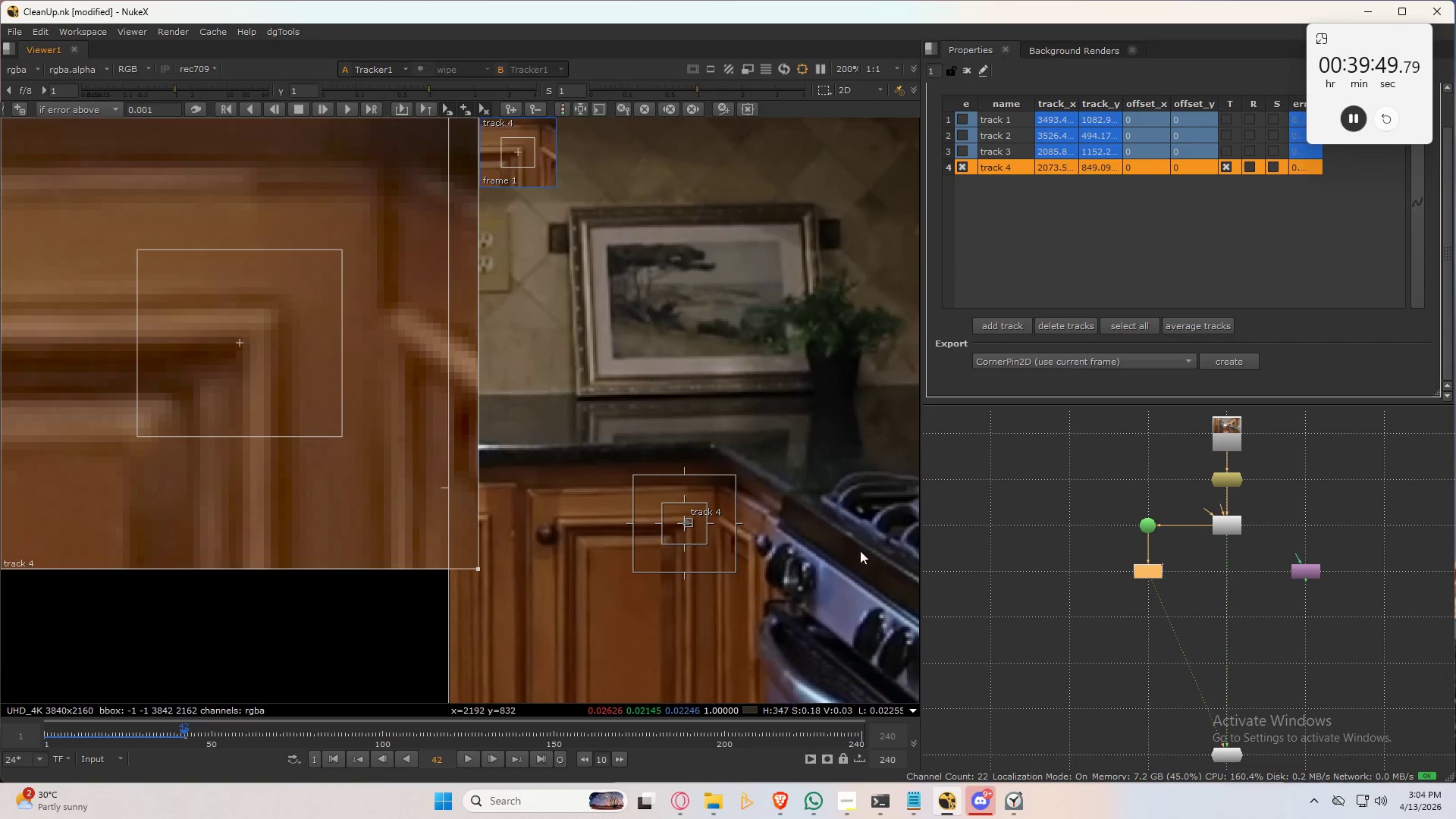 
scroll: coordinate [704, 549], scroll_direction: up, amount: 3.0
 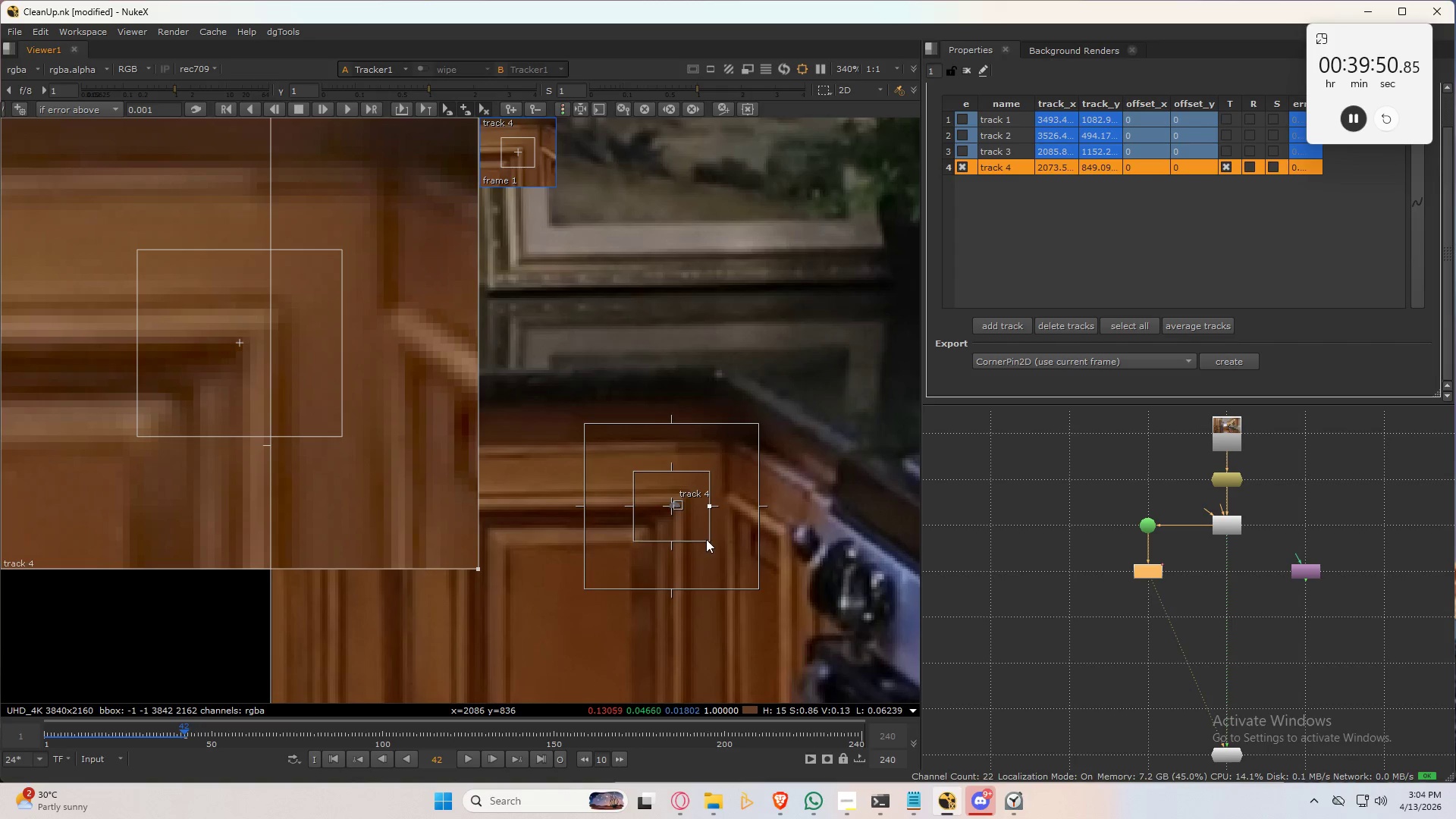 
left_click_drag(start_coordinate=[707, 539], to_coordinate=[694, 526])
 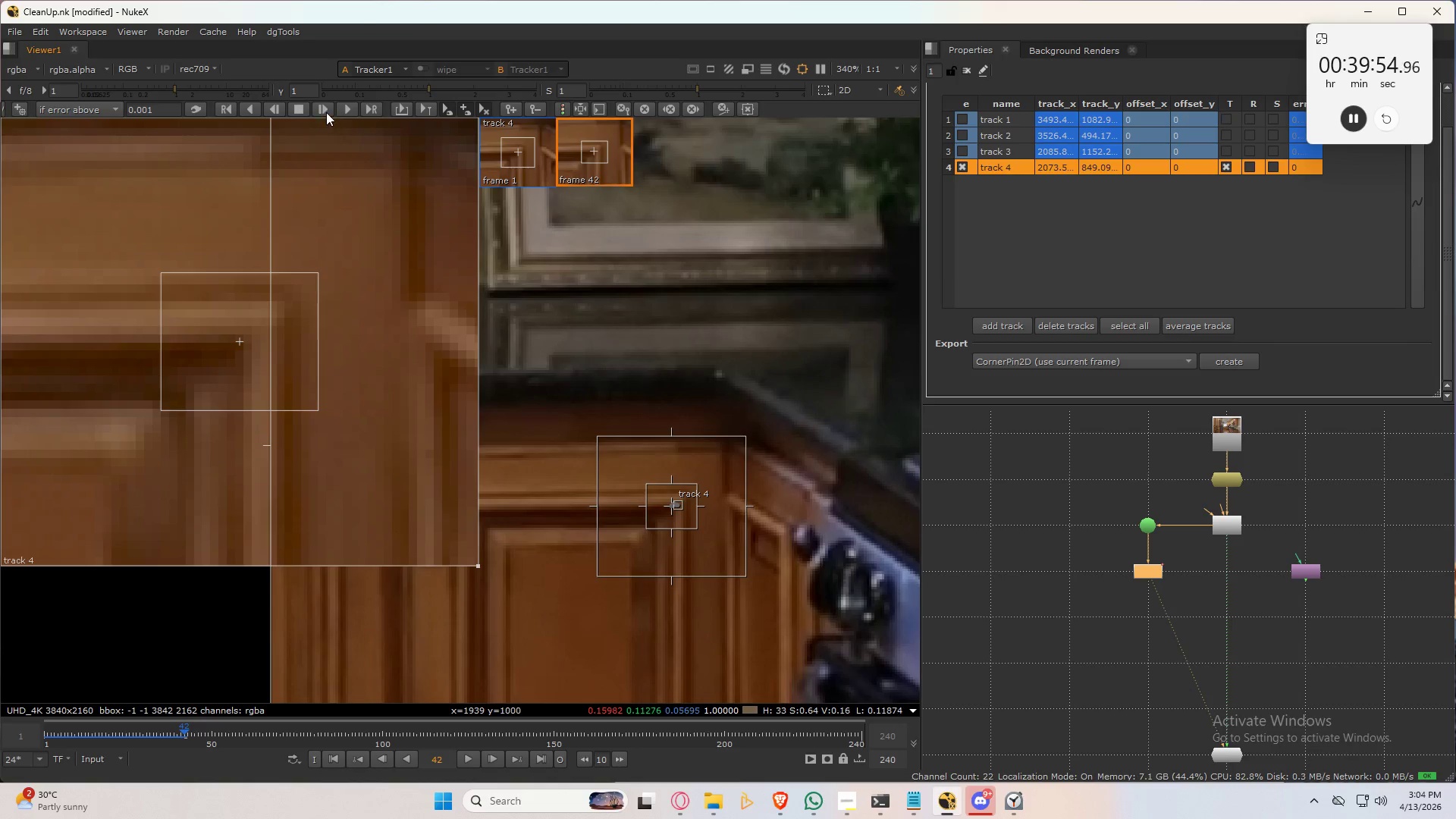 
left_click([323, 107])
 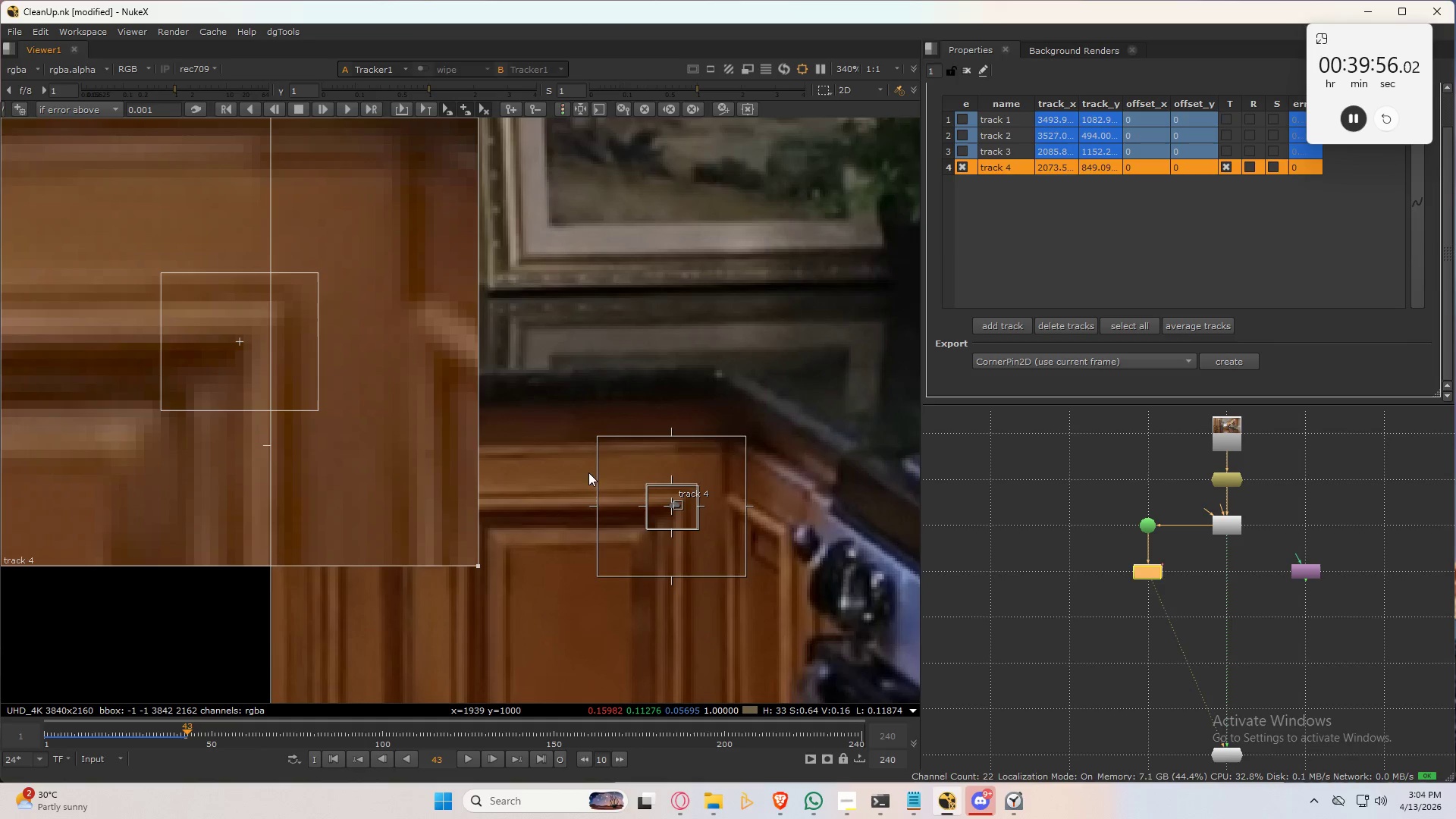 
scroll: coordinate [686, 476], scroll_direction: up, amount: 22.0
 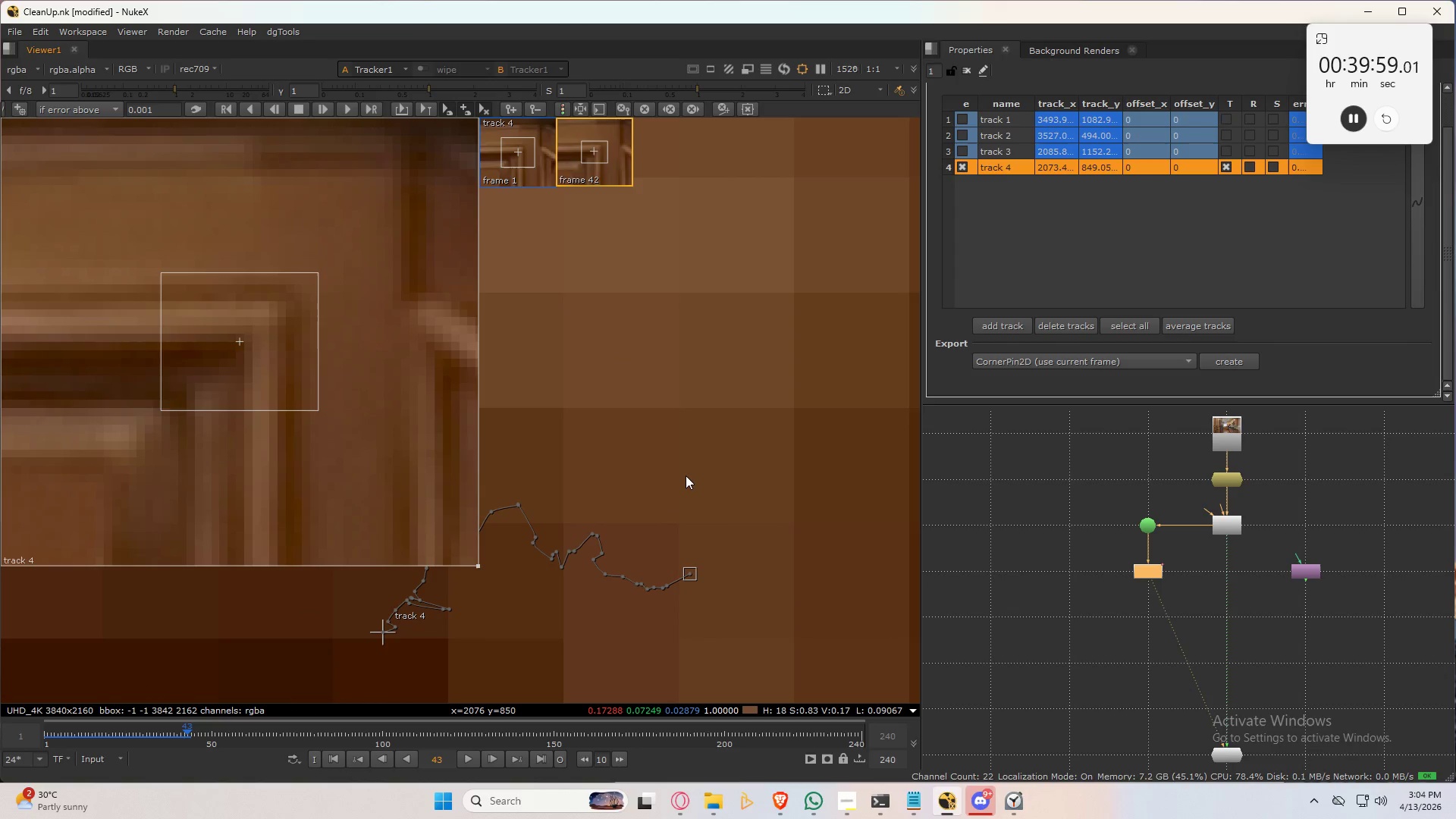 
scroll: coordinate [686, 475], scroll_direction: down, amount: 6.0
 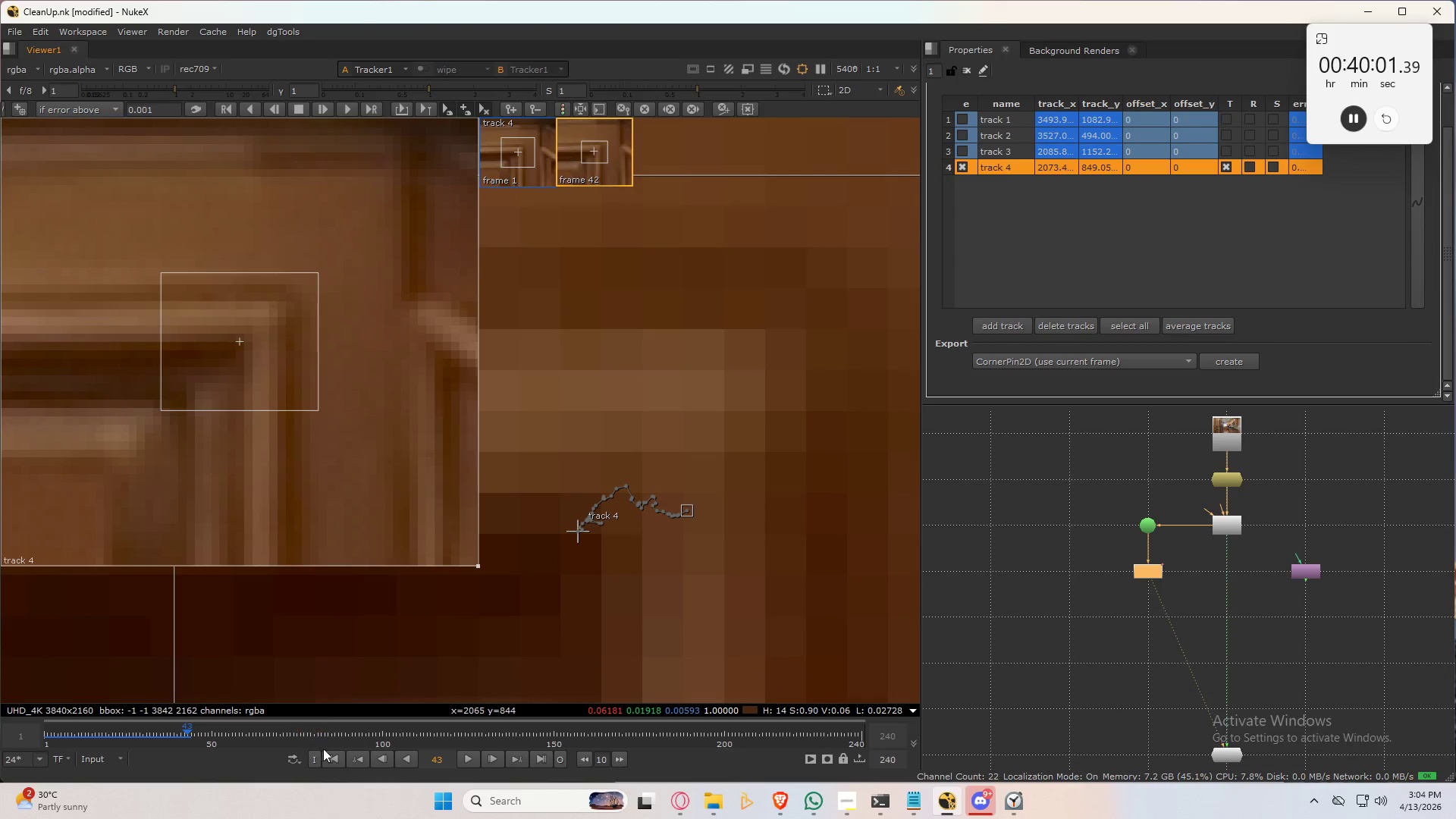 
left_click([337, 760])
 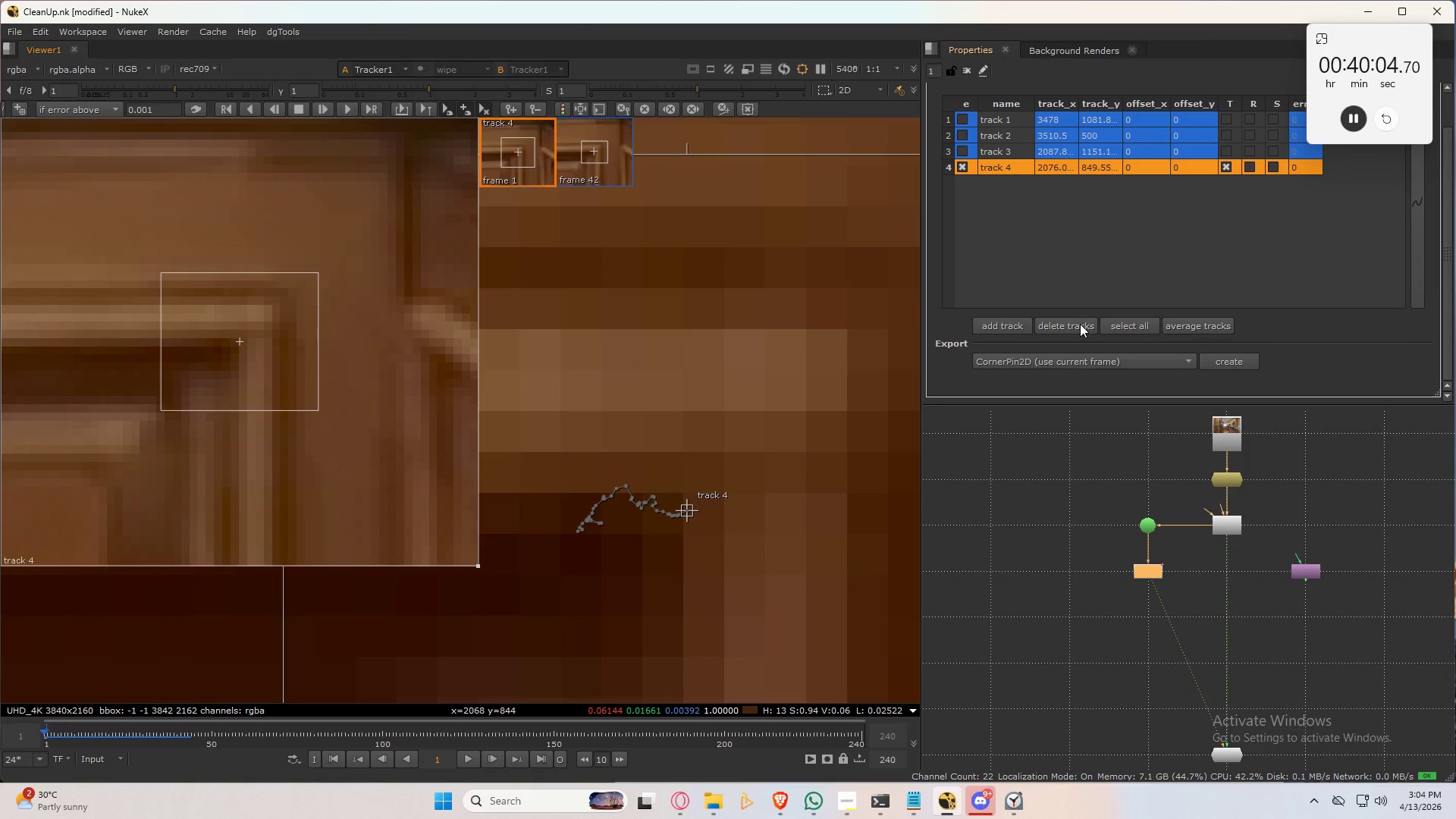 
scroll: coordinate [697, 443], scroll_direction: down, amount: 22.0
 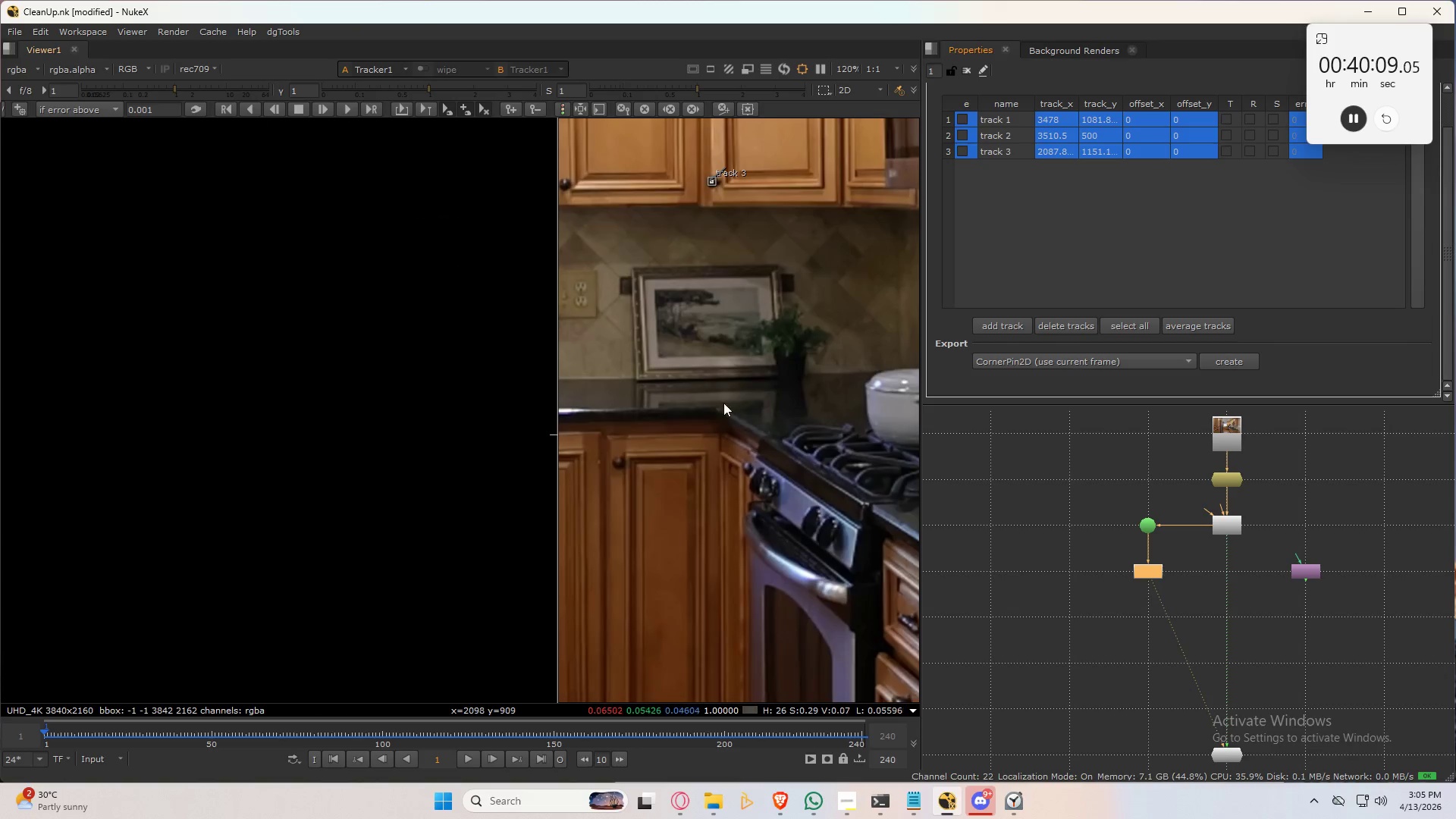 
scroll: coordinate [767, 471], scroll_direction: up, amount: 11.0
 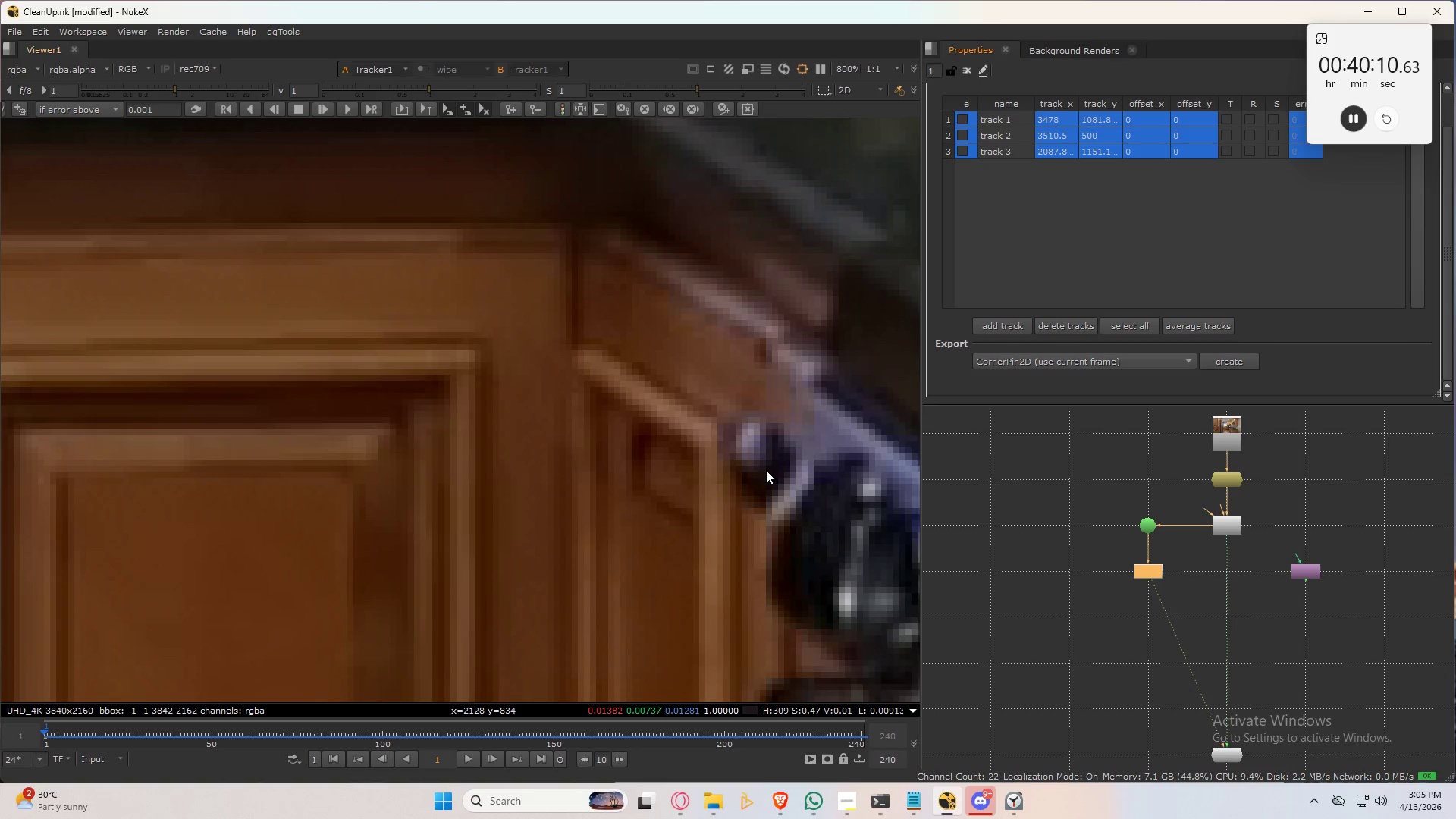 
scroll: coordinate [736, 454], scroll_direction: down, amount: 11.0
 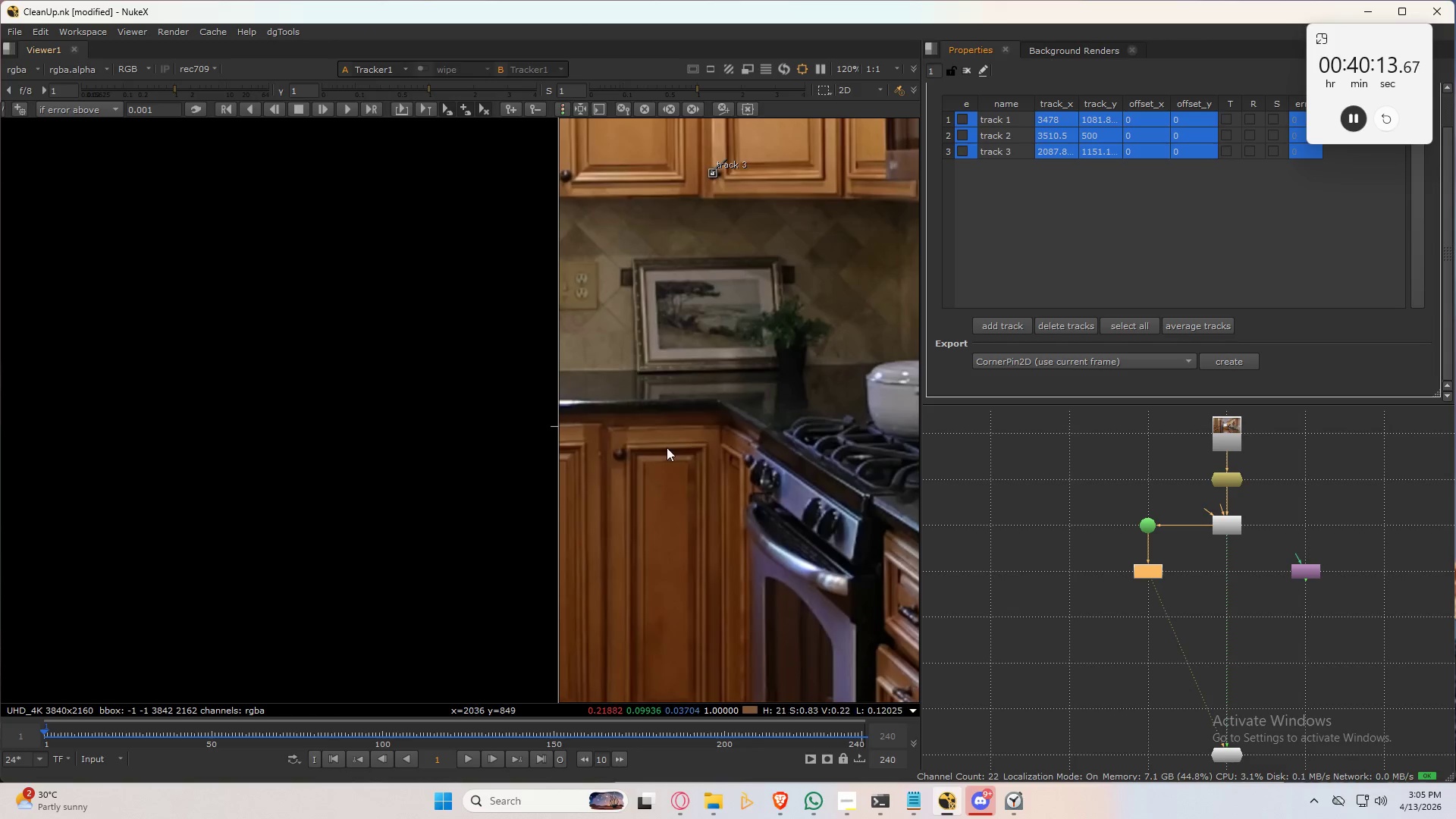 
scroll: coordinate [646, 453], scroll_direction: up, amount: 3.0
 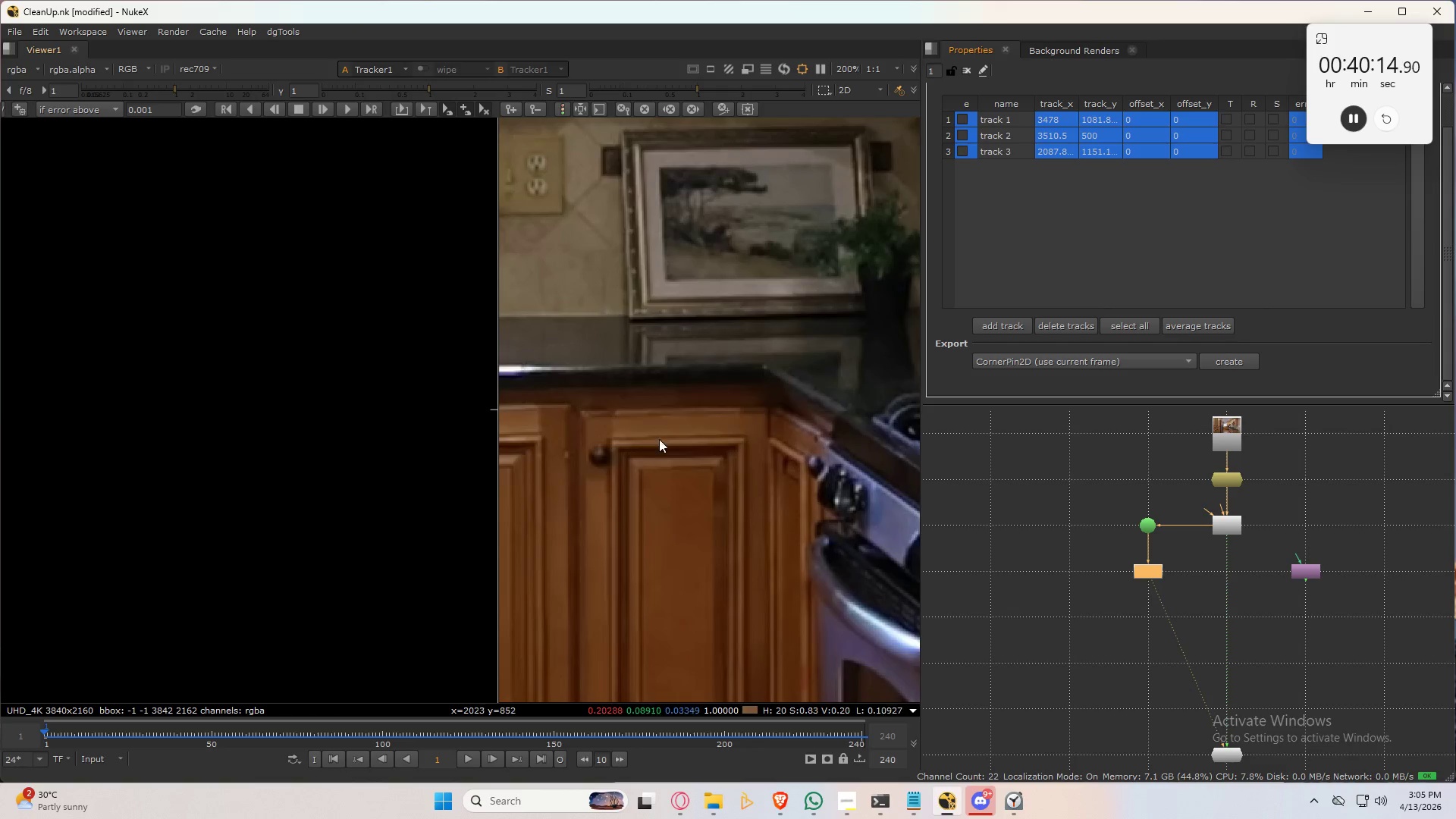 
scroll: coordinate [740, 397], scroll_direction: down, amount: 1.0
 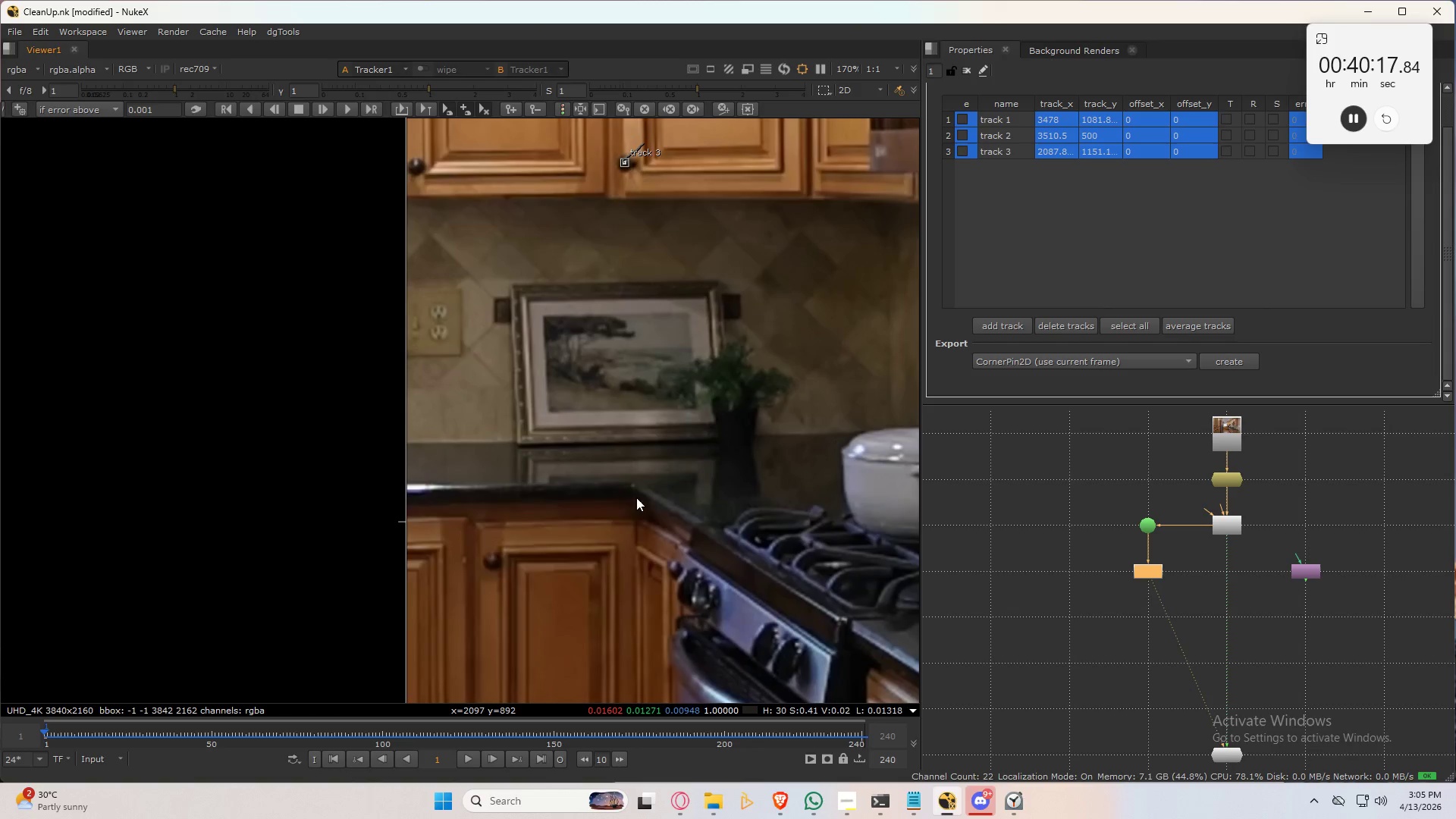 
scroll: coordinate [587, 545], scroll_direction: up, amount: 2.0
 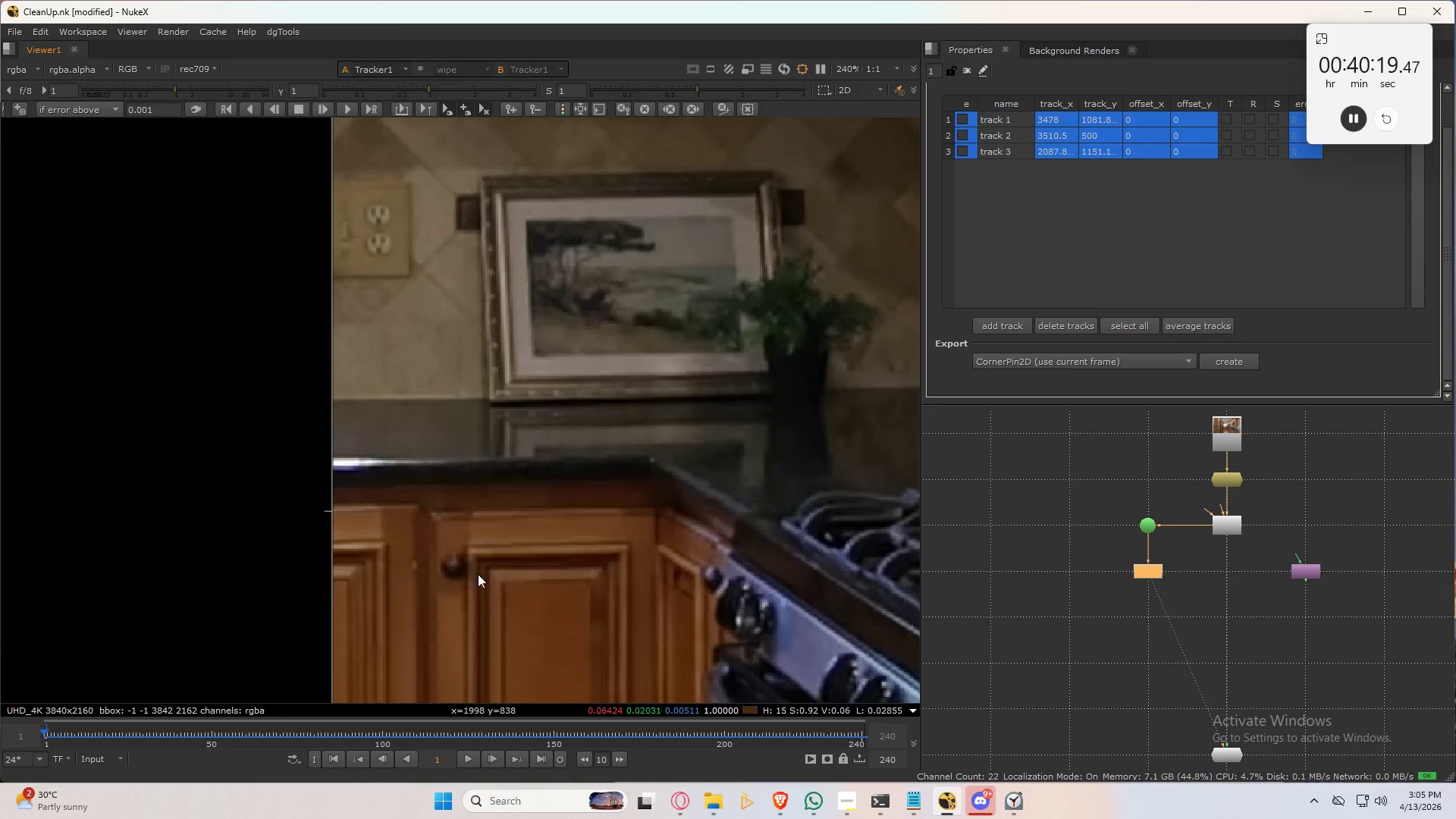 
hold_key(key=AltLeft, duration=1.88)
 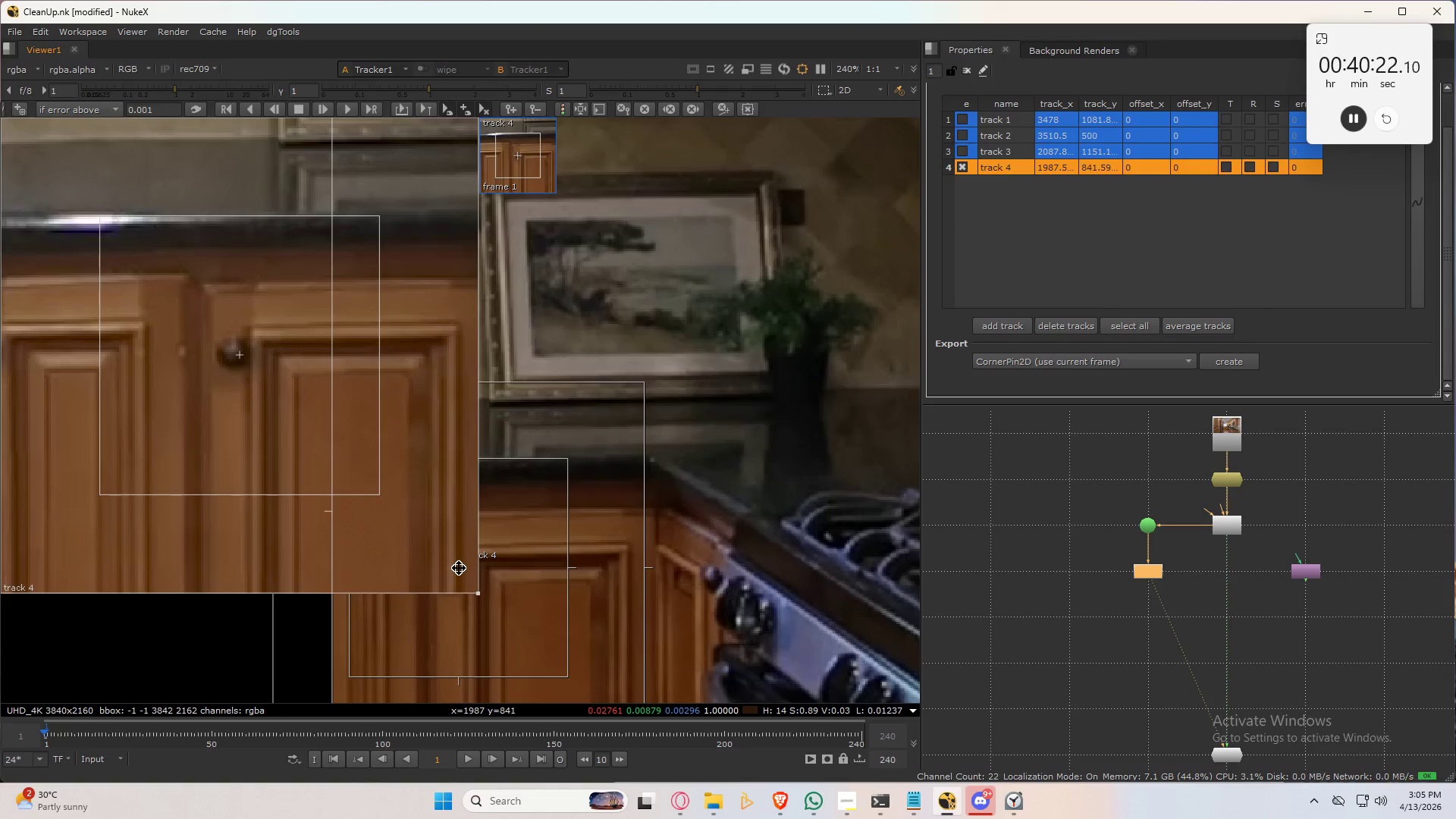 
hold_key(key=ControlLeft, duration=1.5)
 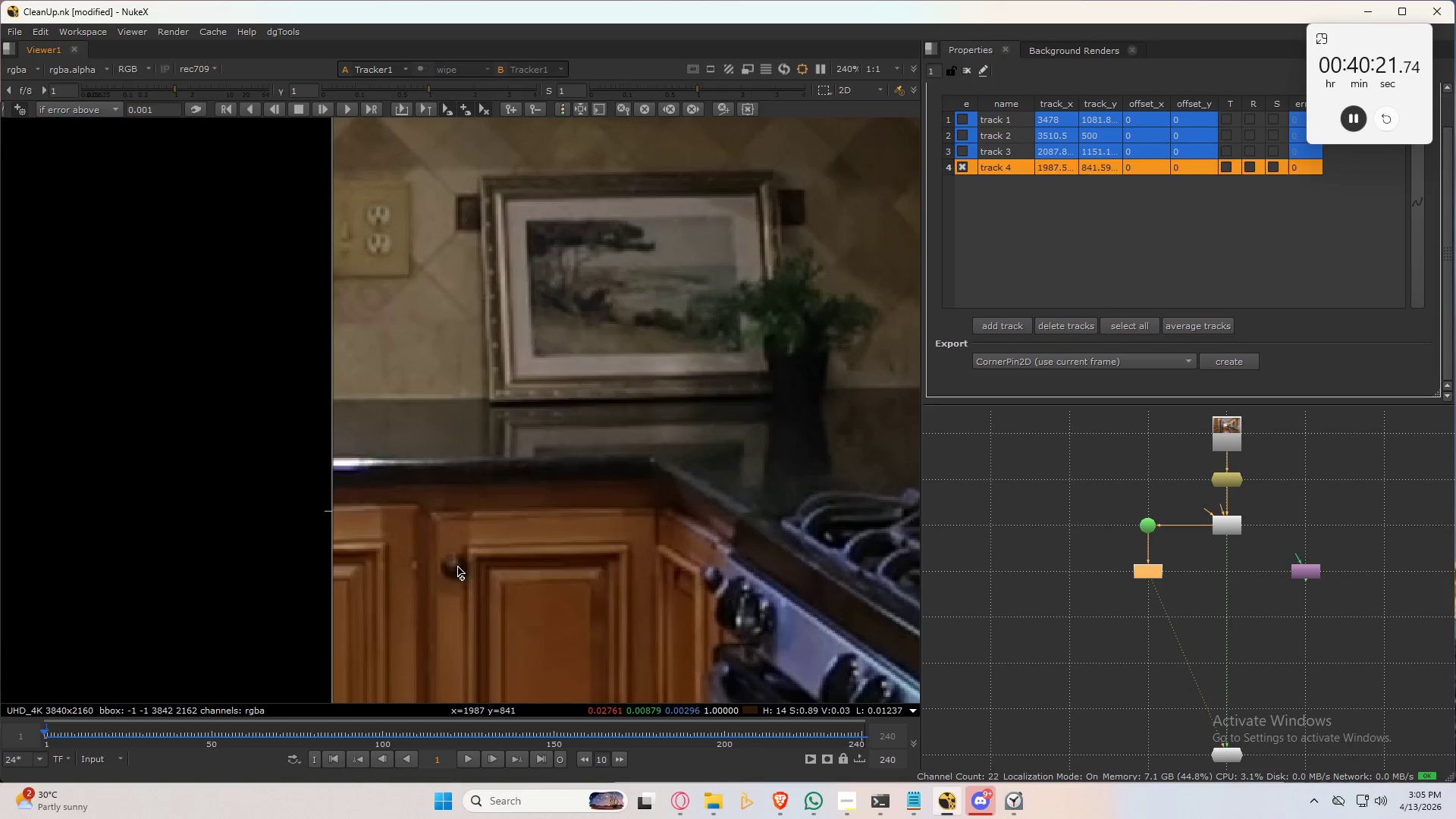 
hold_key(key=ControlLeft, duration=0.34)
left_click([459, 568])
 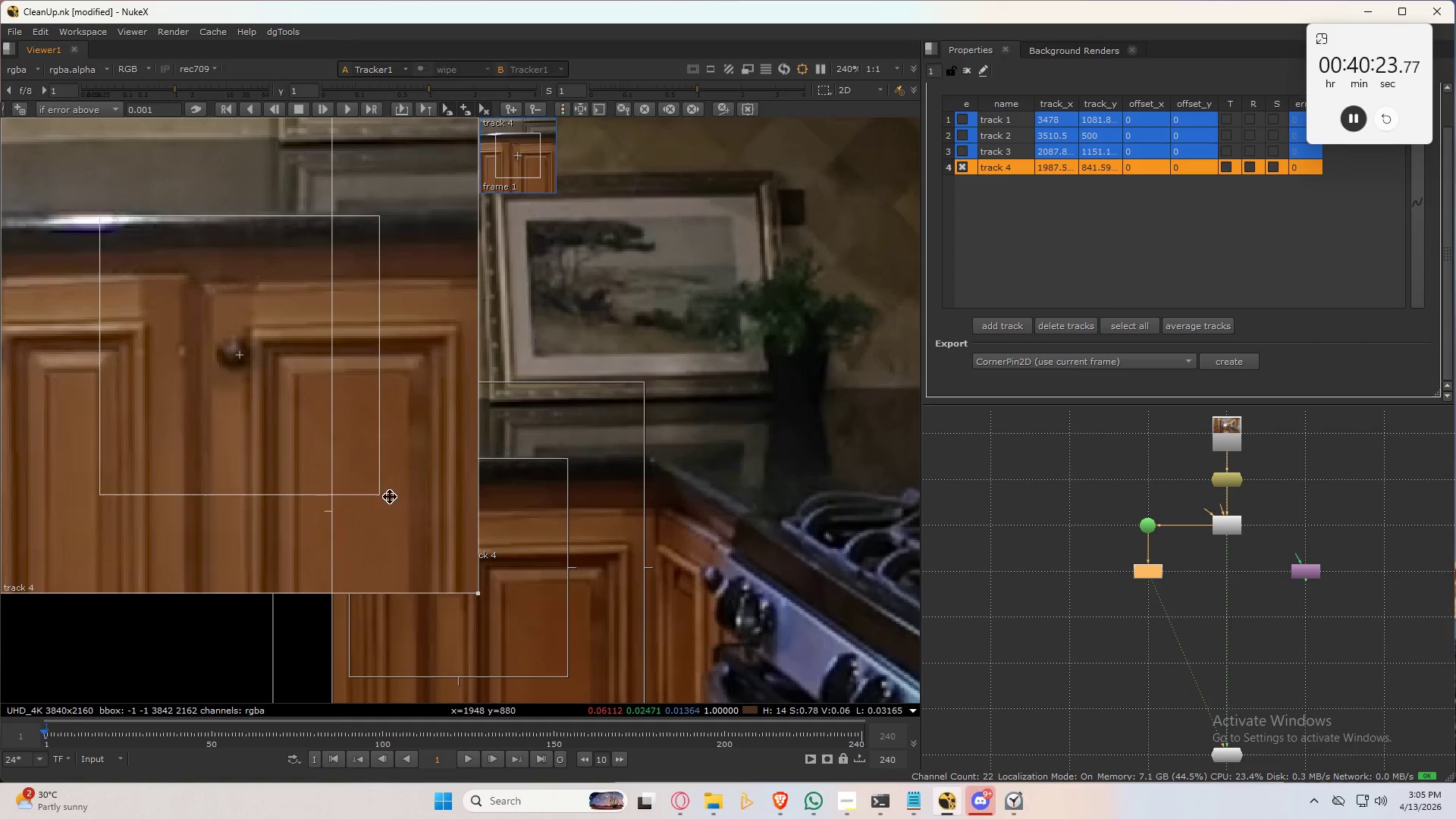 
left_click_drag(start_coordinate=[566, 674], to_coordinate=[493, 598])
 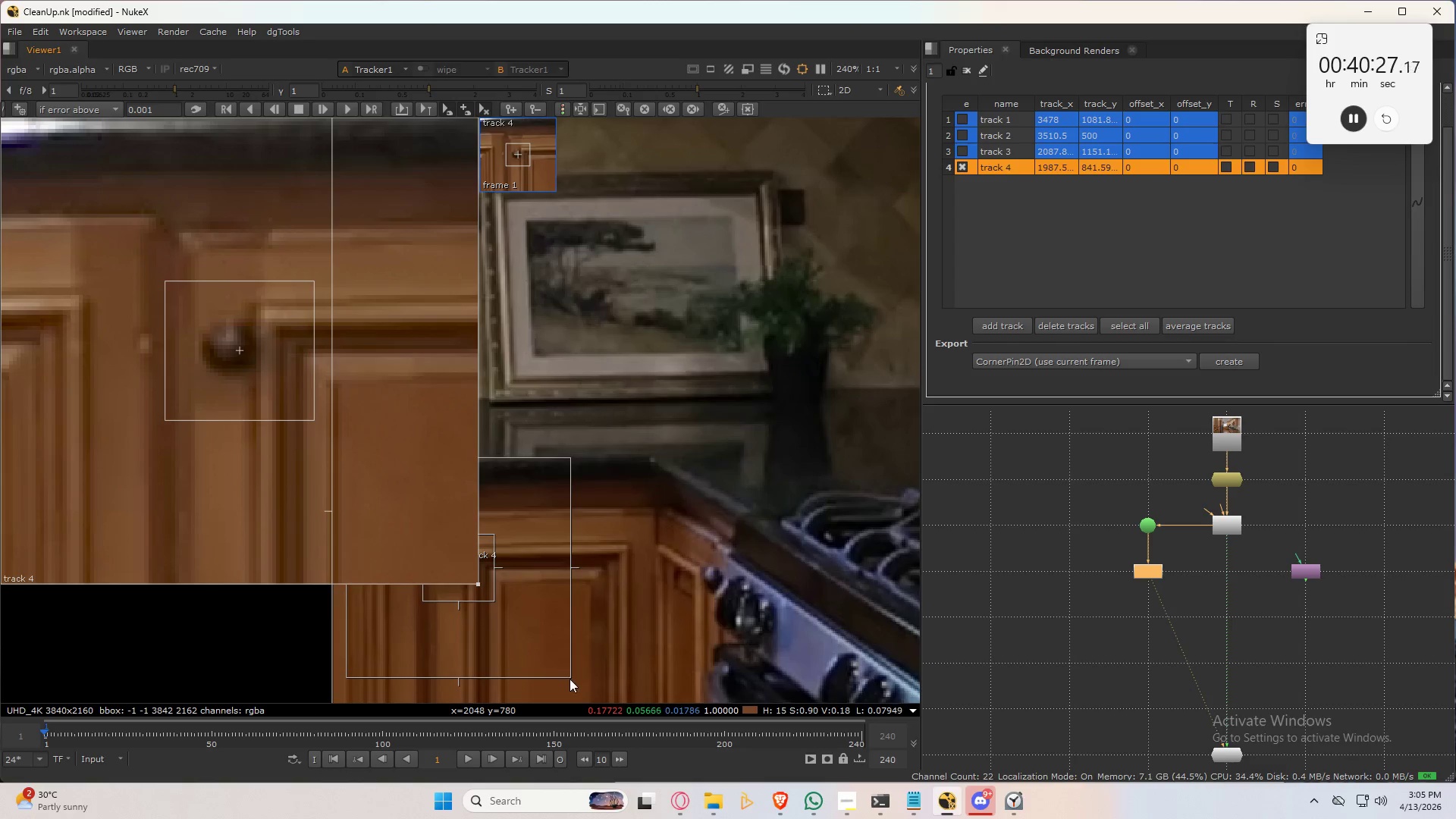 
left_click_drag(start_coordinate=[572, 678], to_coordinate=[529, 629])
 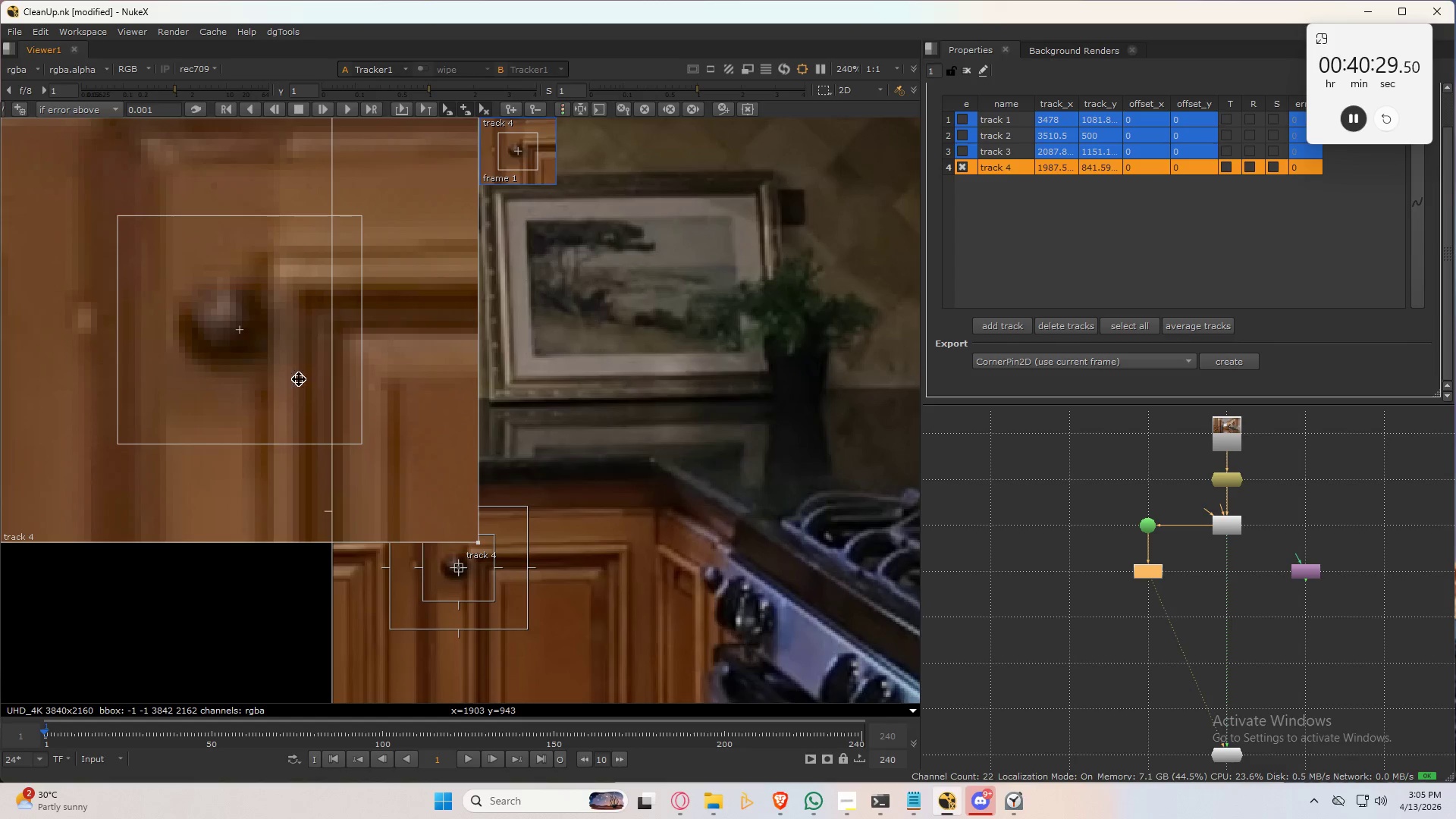 
left_click_drag(start_coordinate=[271, 362], to_coordinate=[293, 373])
 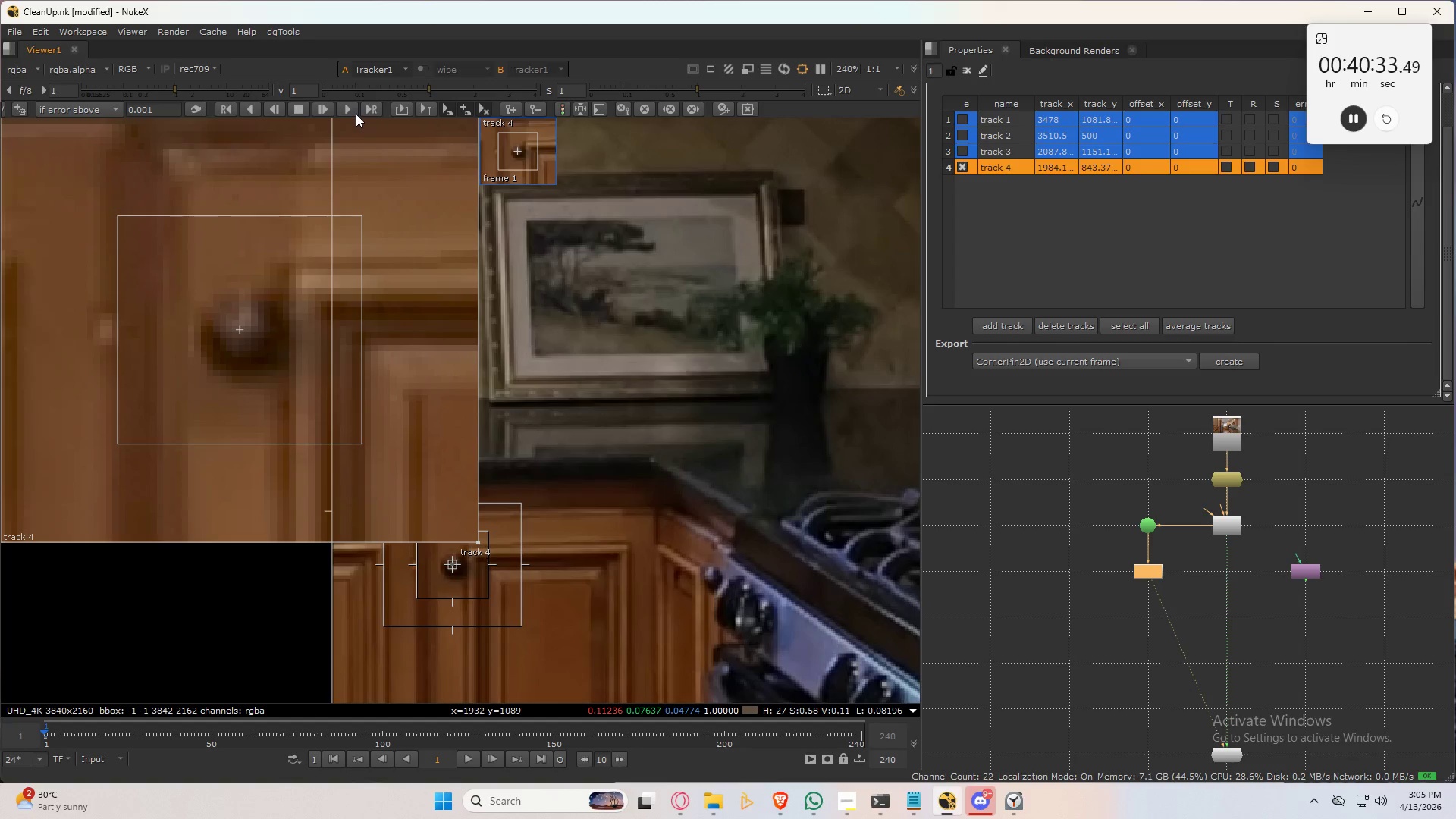 
left_click([327, 108])
 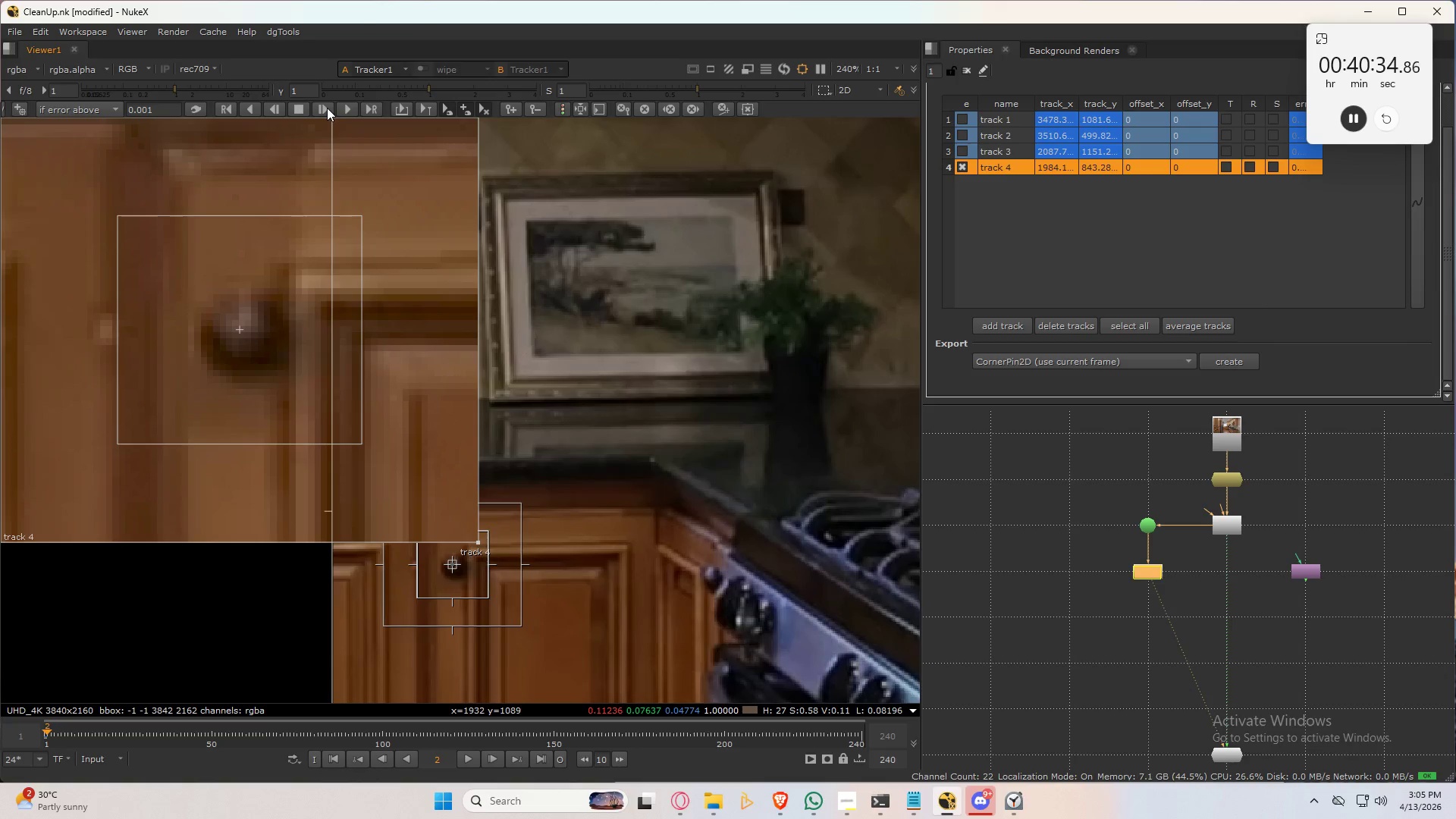 
left_click([327, 108])
 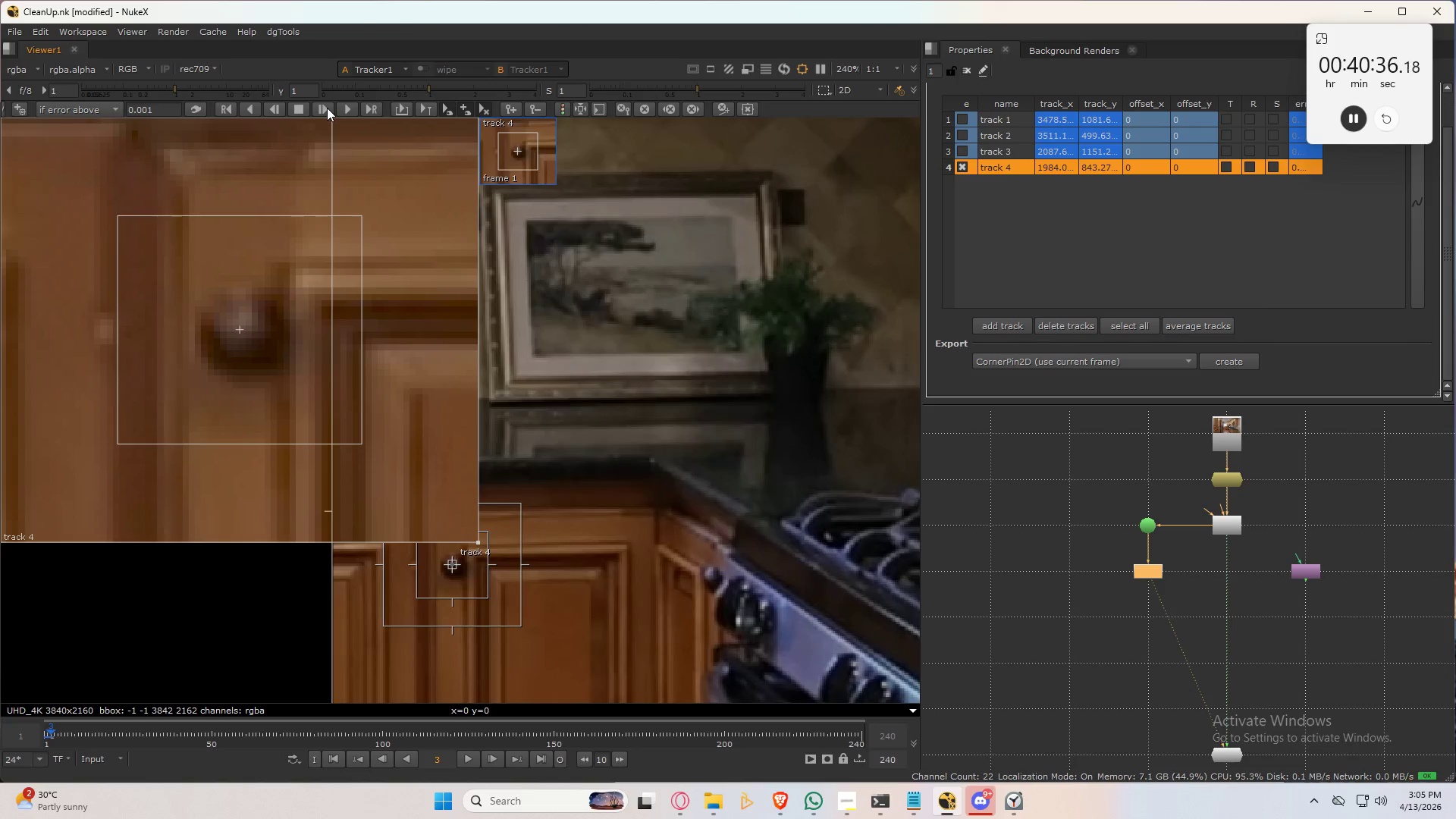 
left_click([327, 108])
 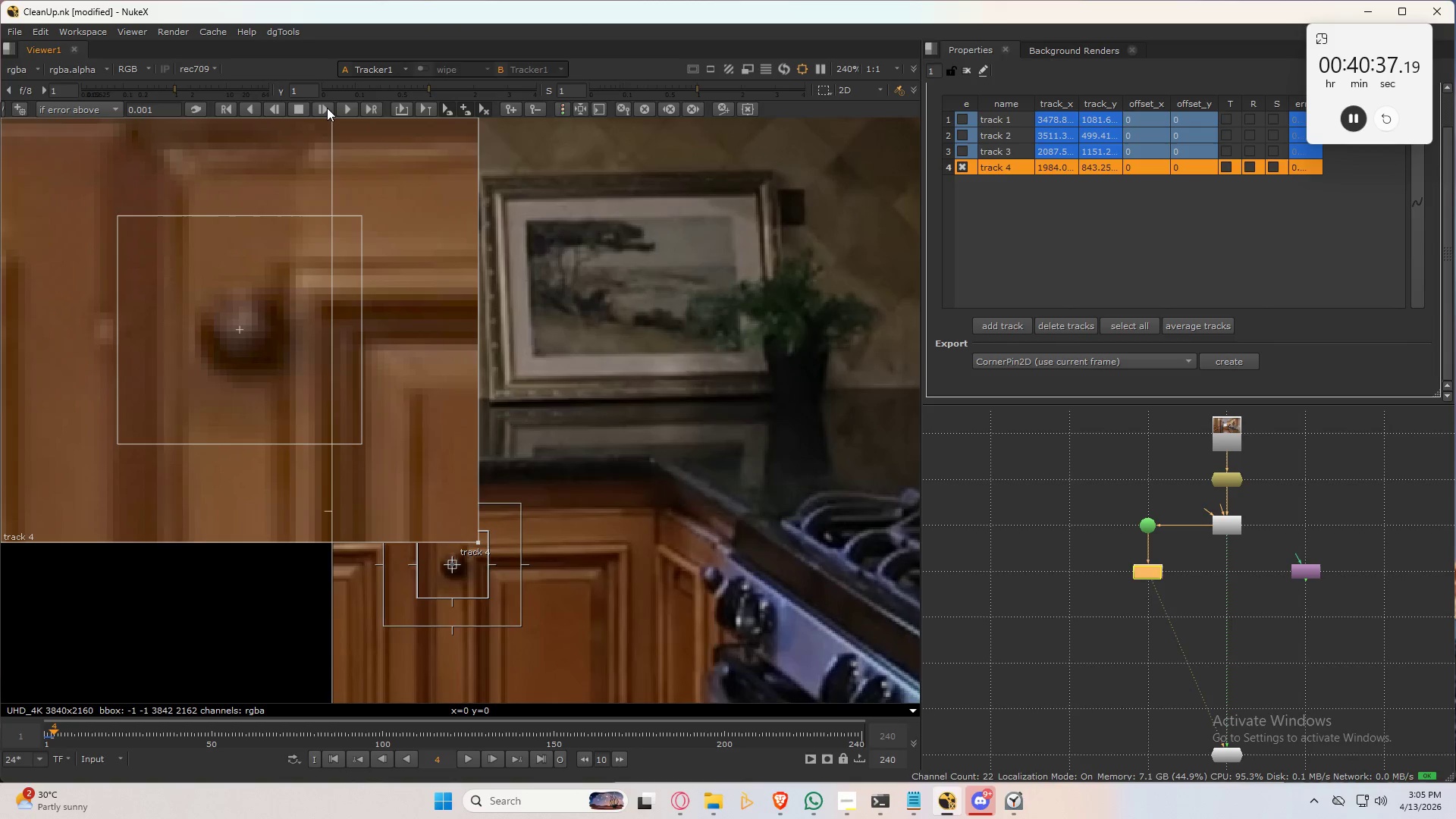 
left_click([327, 108])
 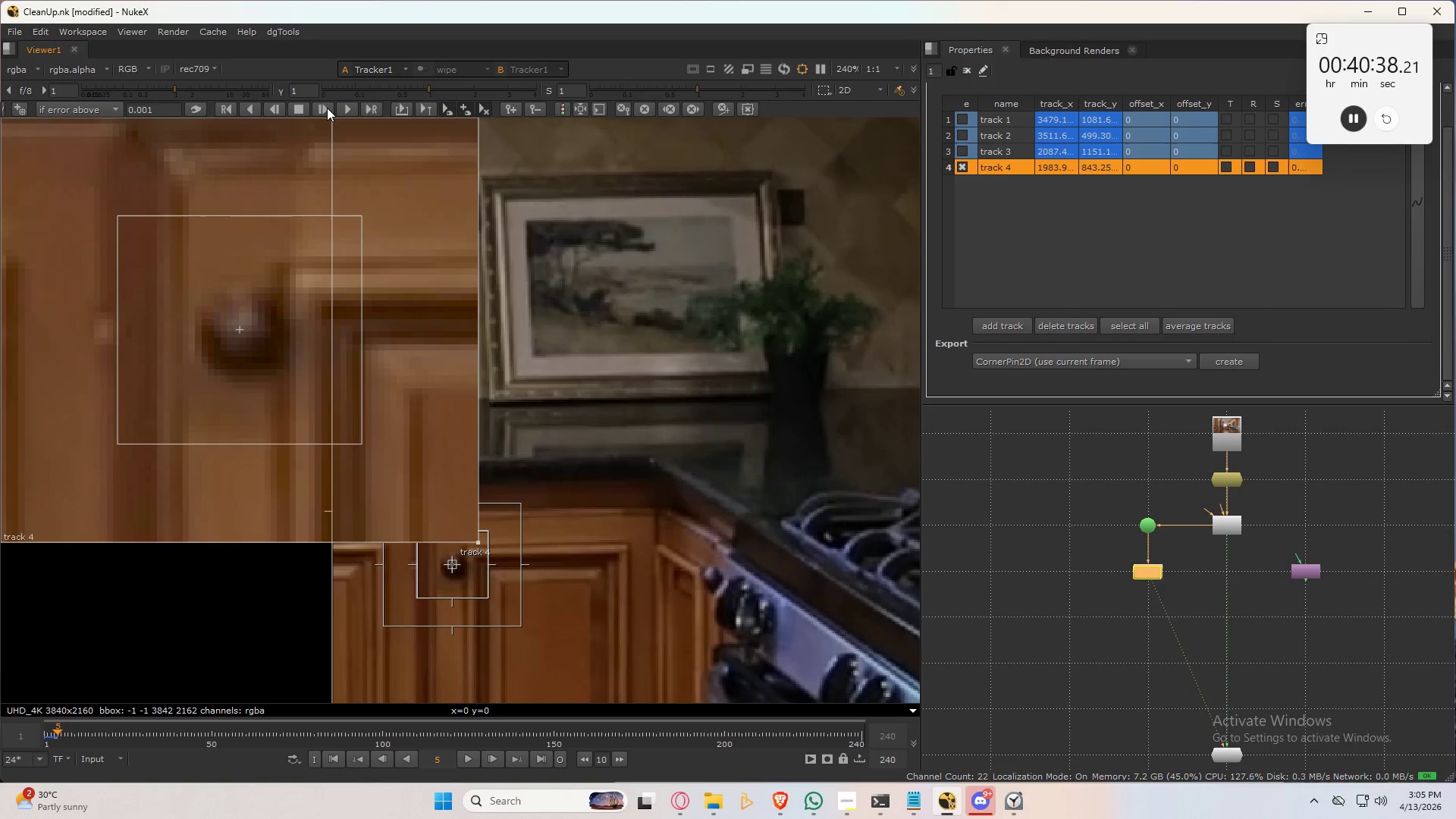 
left_click([327, 108])
 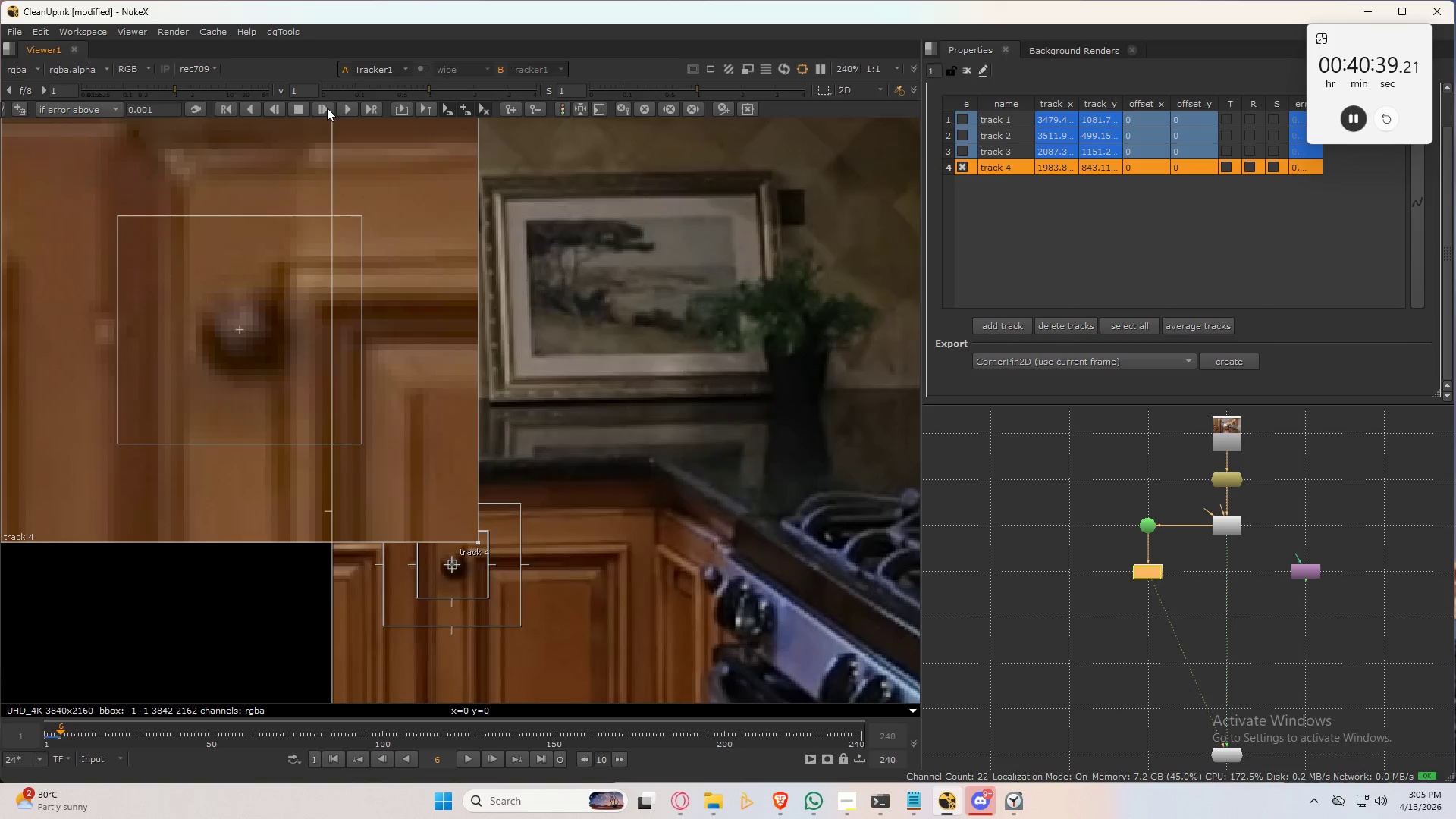 
left_click([327, 108])
 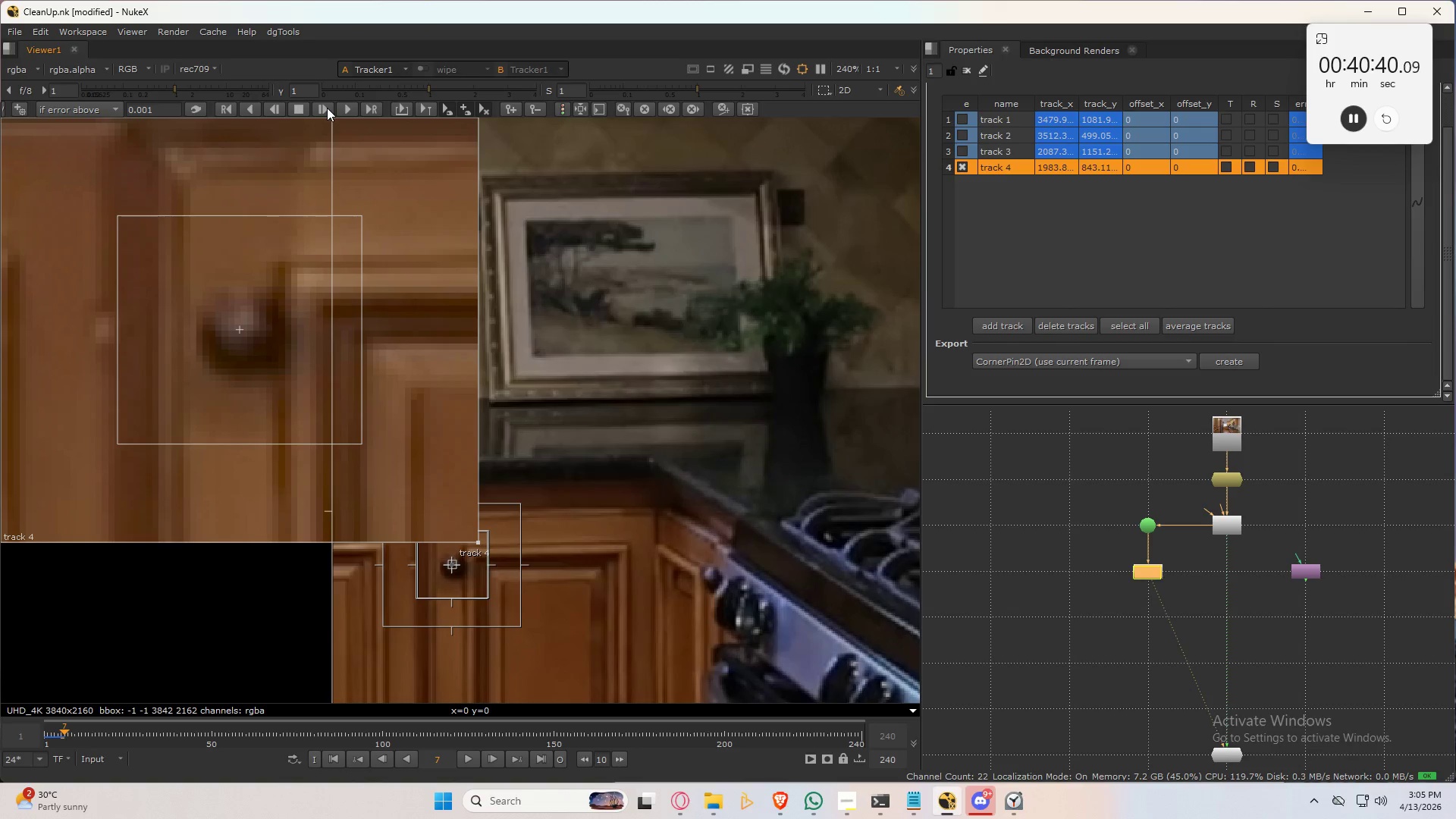 
left_click([327, 108])
 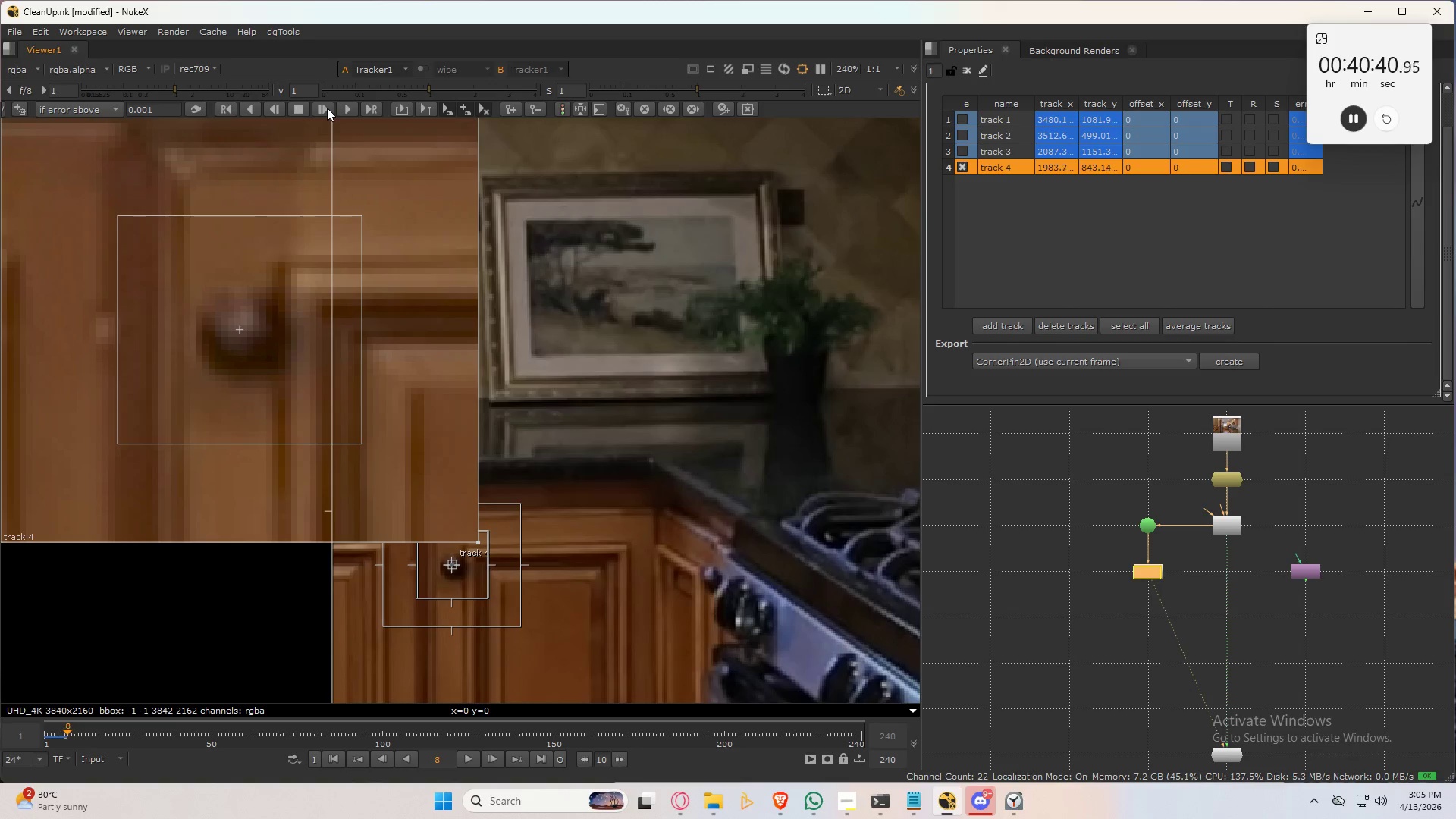 
left_click([327, 108])
 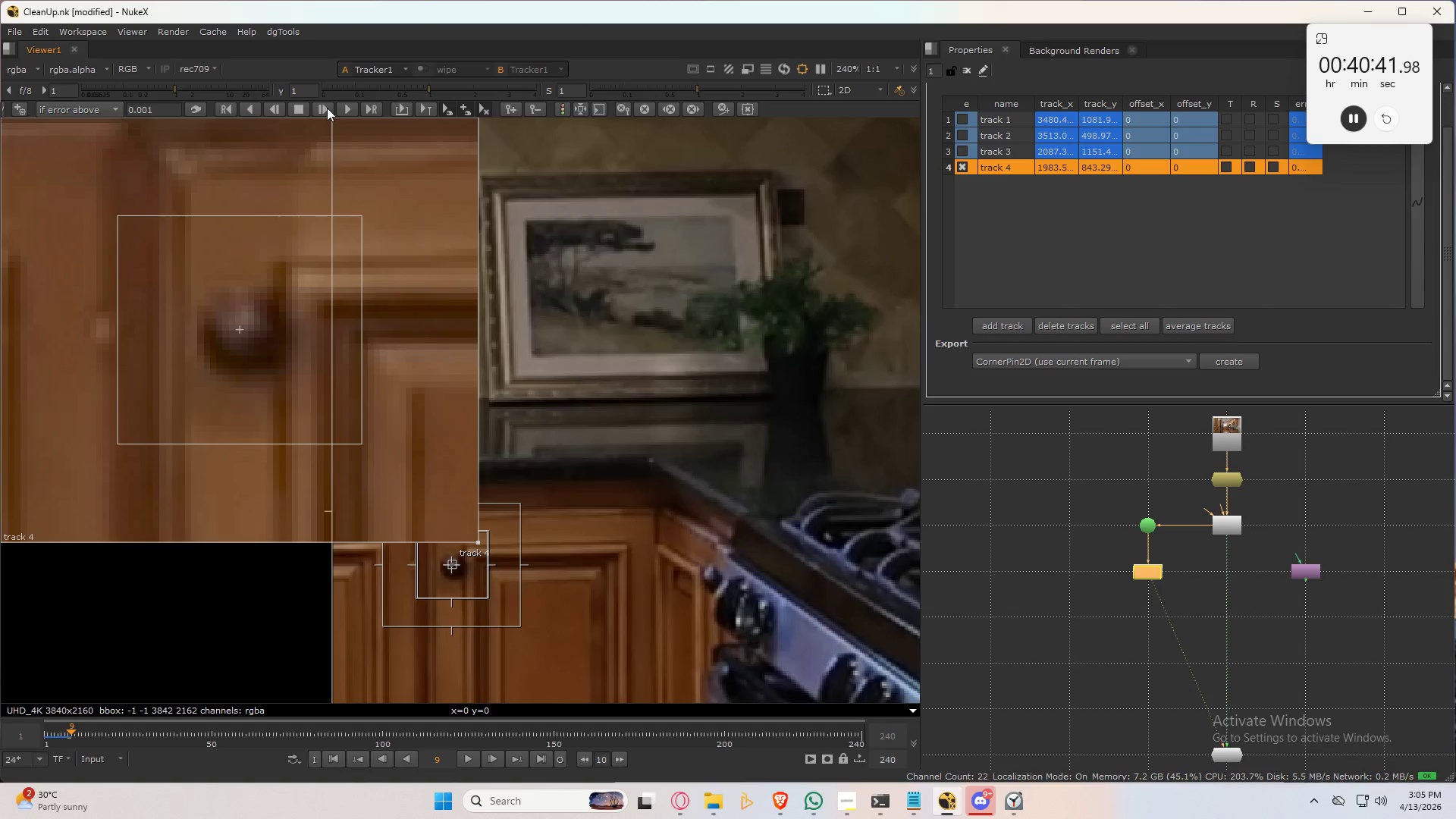 
left_click([327, 108])
 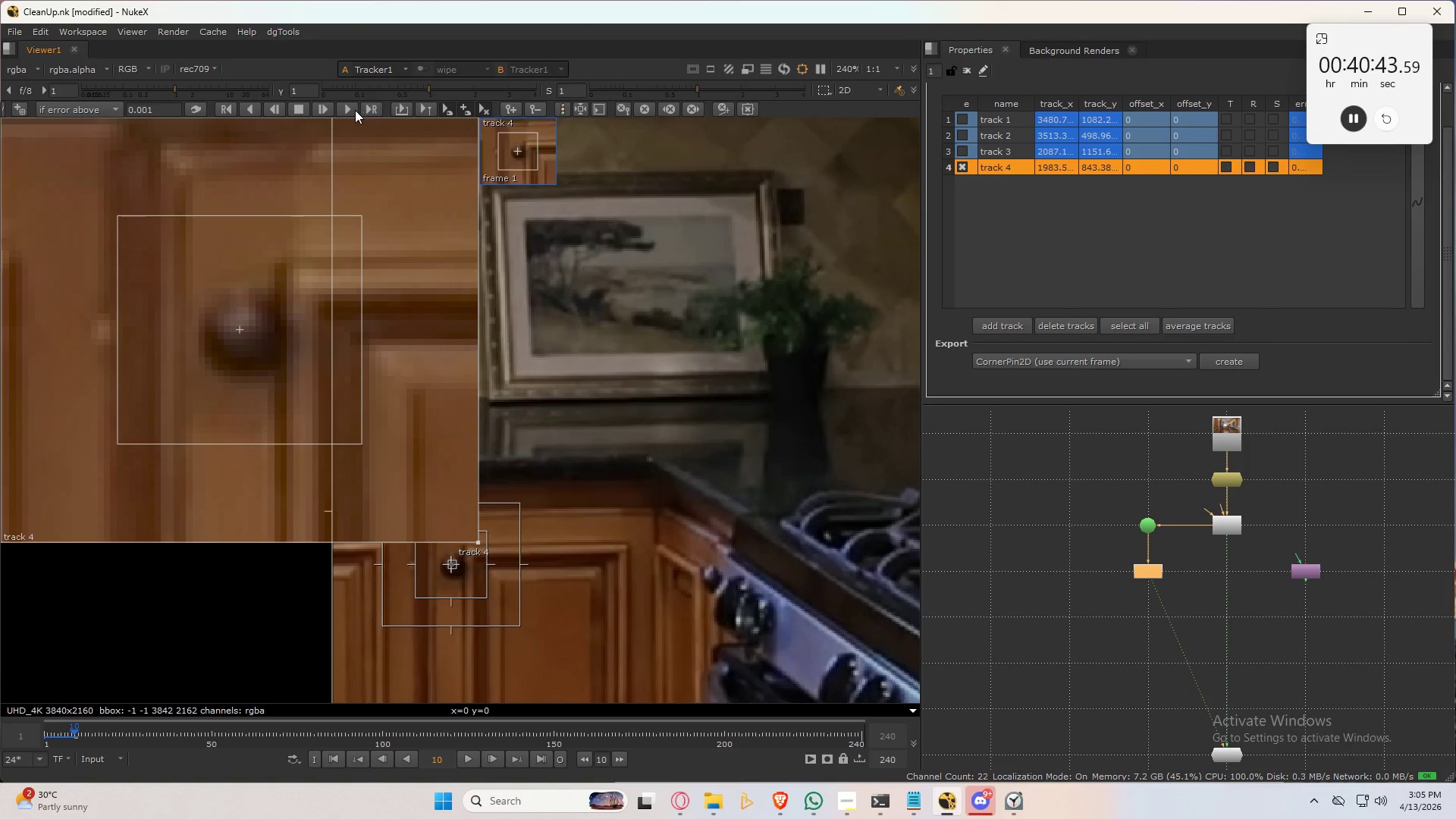 
left_click([353, 110])
 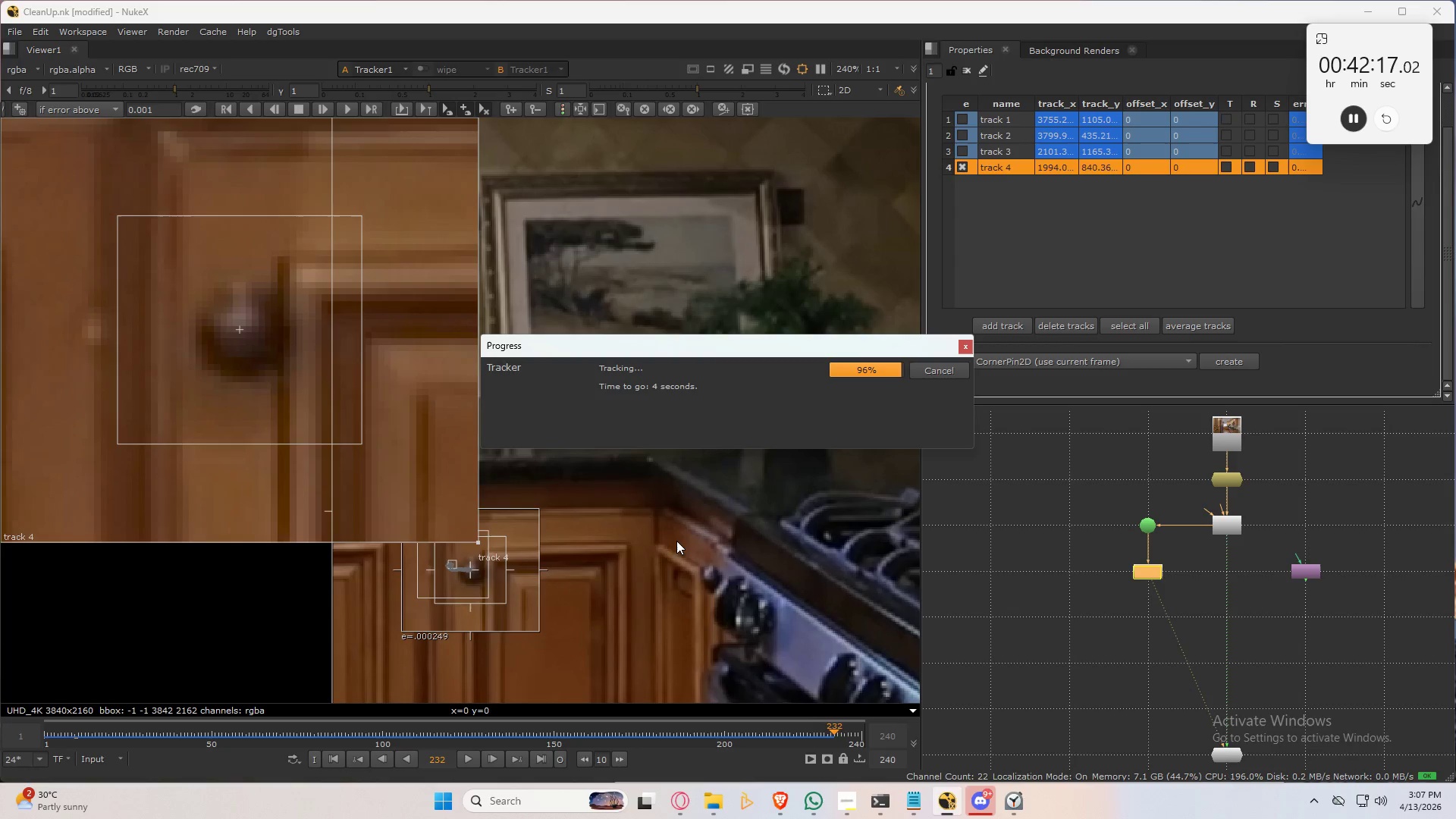 
wait(97.97)
 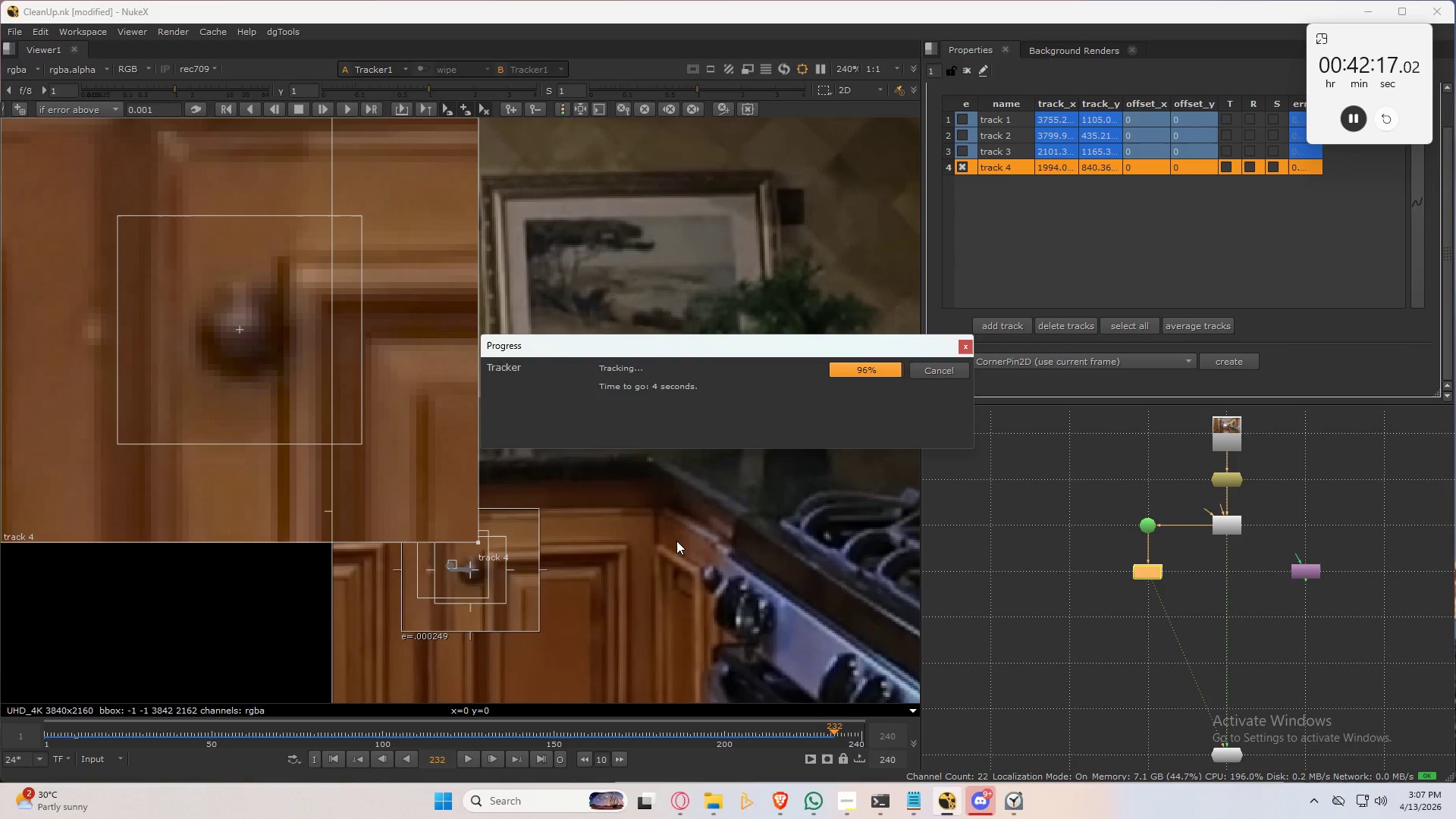 
left_click_drag(start_coordinate=[1296, 561], to_coordinate=[1232, 476])
 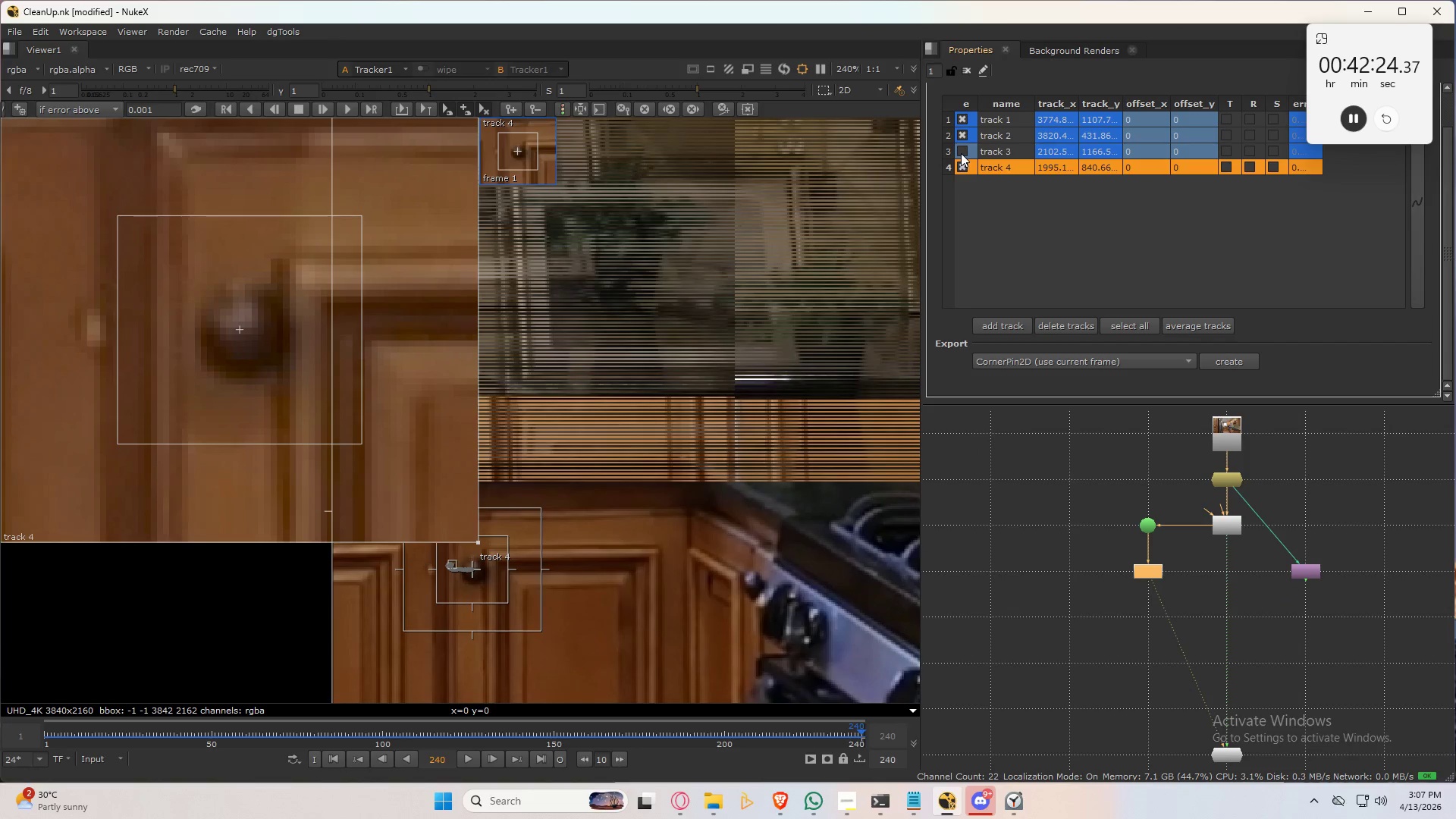 
left_click([964, 155])
 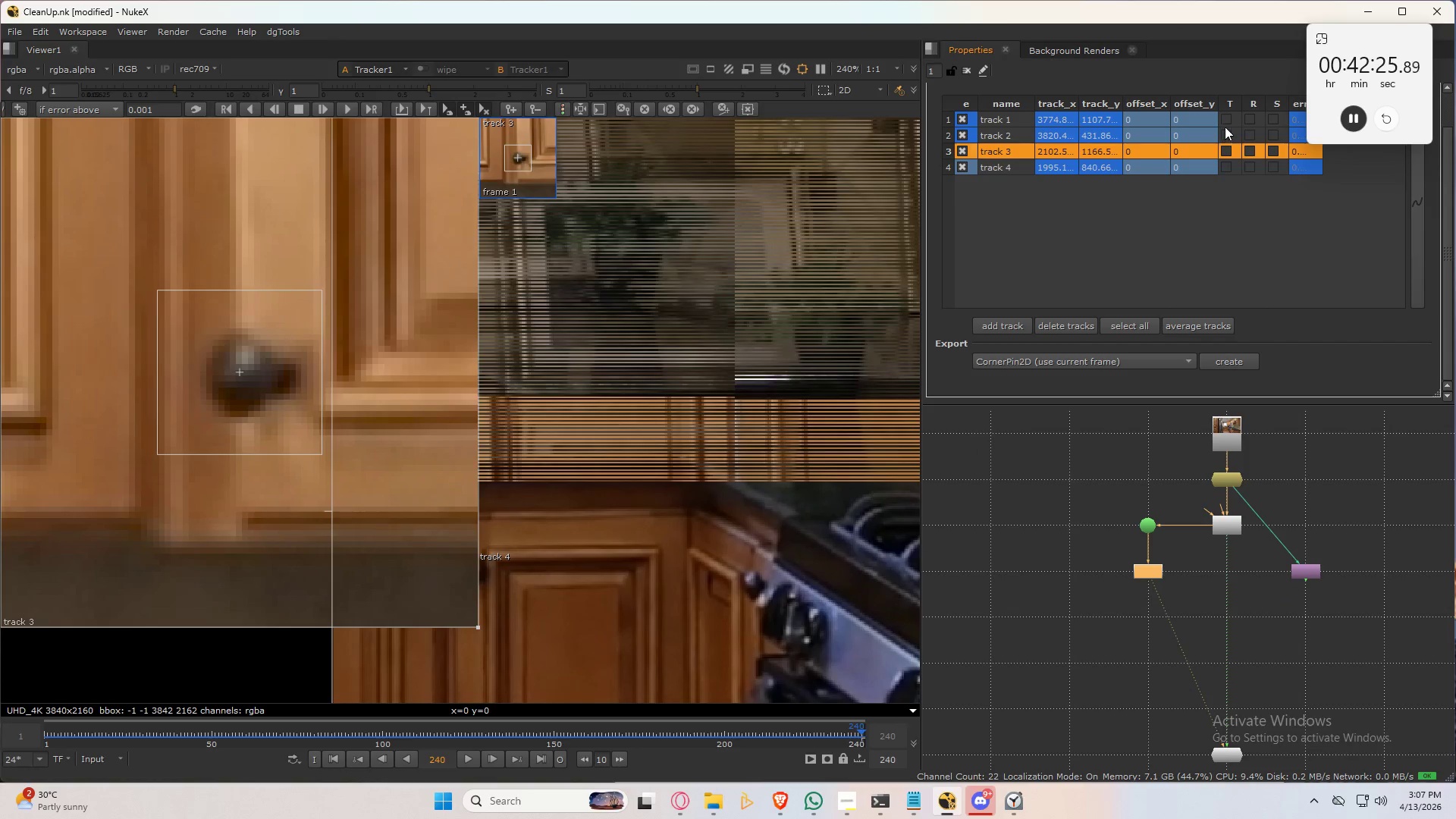 
left_click([1226, 118])
 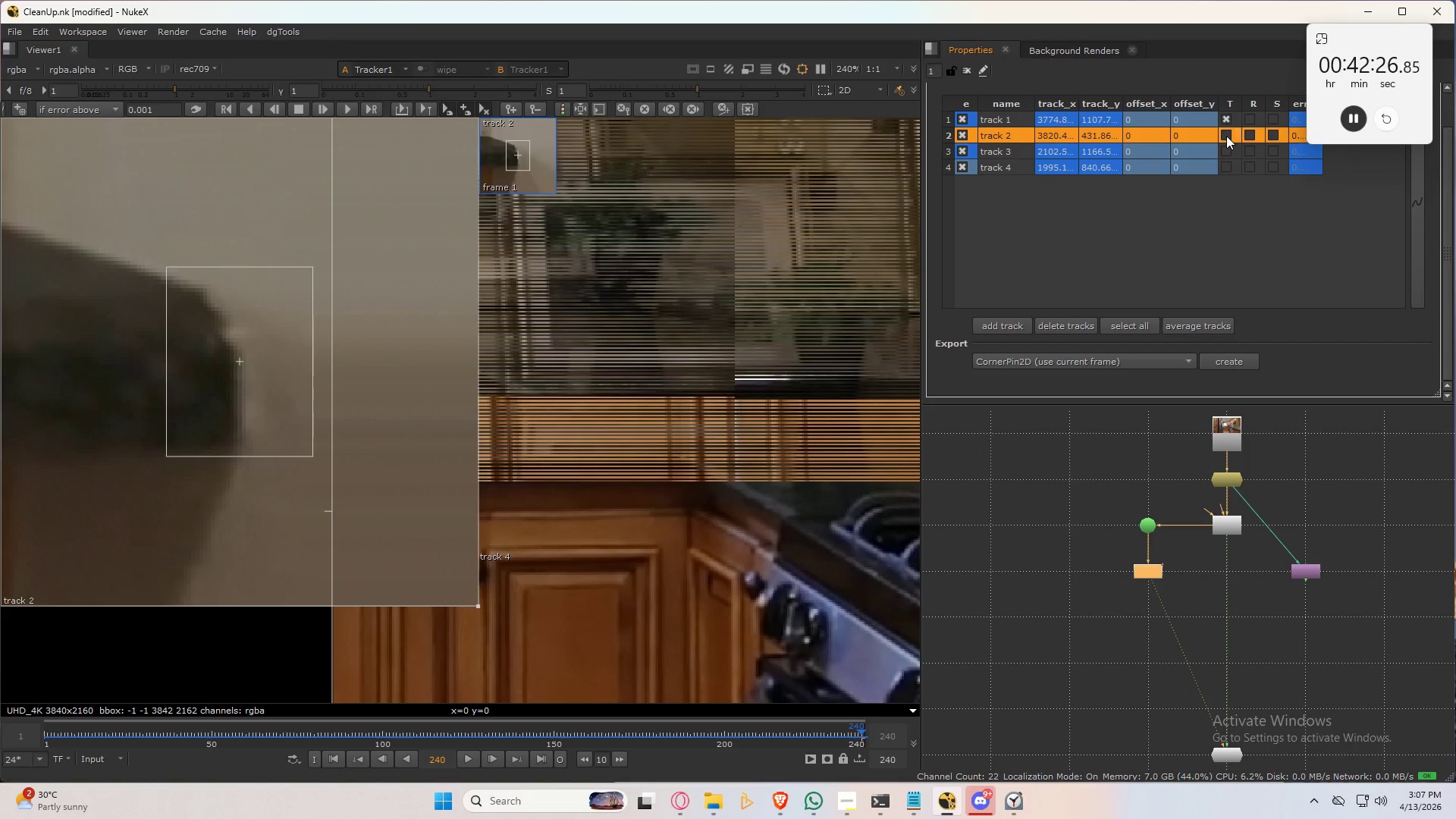 
double_click([1225, 151])
 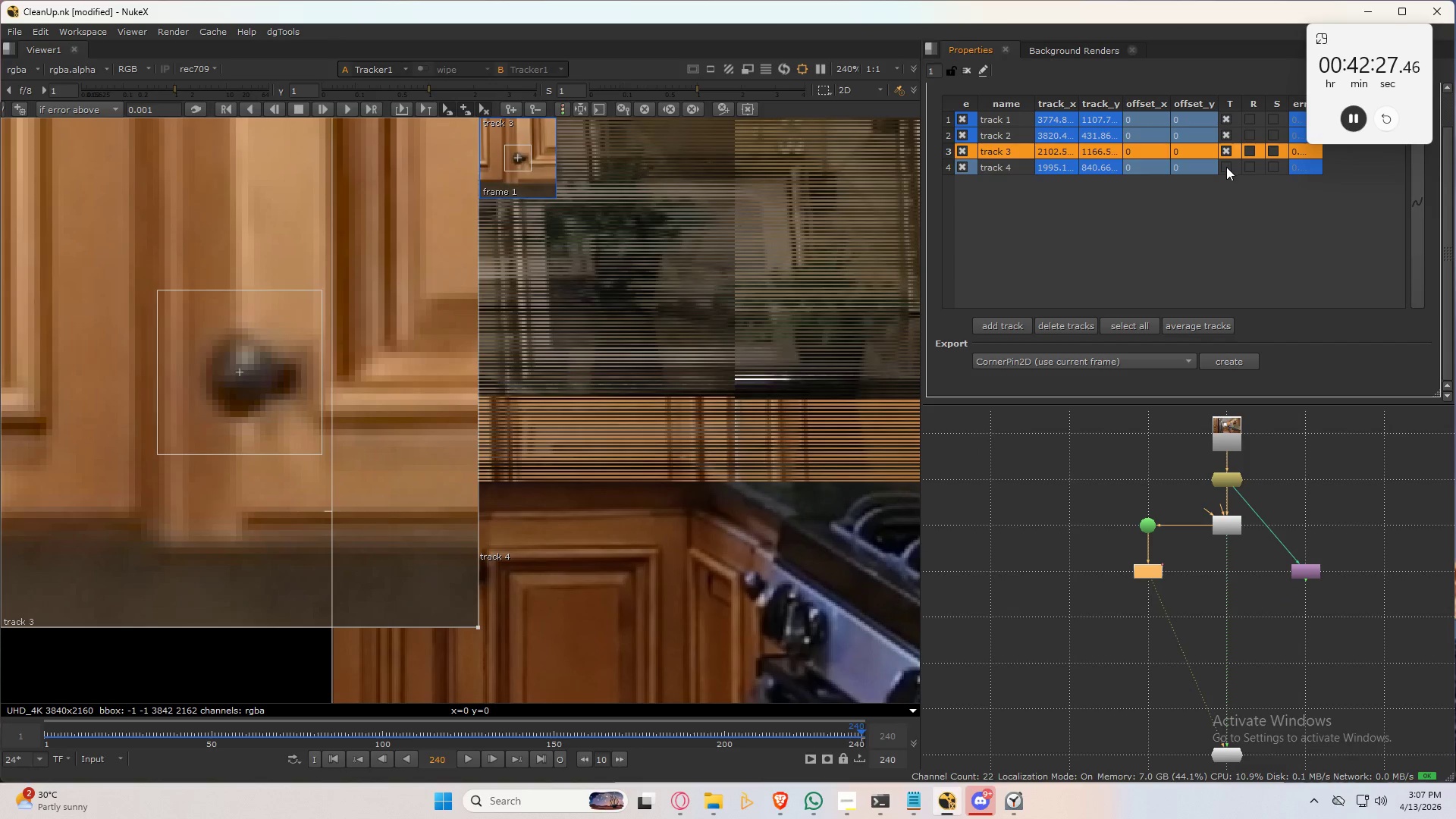 
triple_click([1226, 168])
 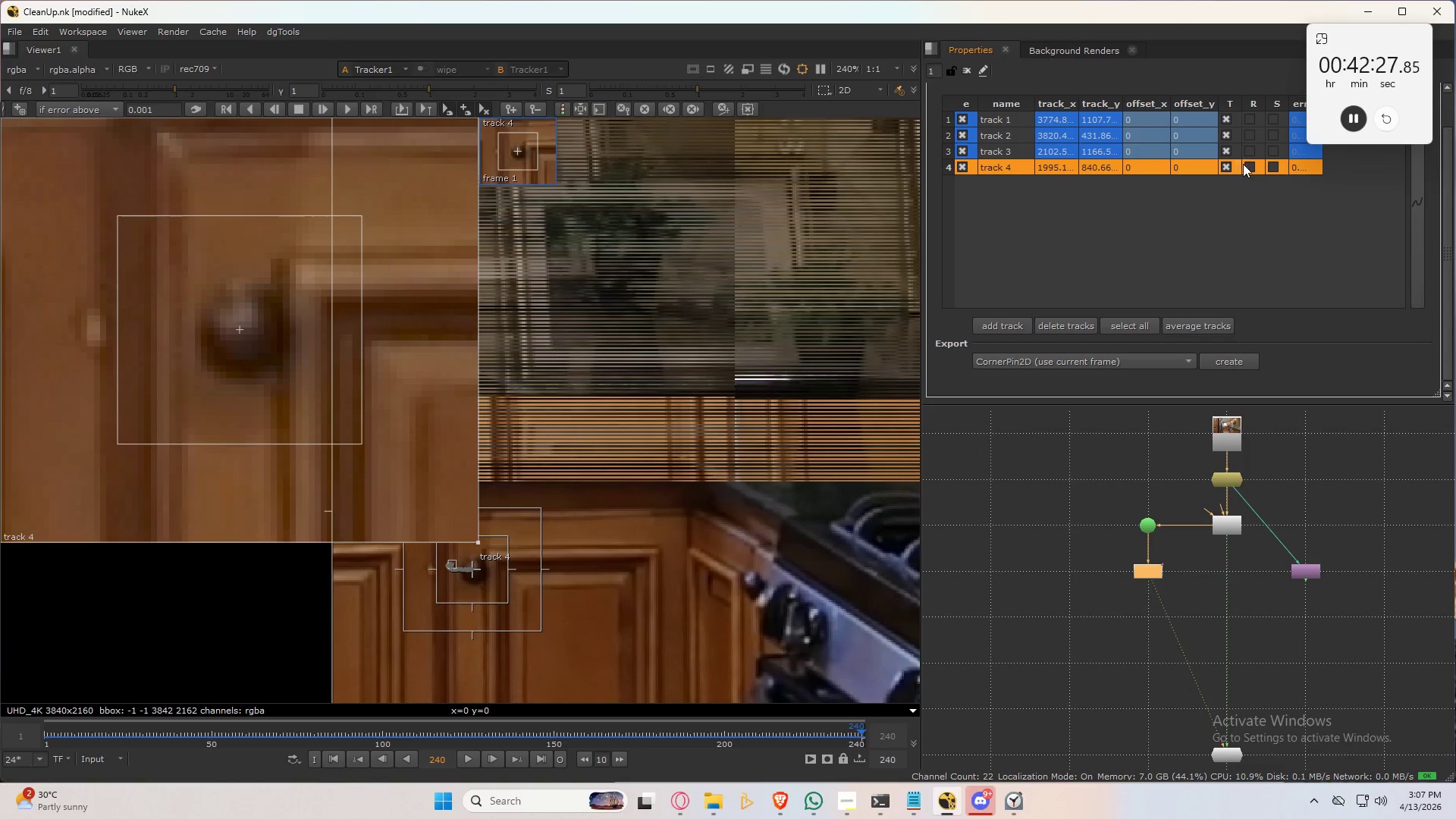 
triple_click([1247, 163])
 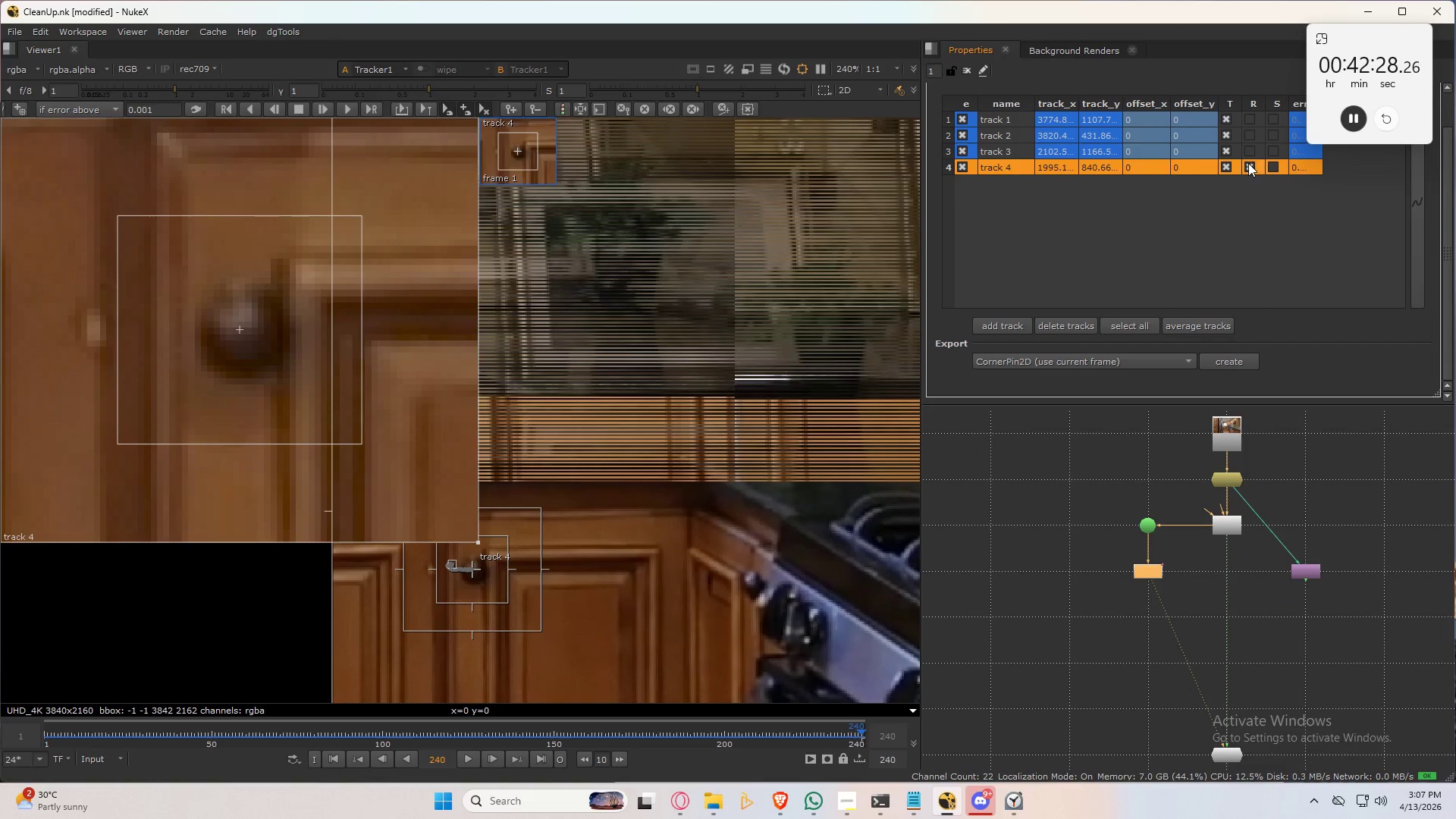 
triple_click([1249, 151])
 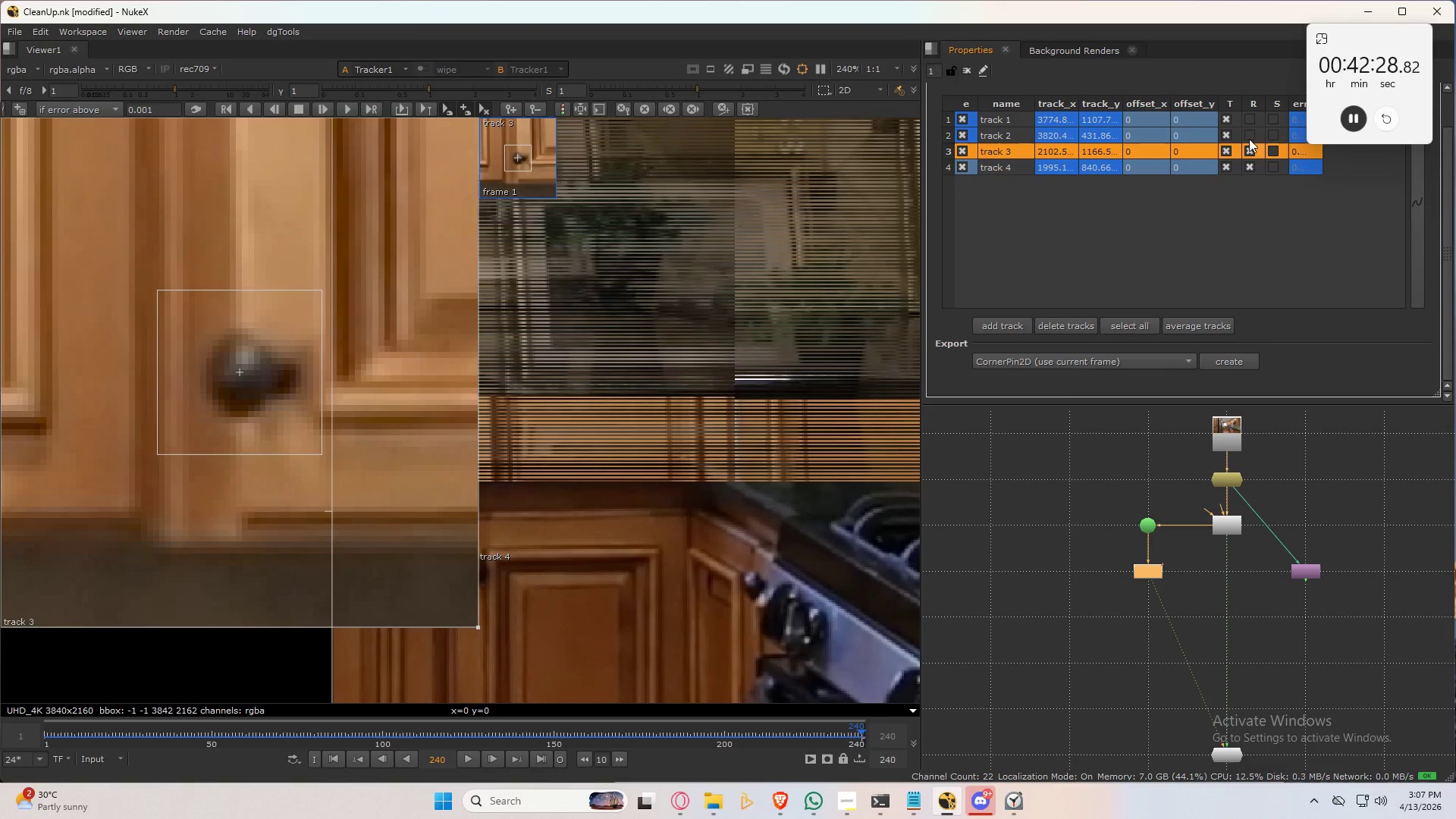 
triple_click([1249, 134])
 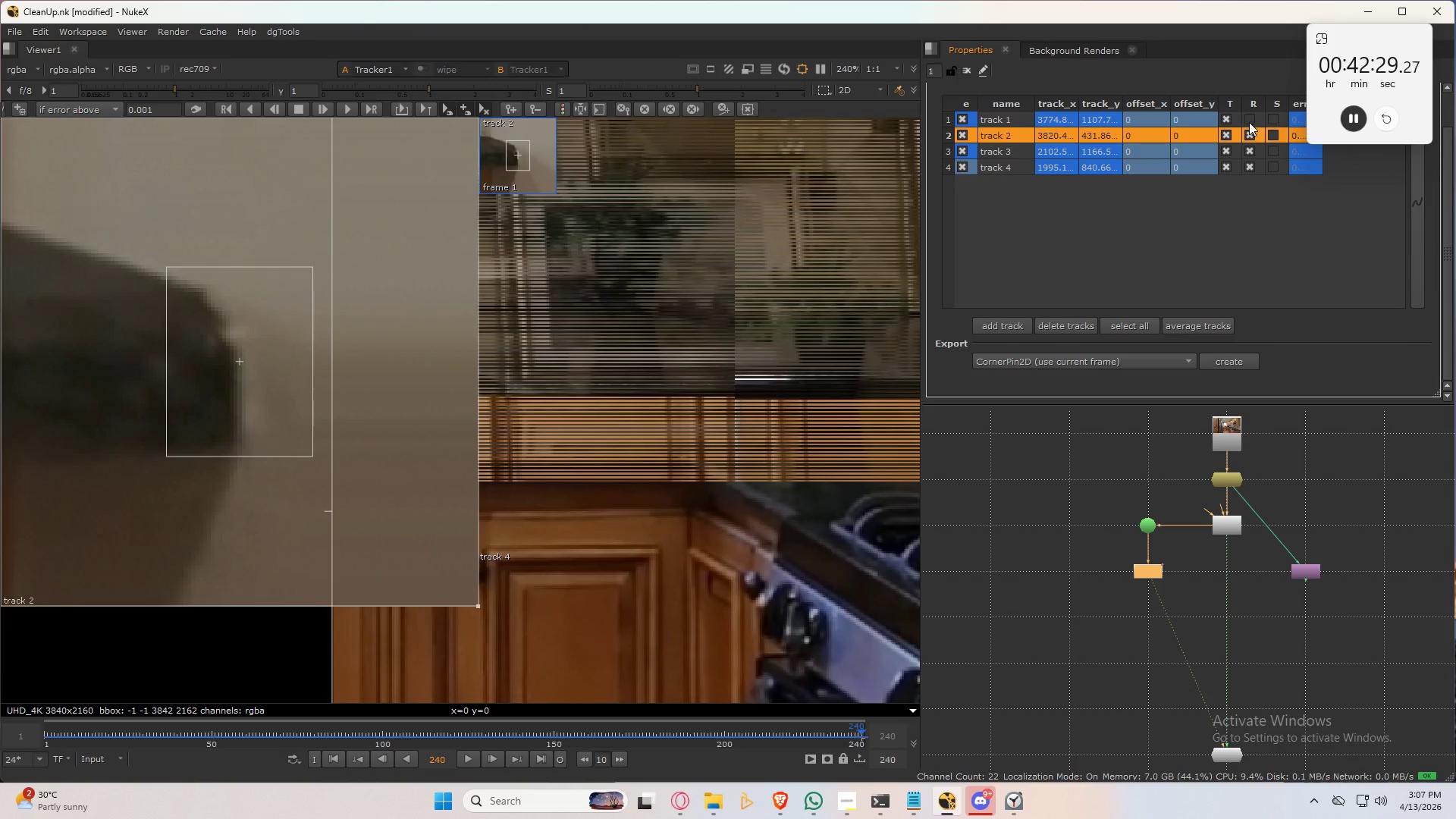 
triple_click([1249, 122])
 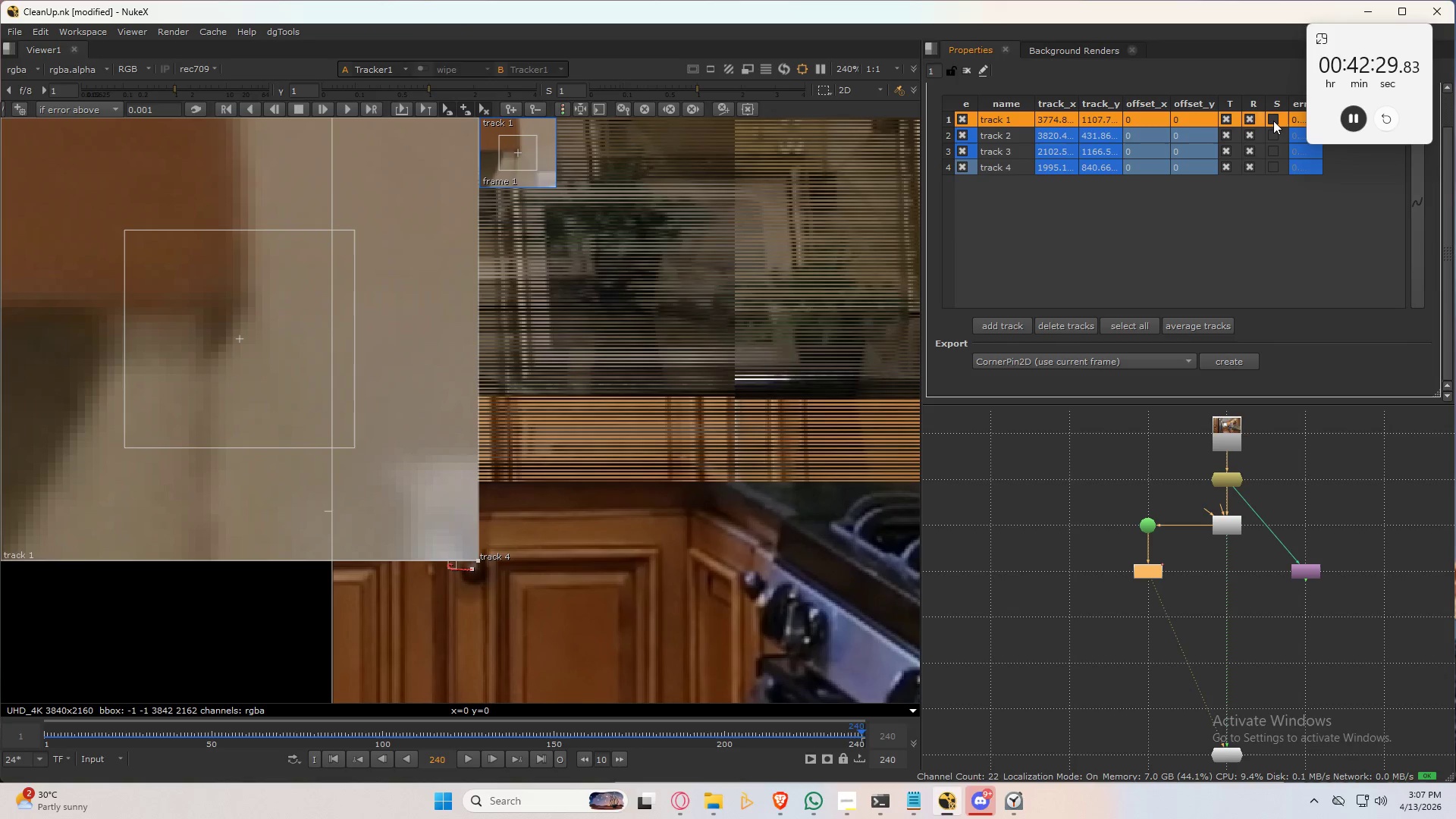 
left_click([1273, 121])
 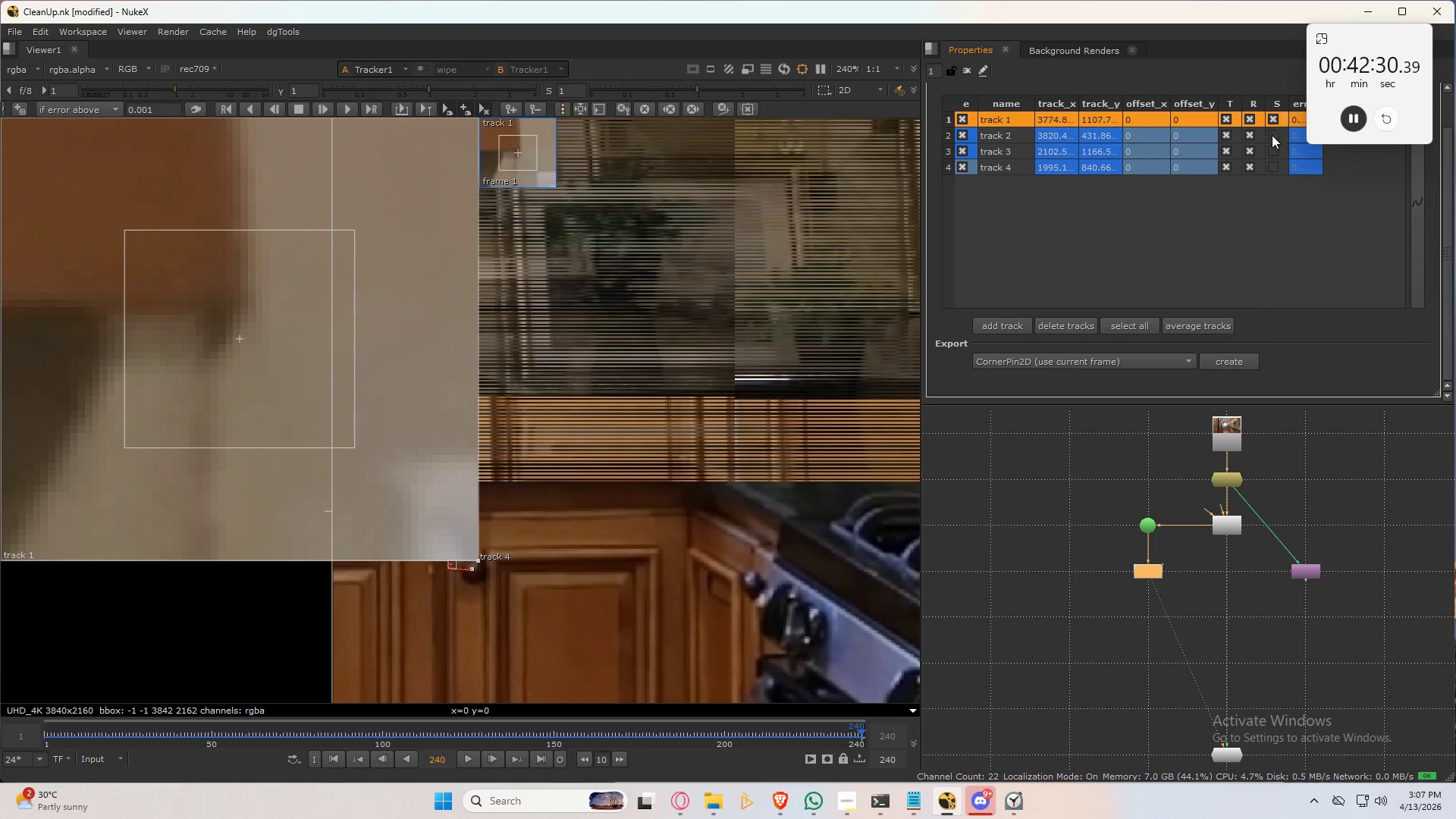 
left_click([1272, 135])
 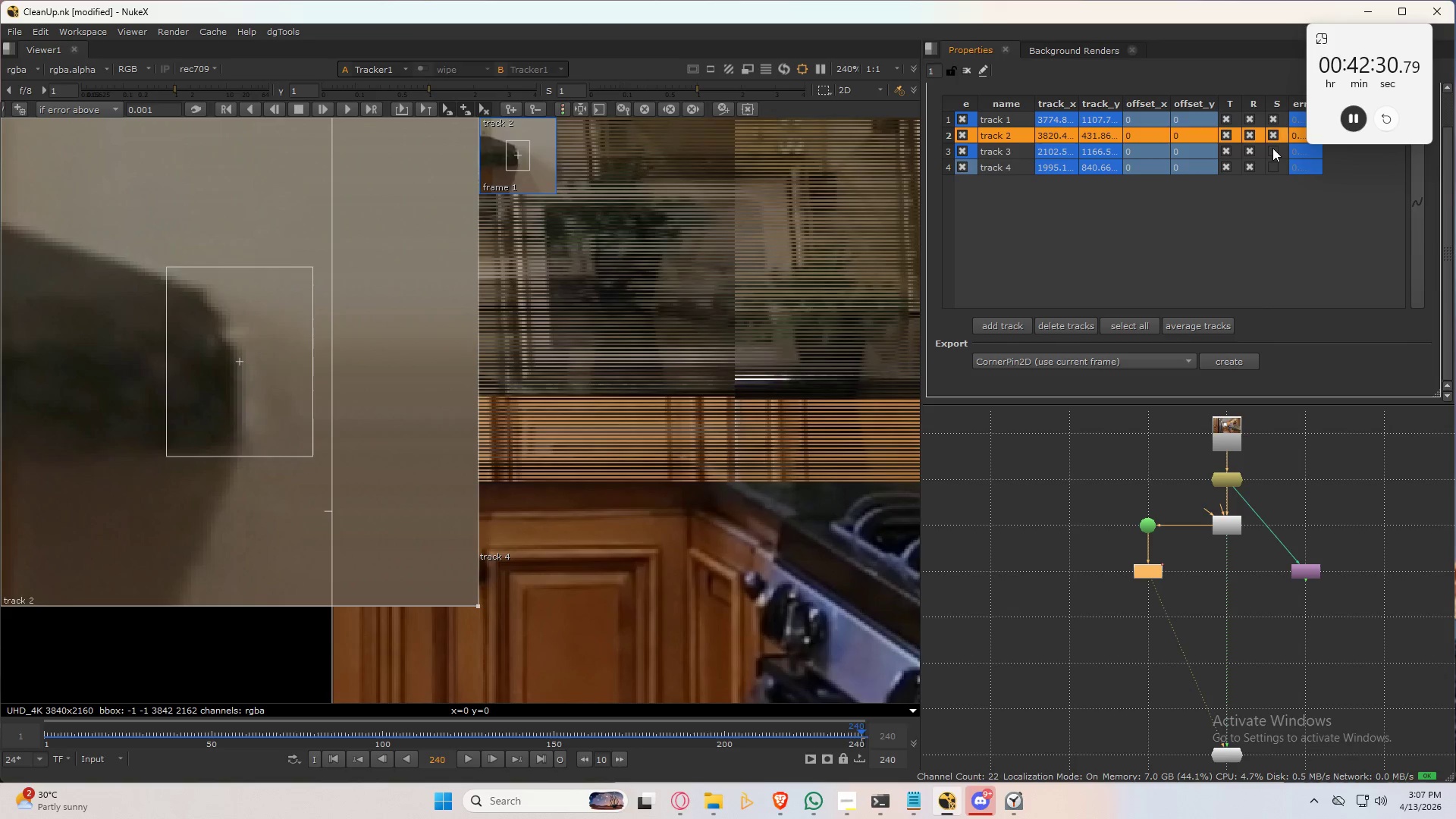 
double_click([1272, 148])
 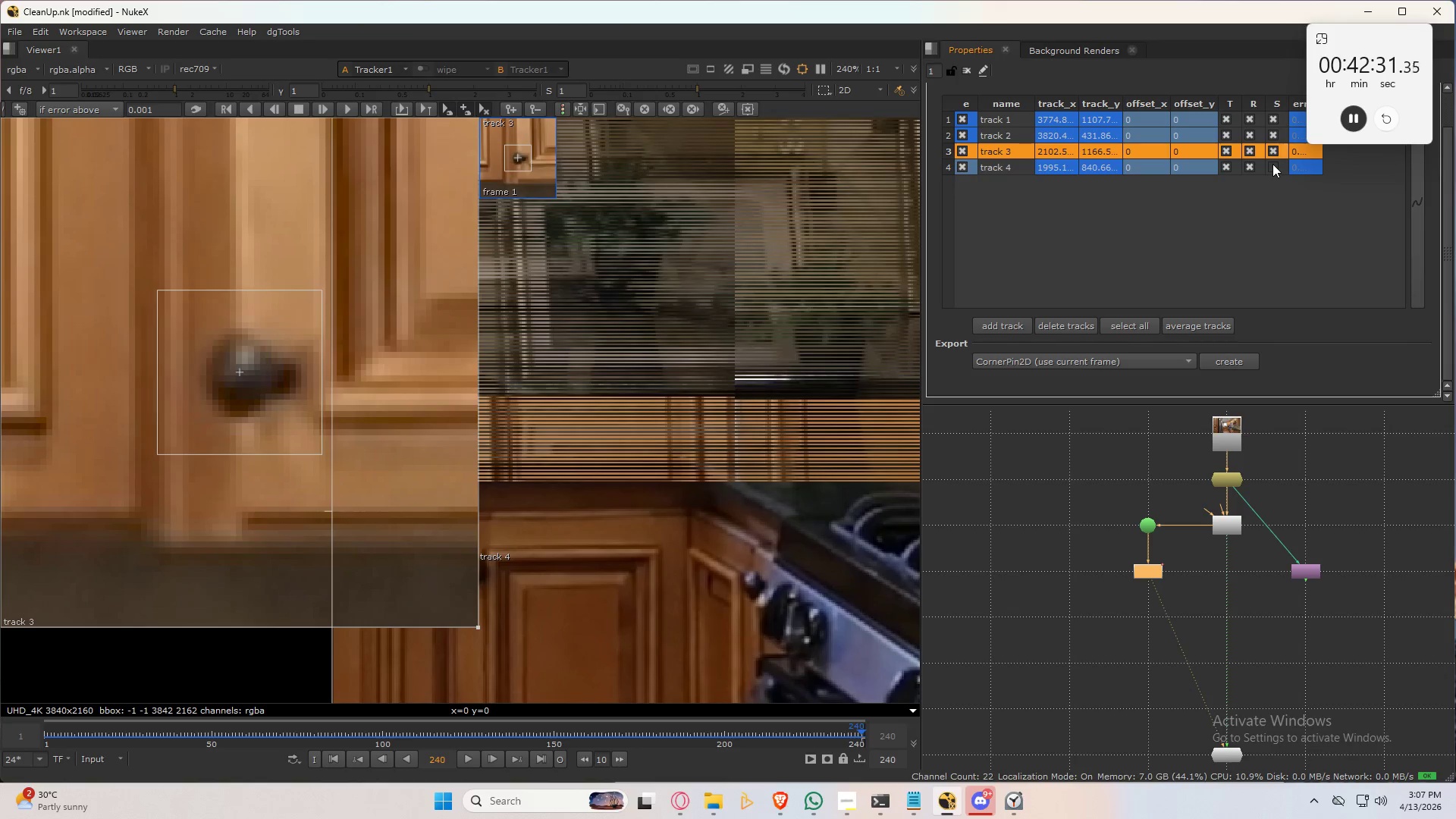 
left_click([1274, 171])
 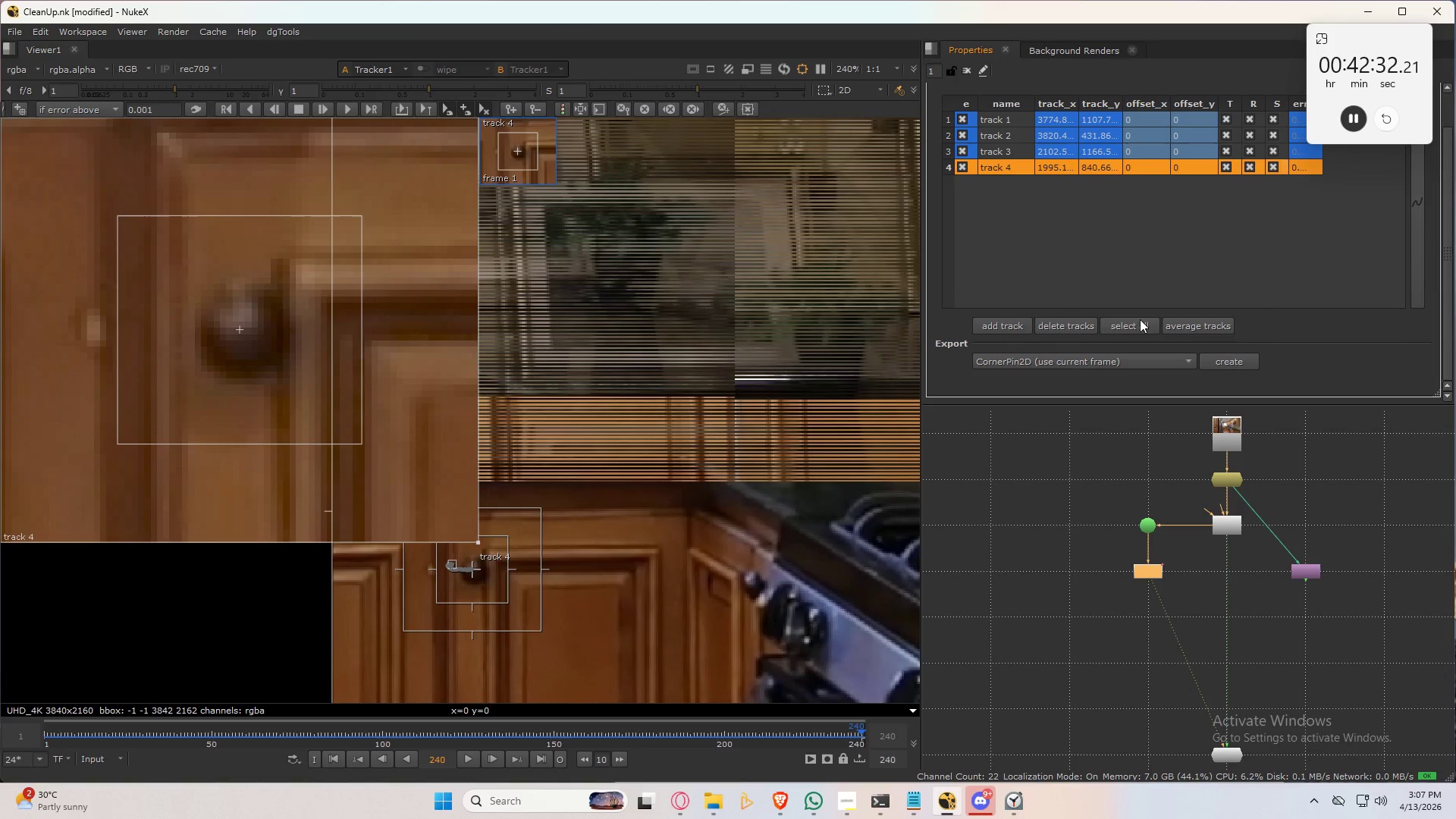 
scroll: coordinate [1137, 290], scroll_direction: down, amount: 2.0
 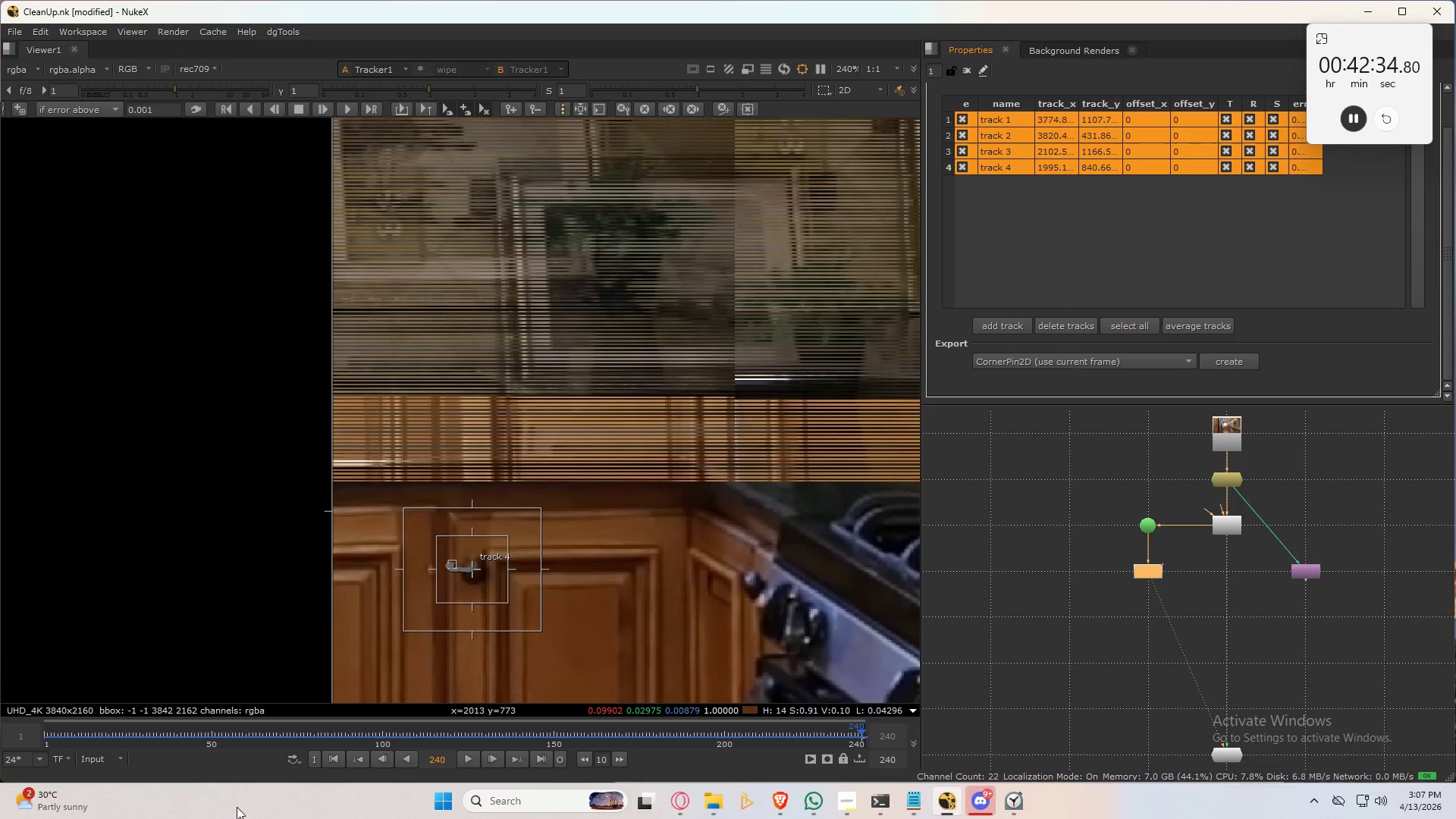 
left_click([331, 764])
 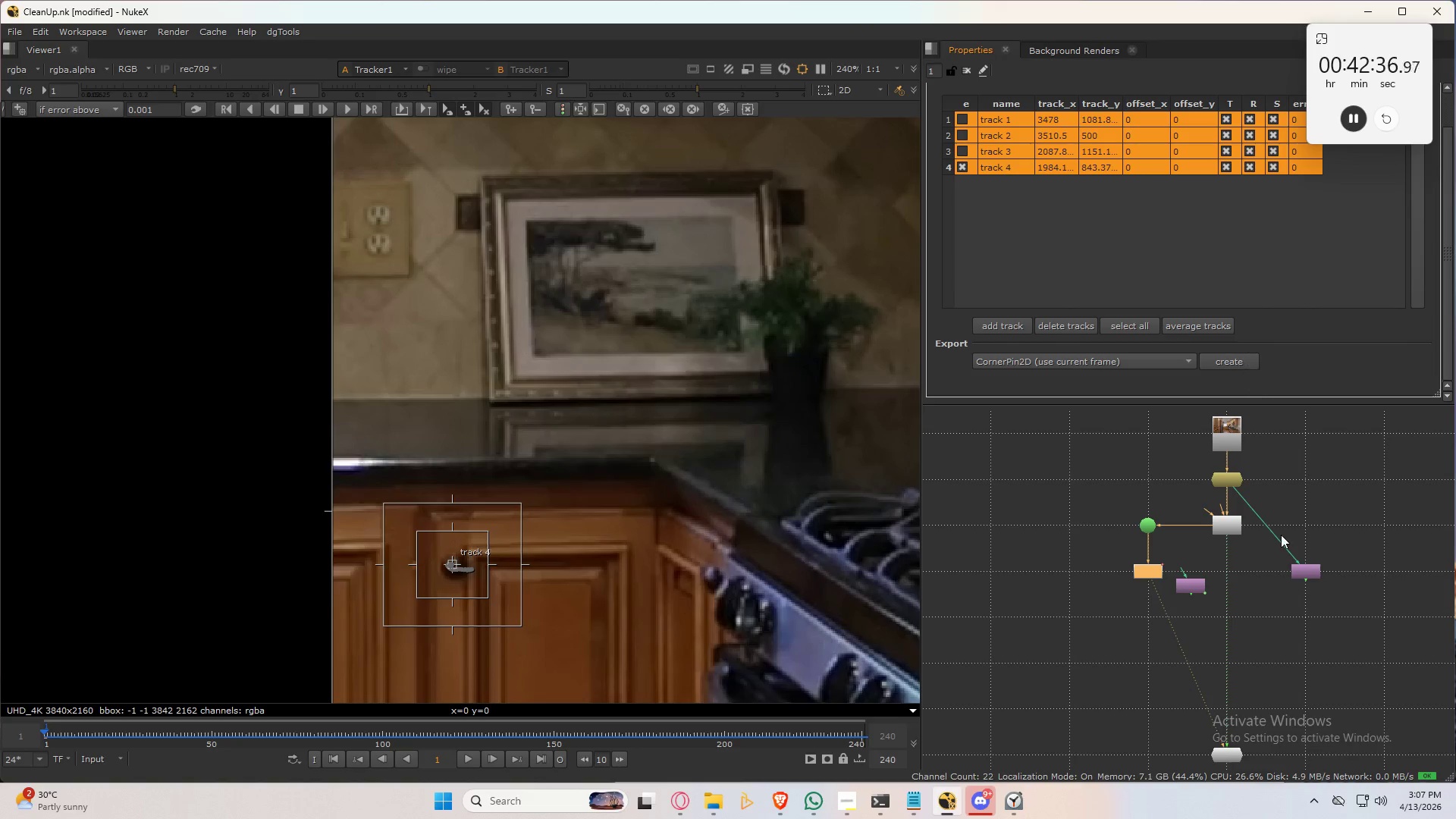 
left_click_drag(start_coordinate=[1197, 580], to_coordinate=[1280, 529])
 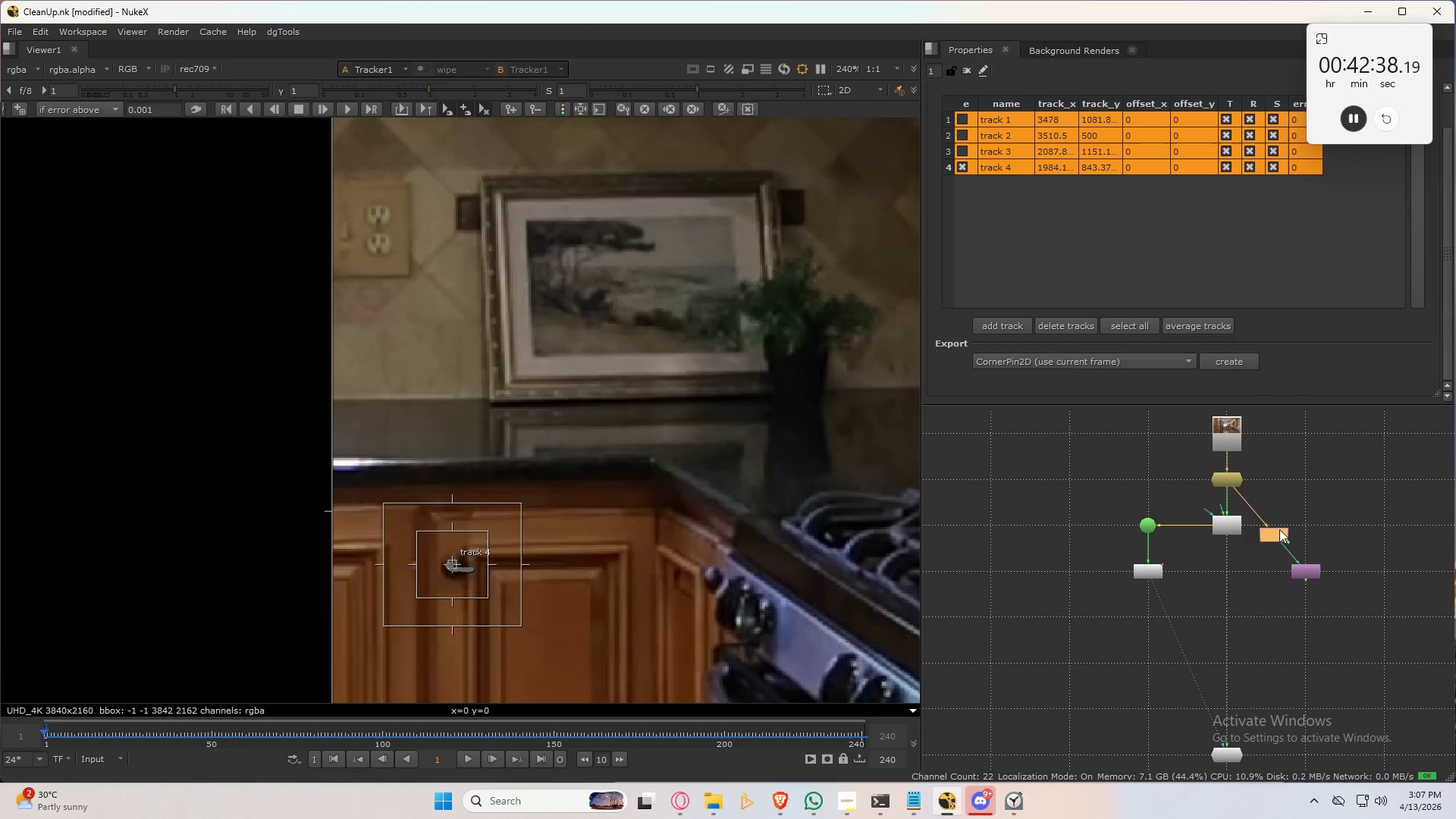 
left_click_drag(start_coordinate=[1279, 529], to_coordinate=[1310, 476])
 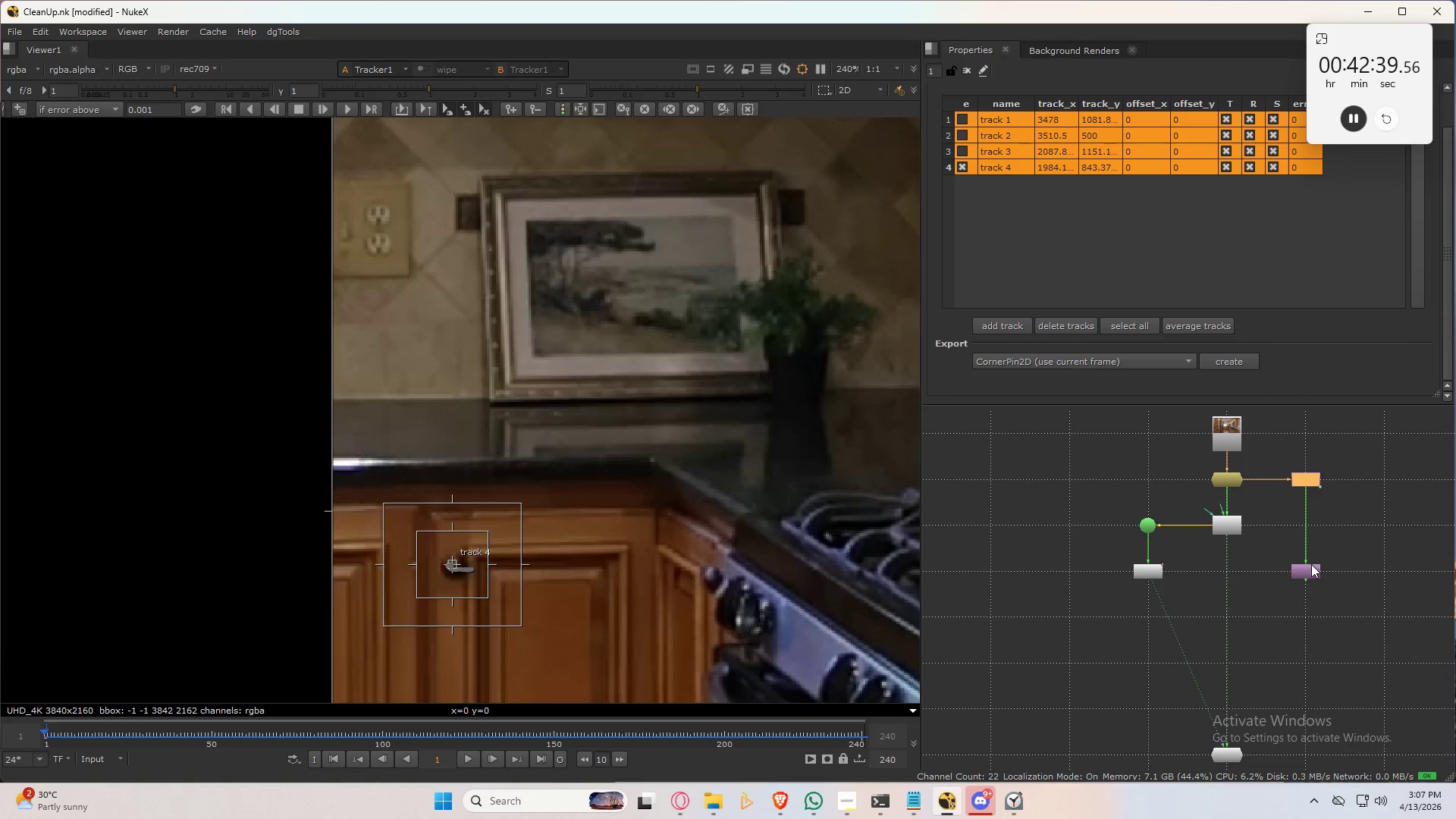 
left_click([1310, 568])
 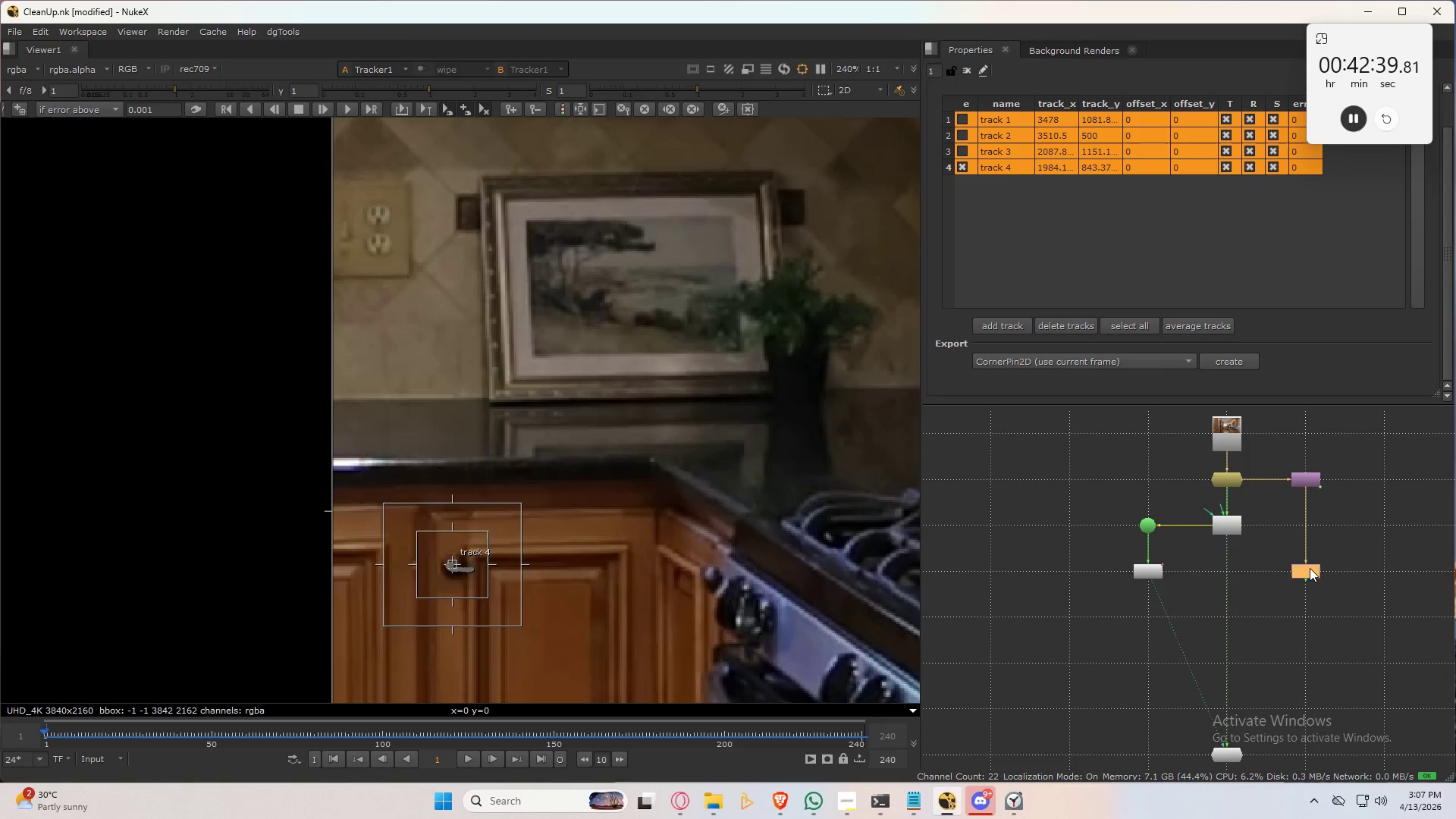 
key(1)
 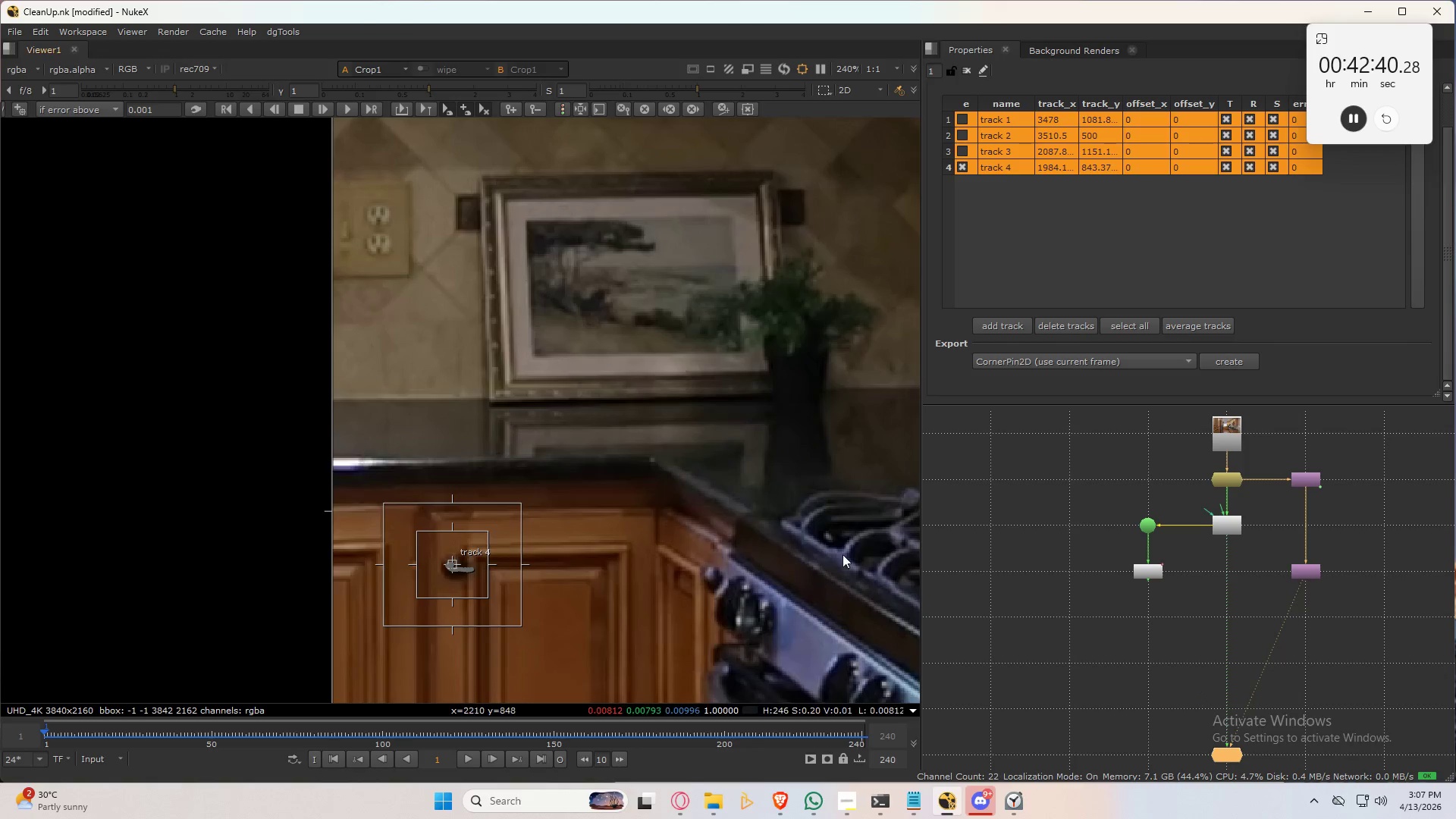 
scroll: coordinate [686, 485], scroll_direction: down, amount: 6.0
 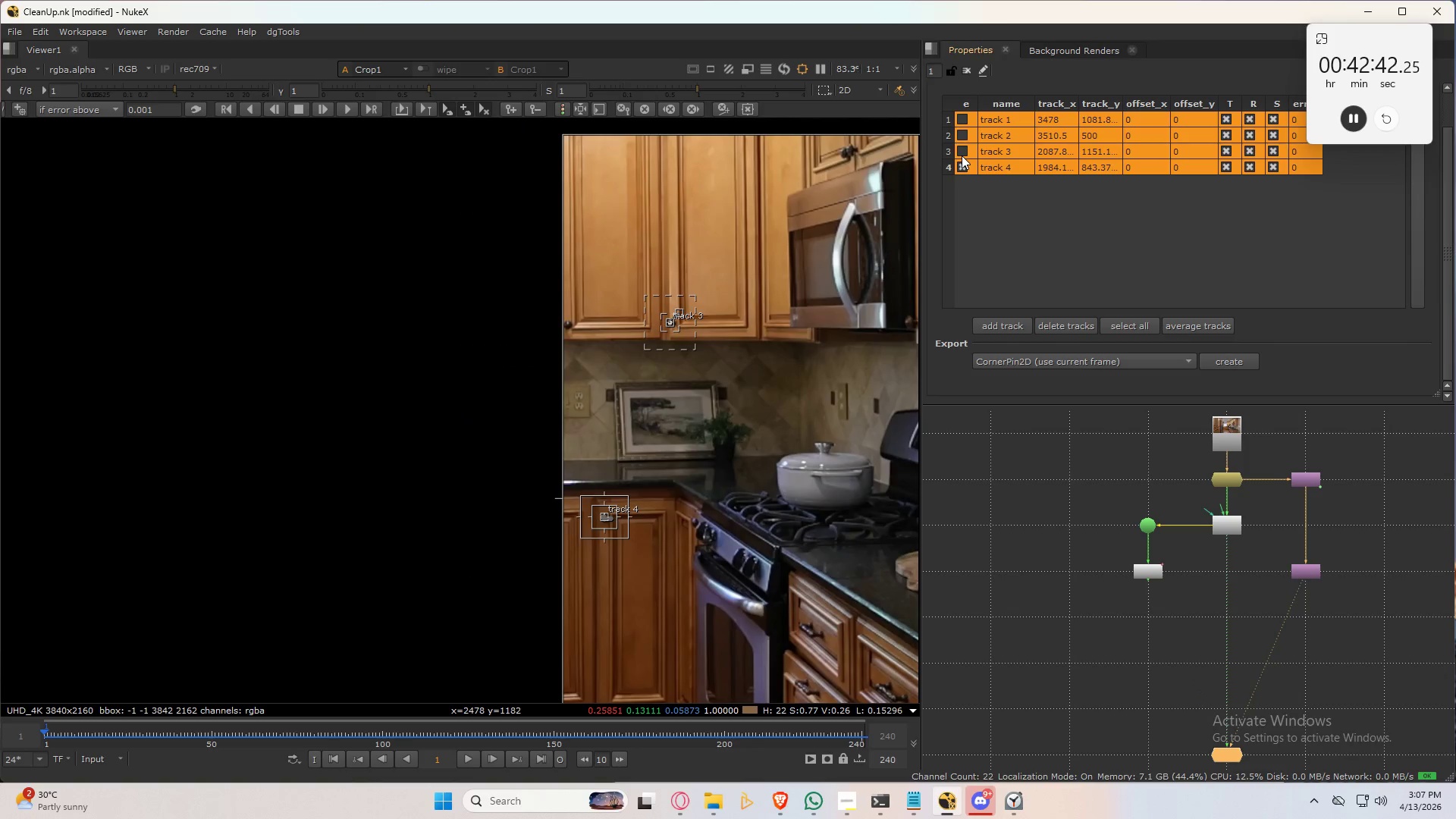 
double_click([964, 141])
 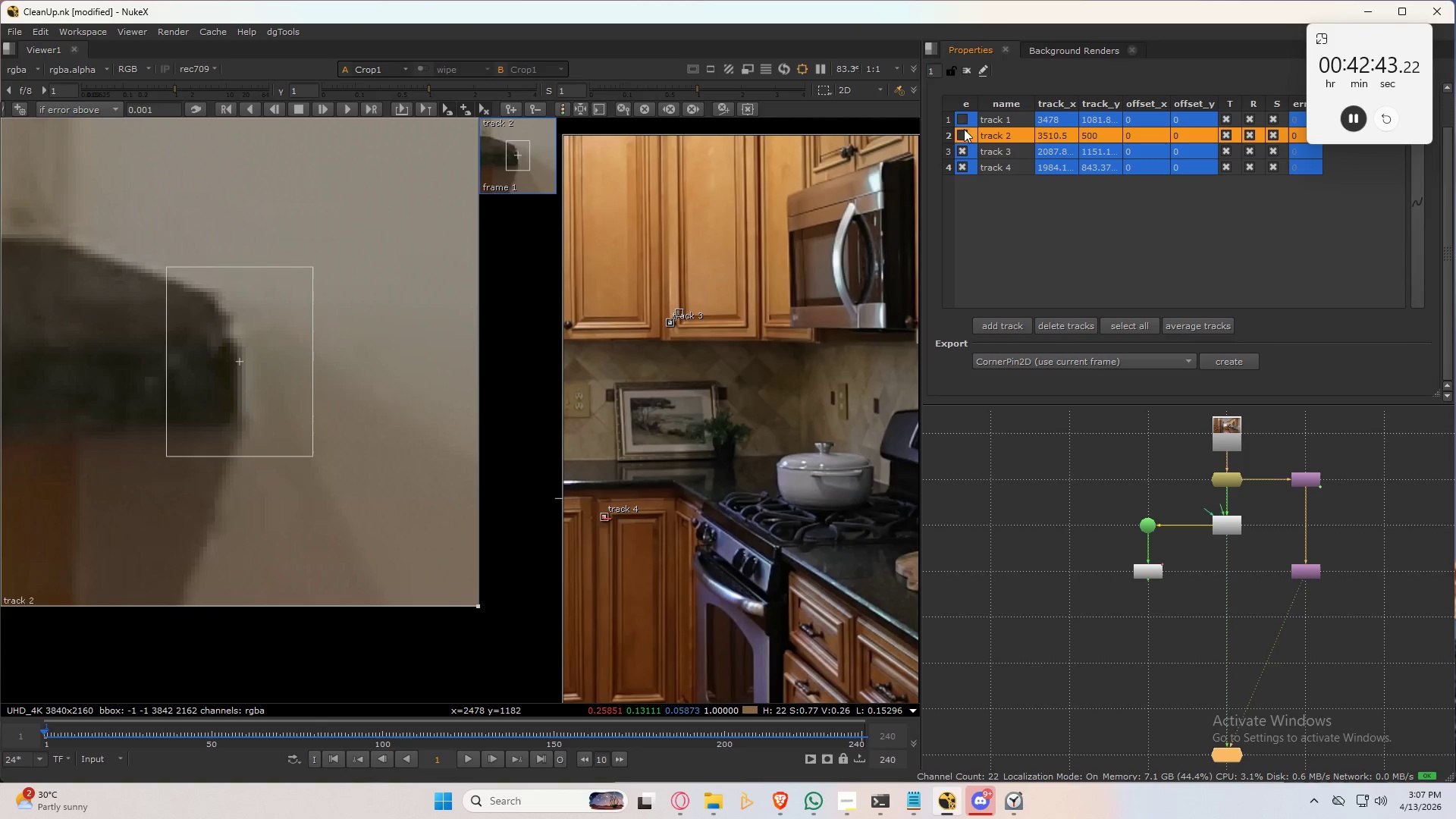 
left_click([962, 133])
 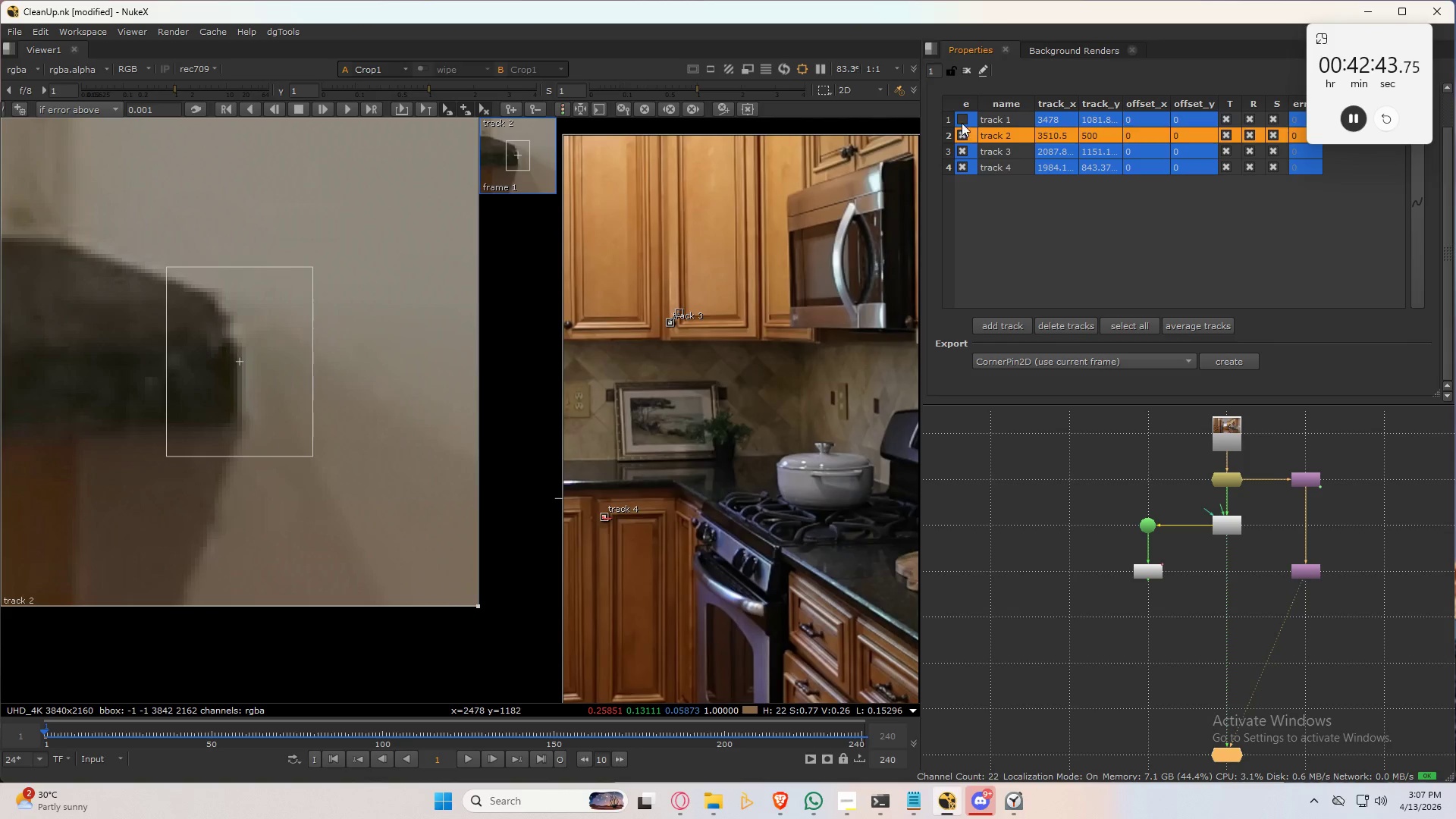 
double_click([962, 118])
 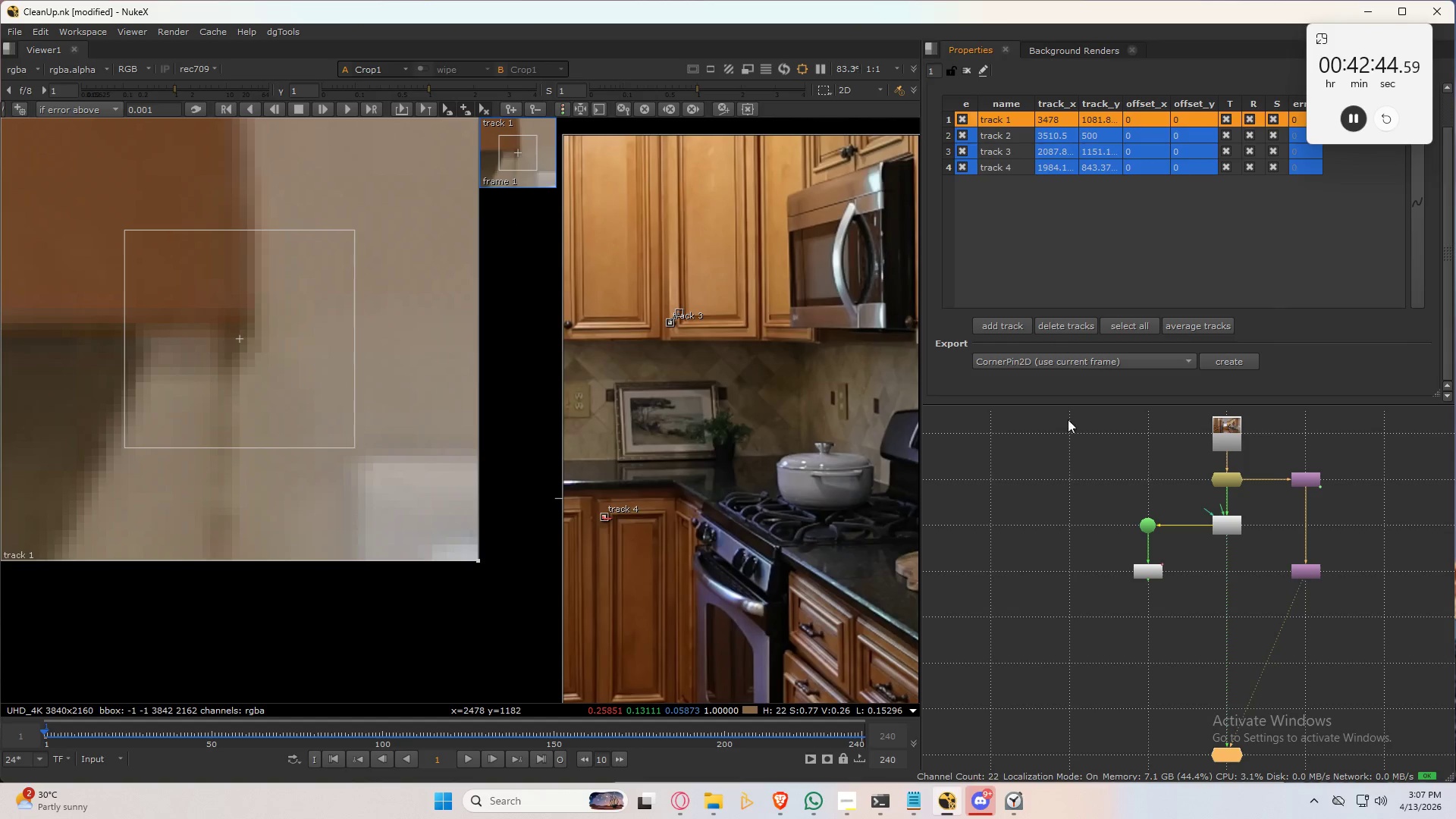 
left_click([1070, 450])
 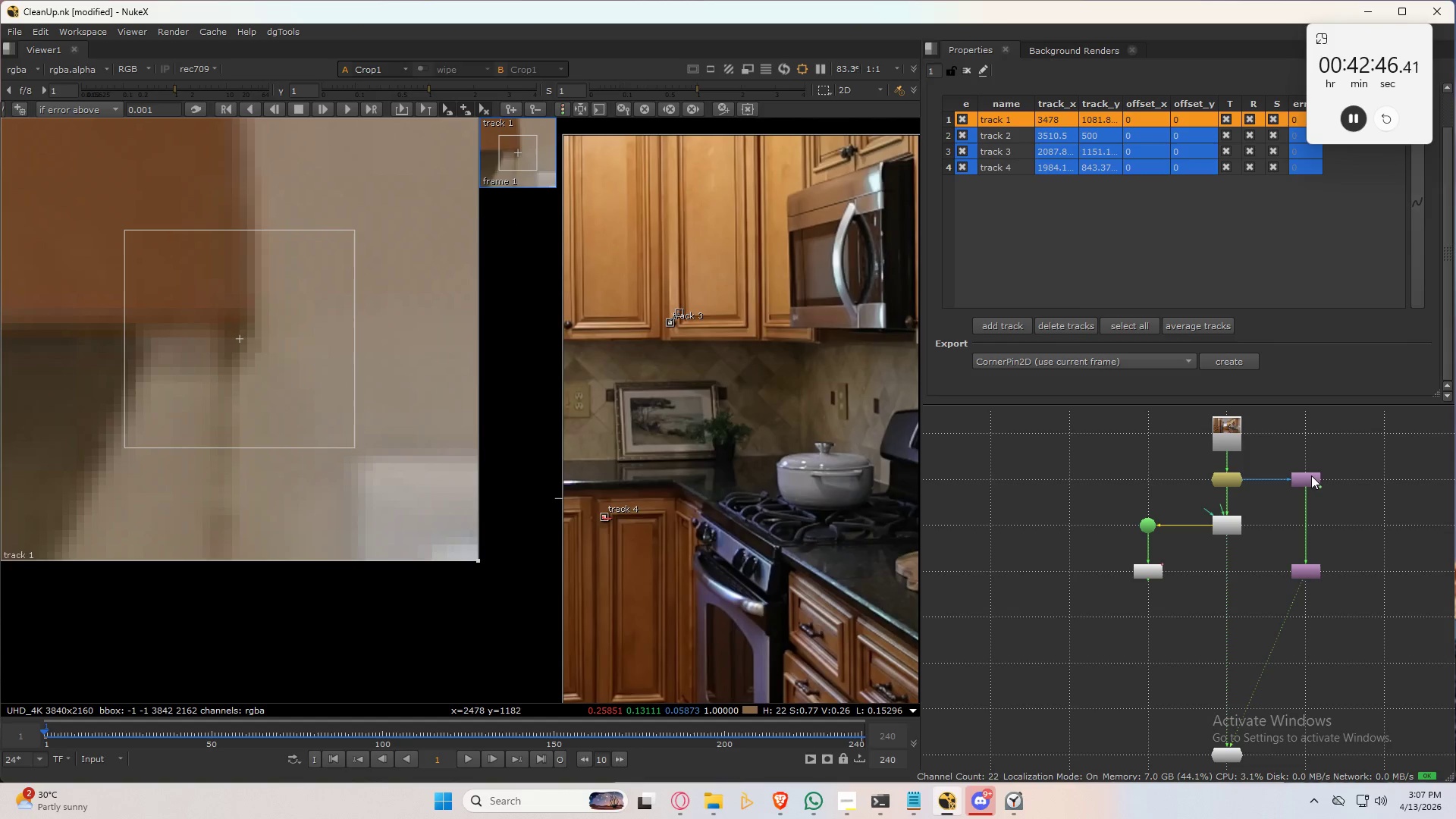 
double_click([1309, 482])
 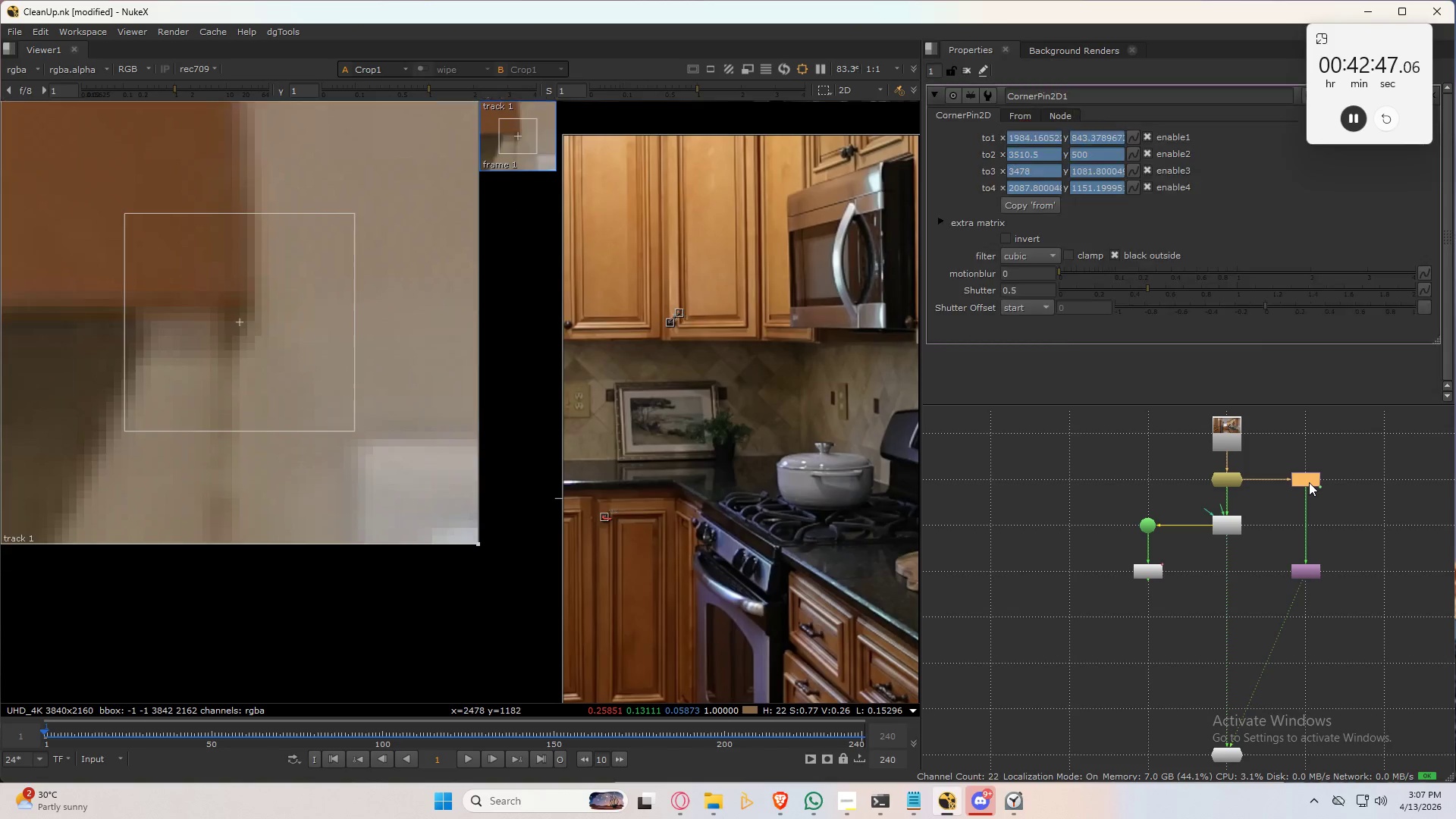 
triple_click([1309, 482])
 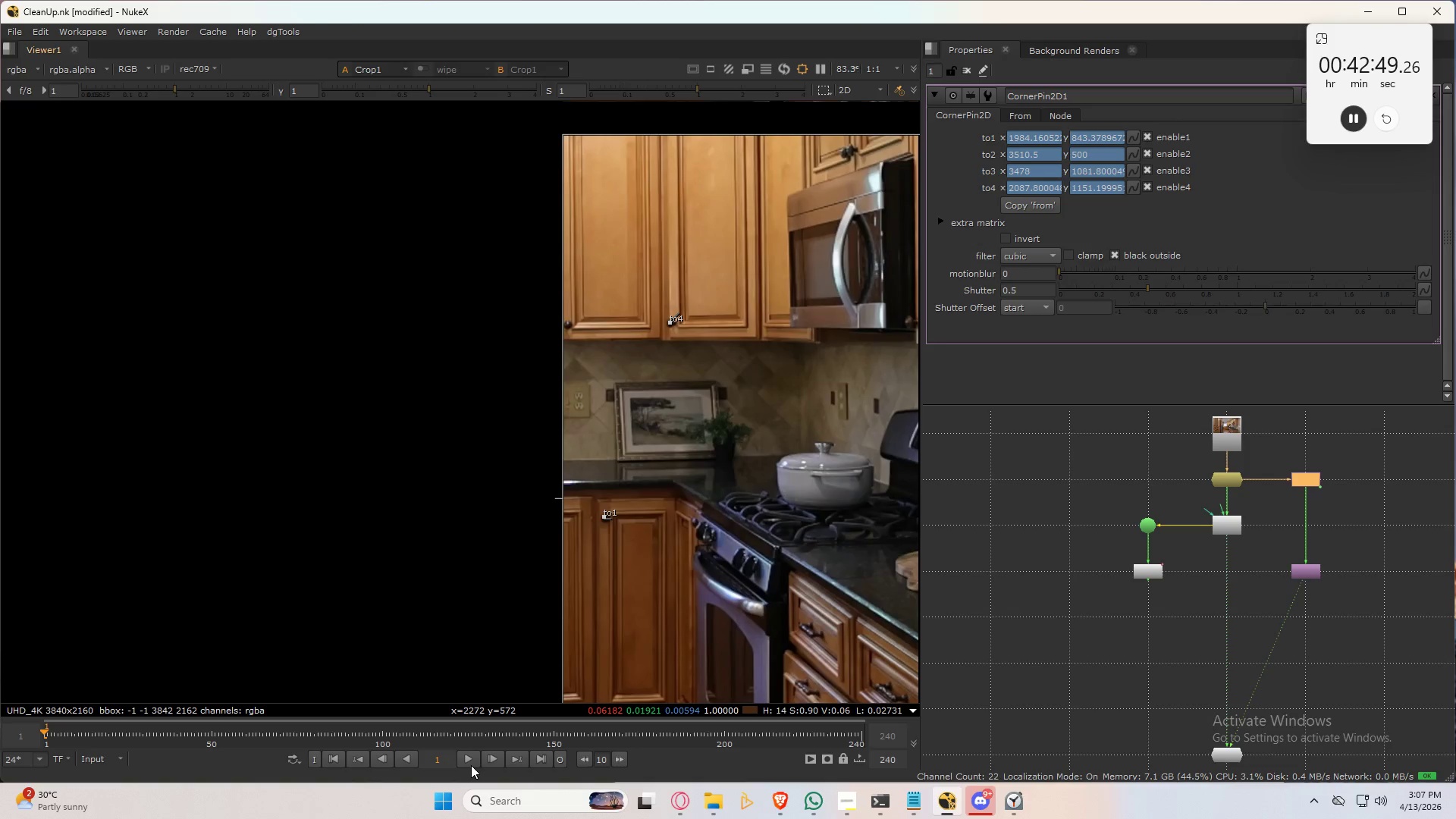 
double_click([171, 531])
 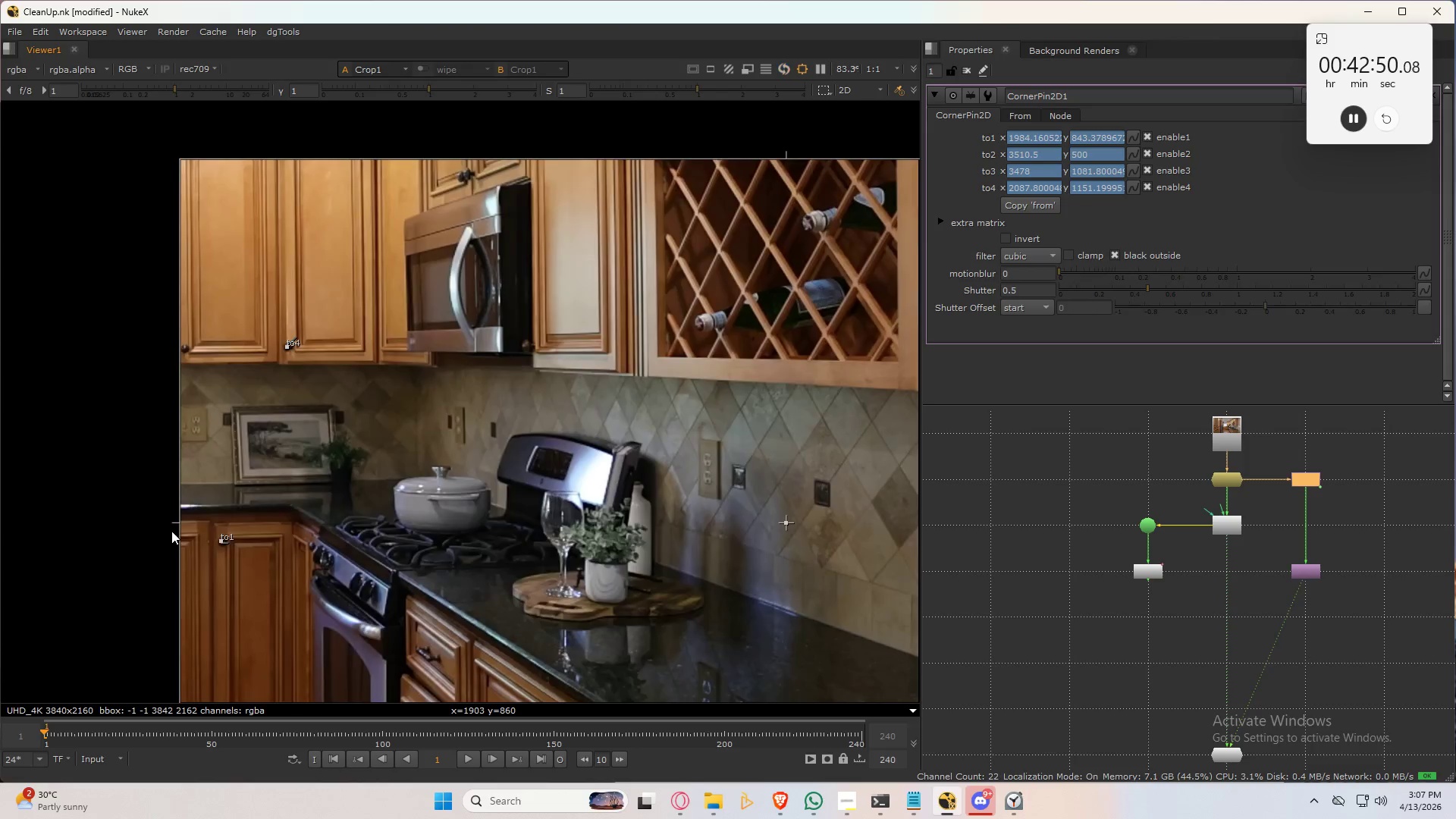 
scroll: coordinate [171, 529], scroll_direction: down, amount: 1.0
 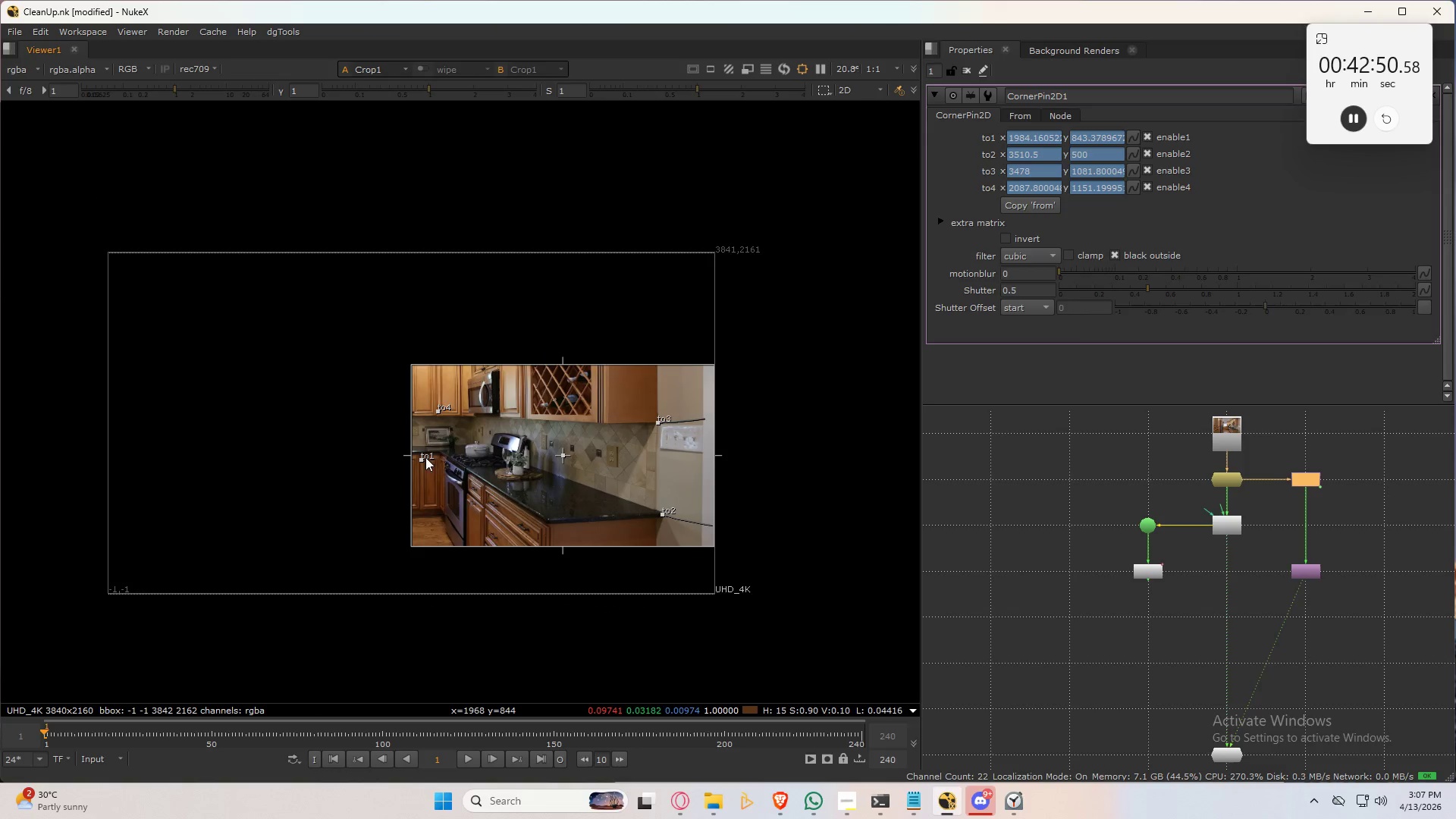 
key(Q)
 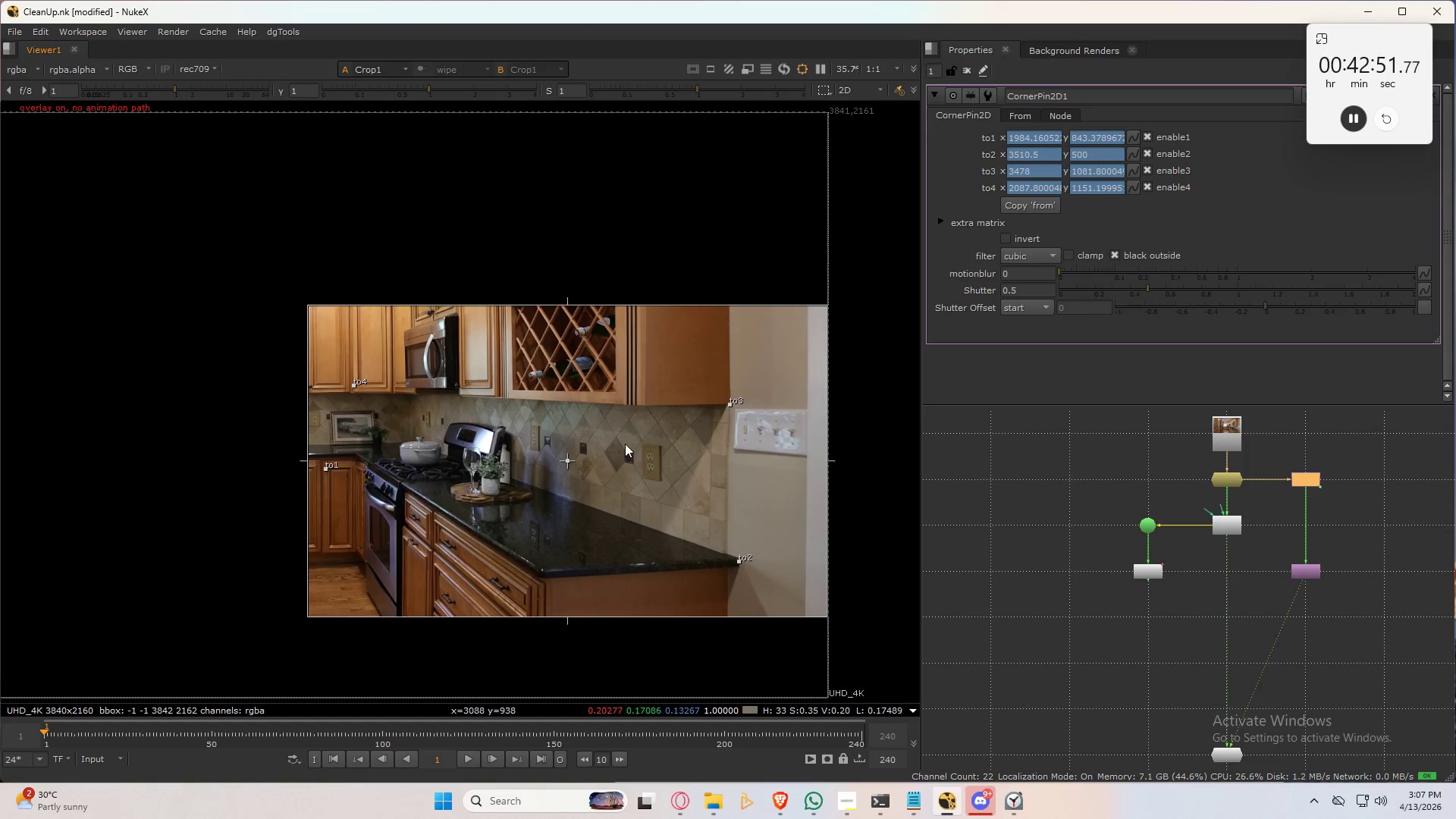 
scroll: coordinate [571, 447], scroll_direction: up, amount: 3.0
 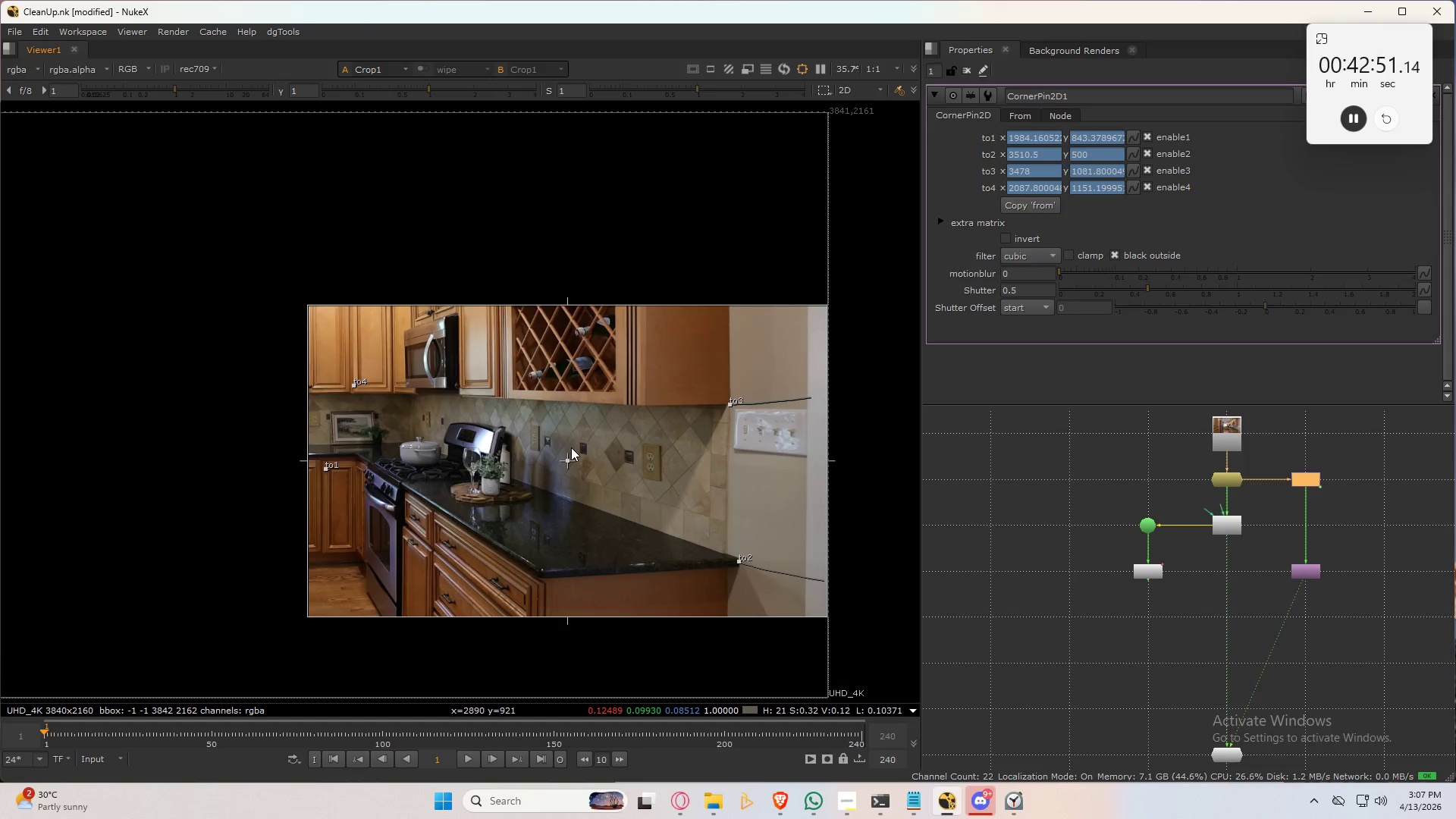 
key(Q)
 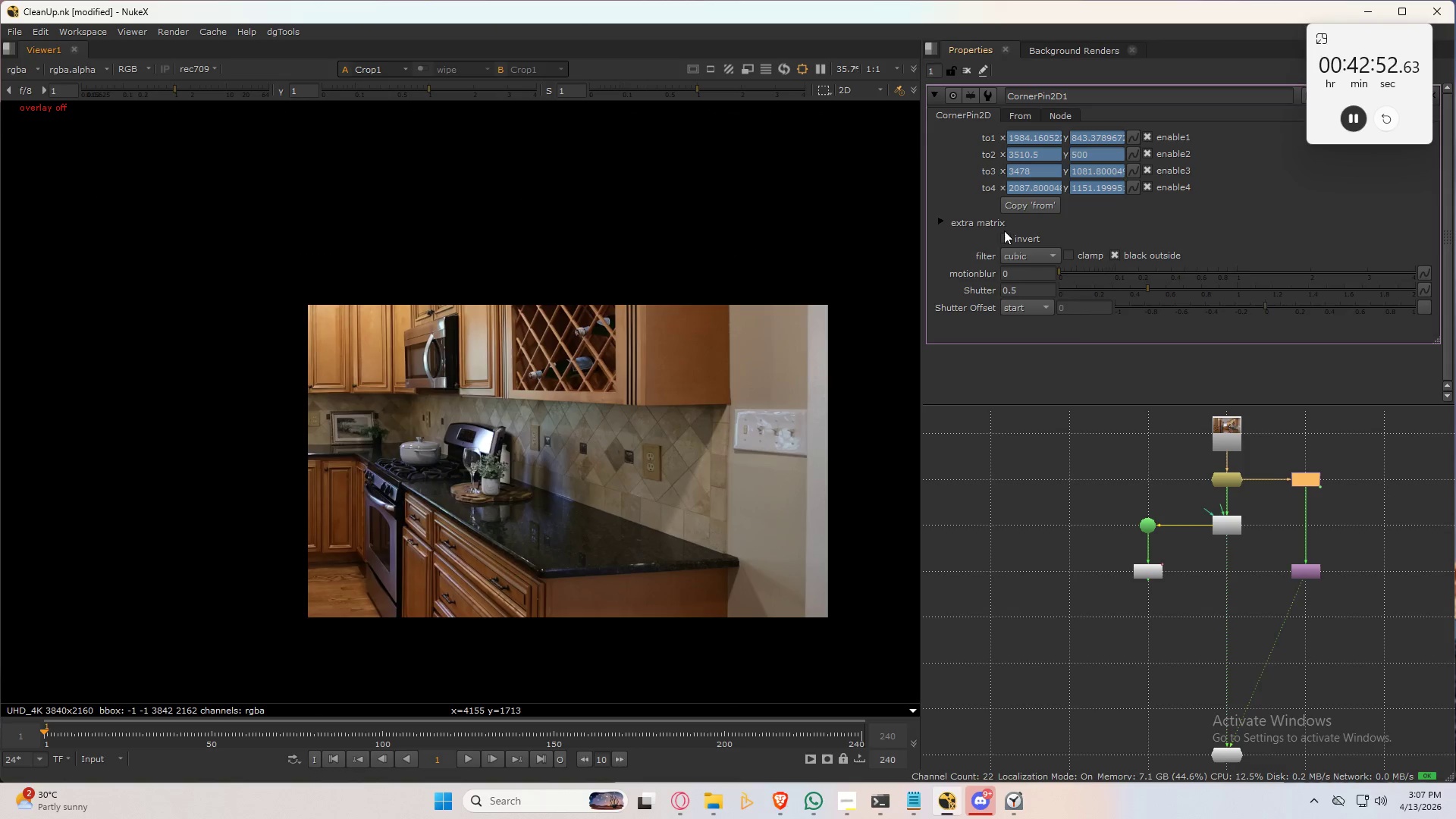 
left_click([1006, 240])
 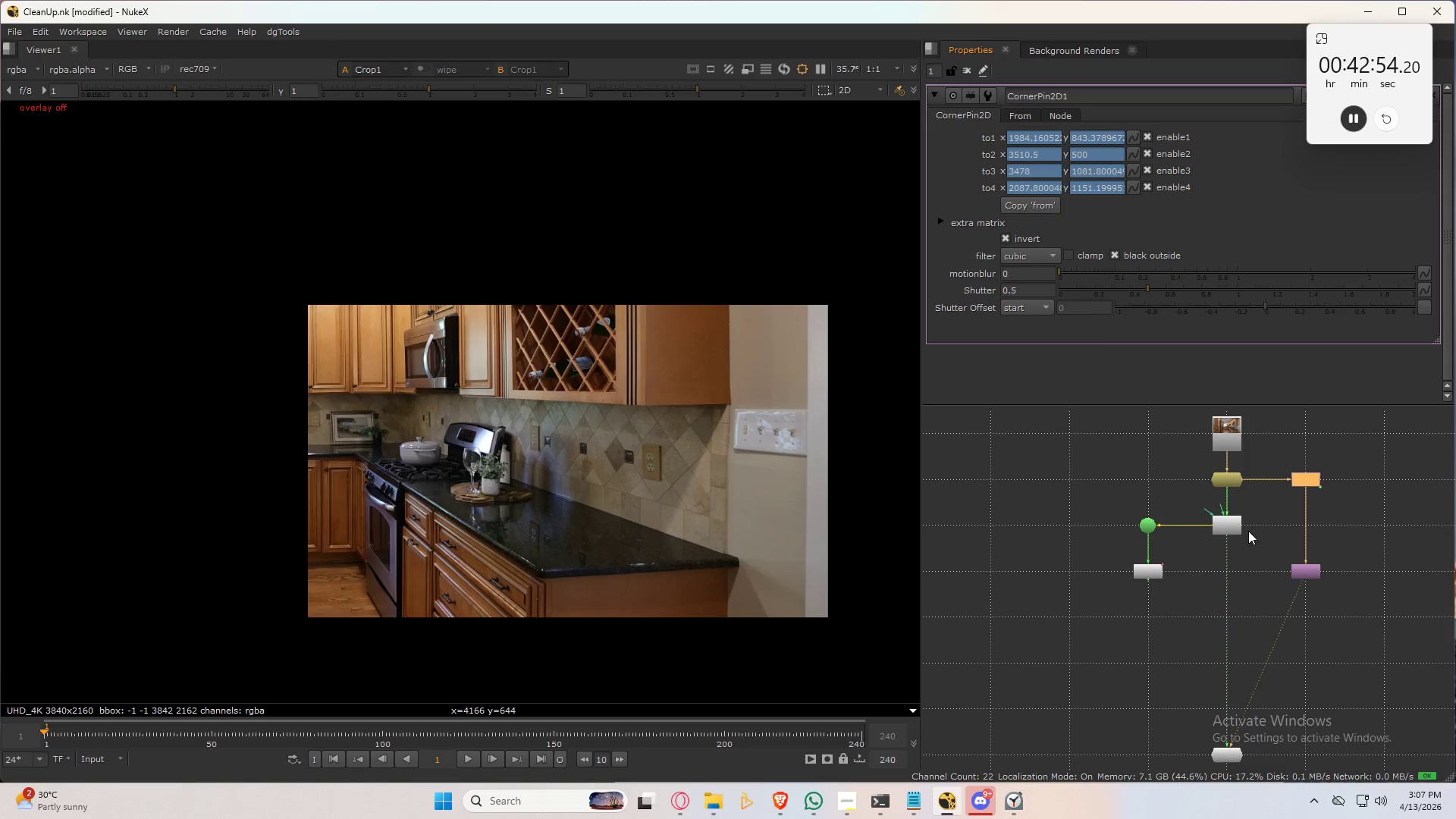 
left_click([1310, 482])
 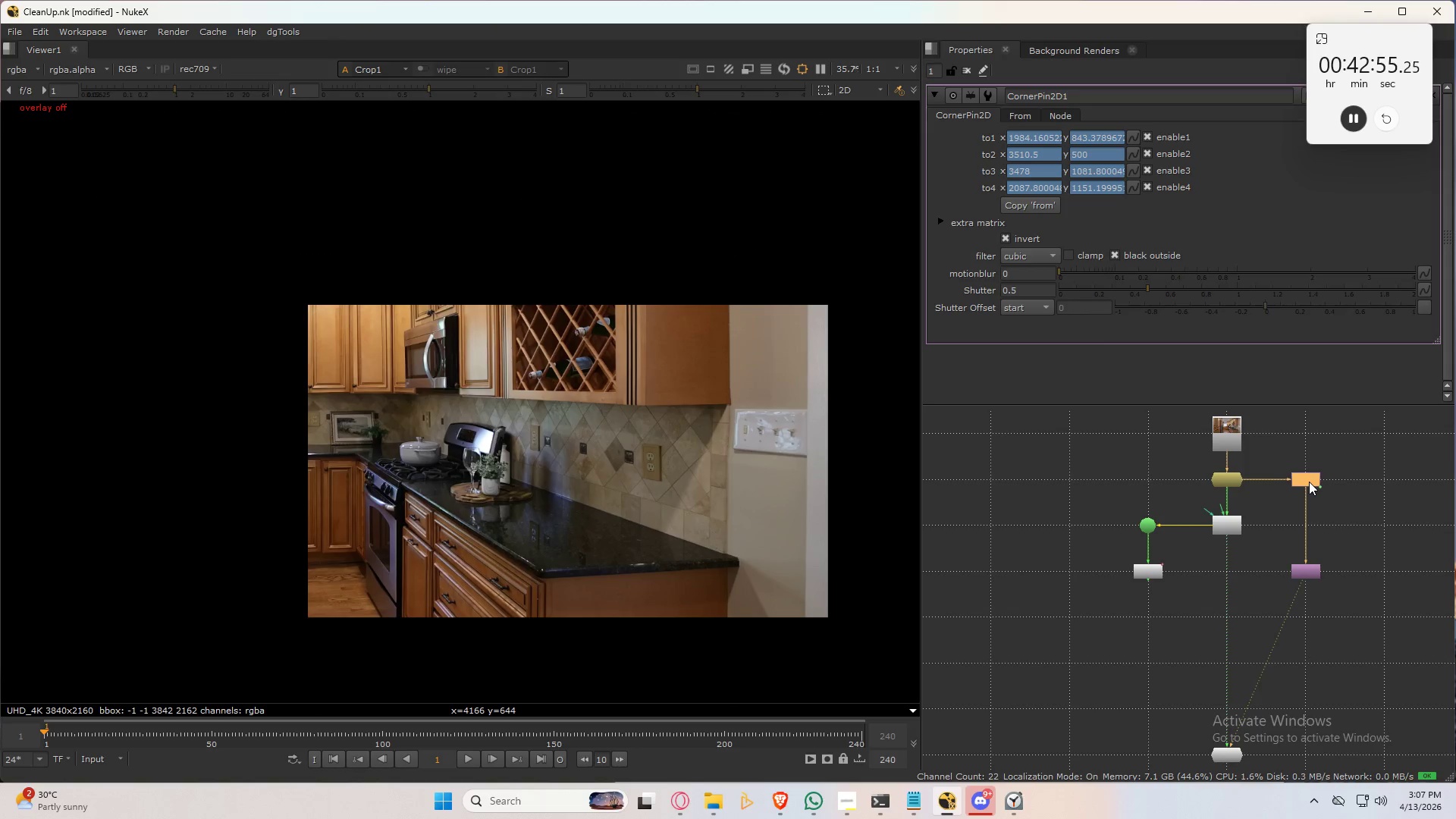 
key(Delete)
 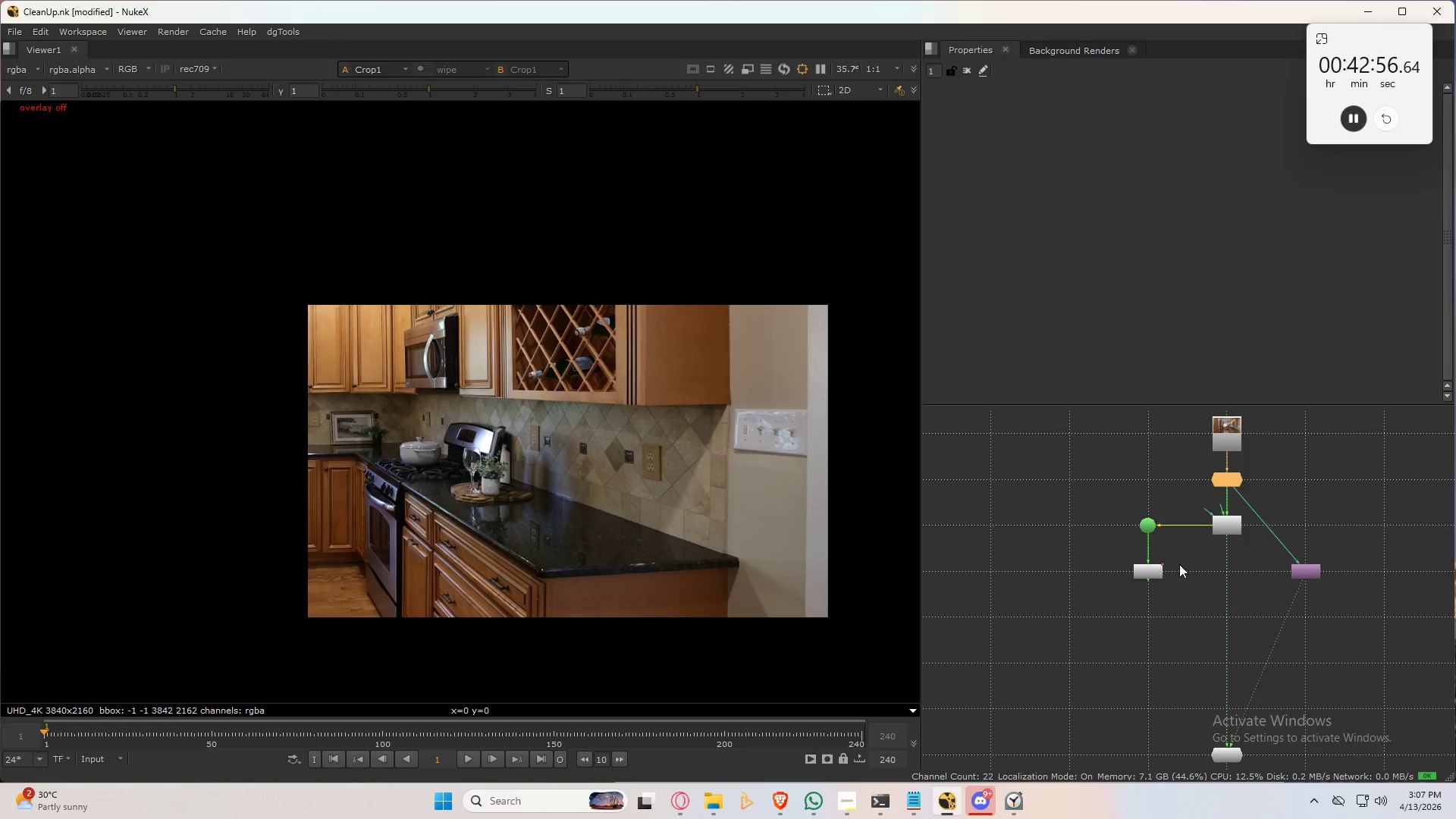 
double_click([1149, 571])
 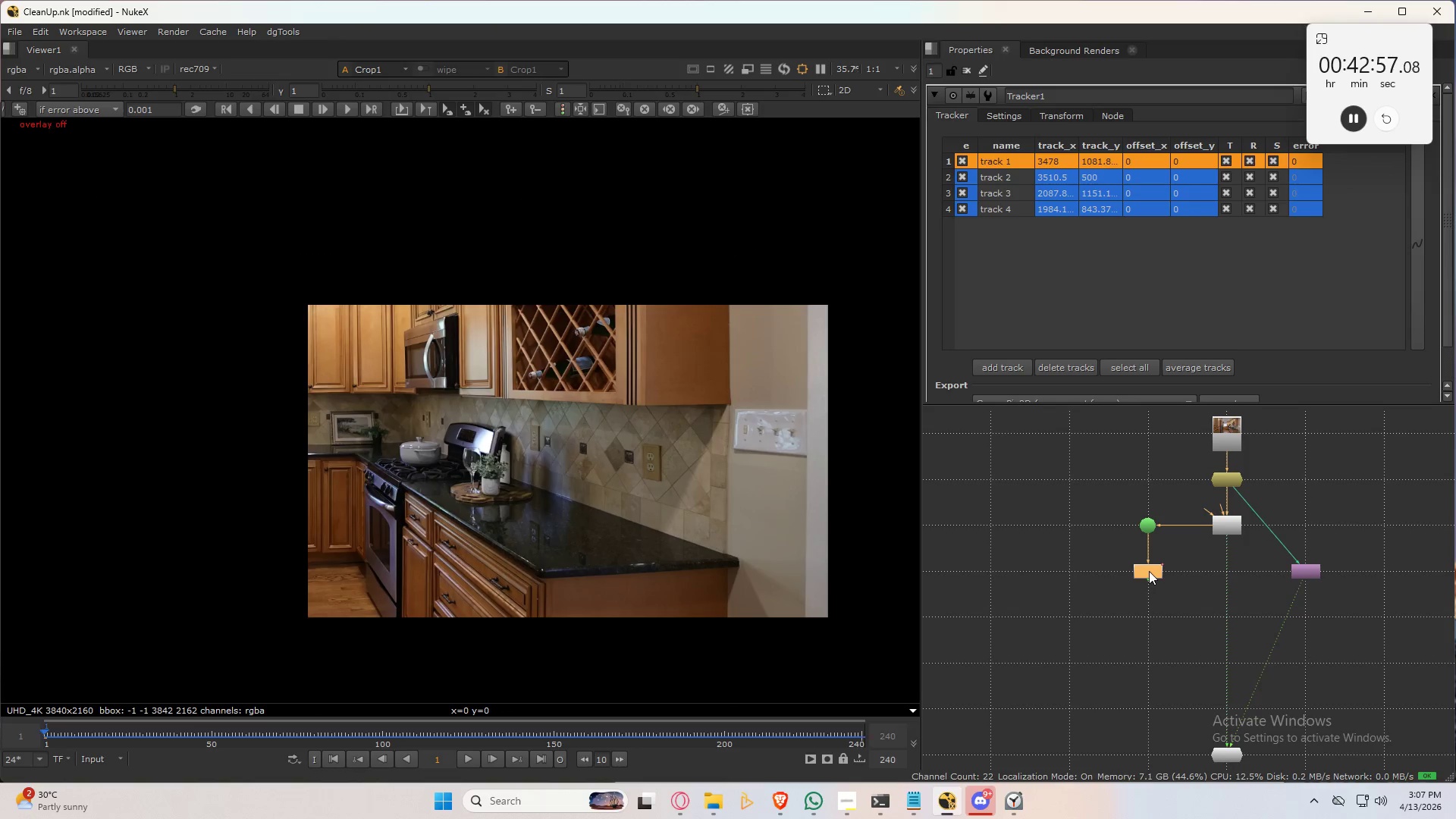 
triple_click([1149, 571])
 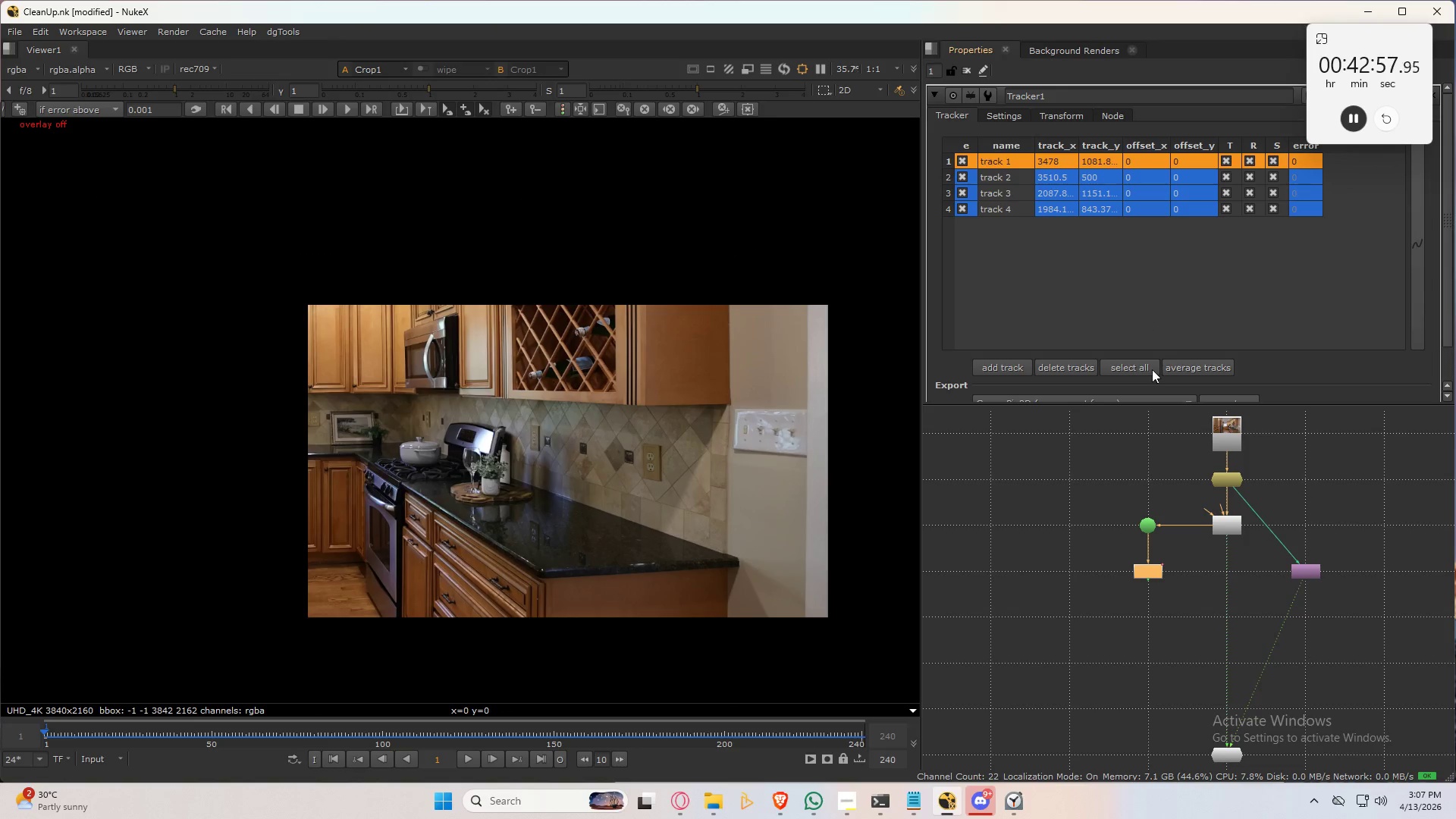 
left_click([1144, 366])
 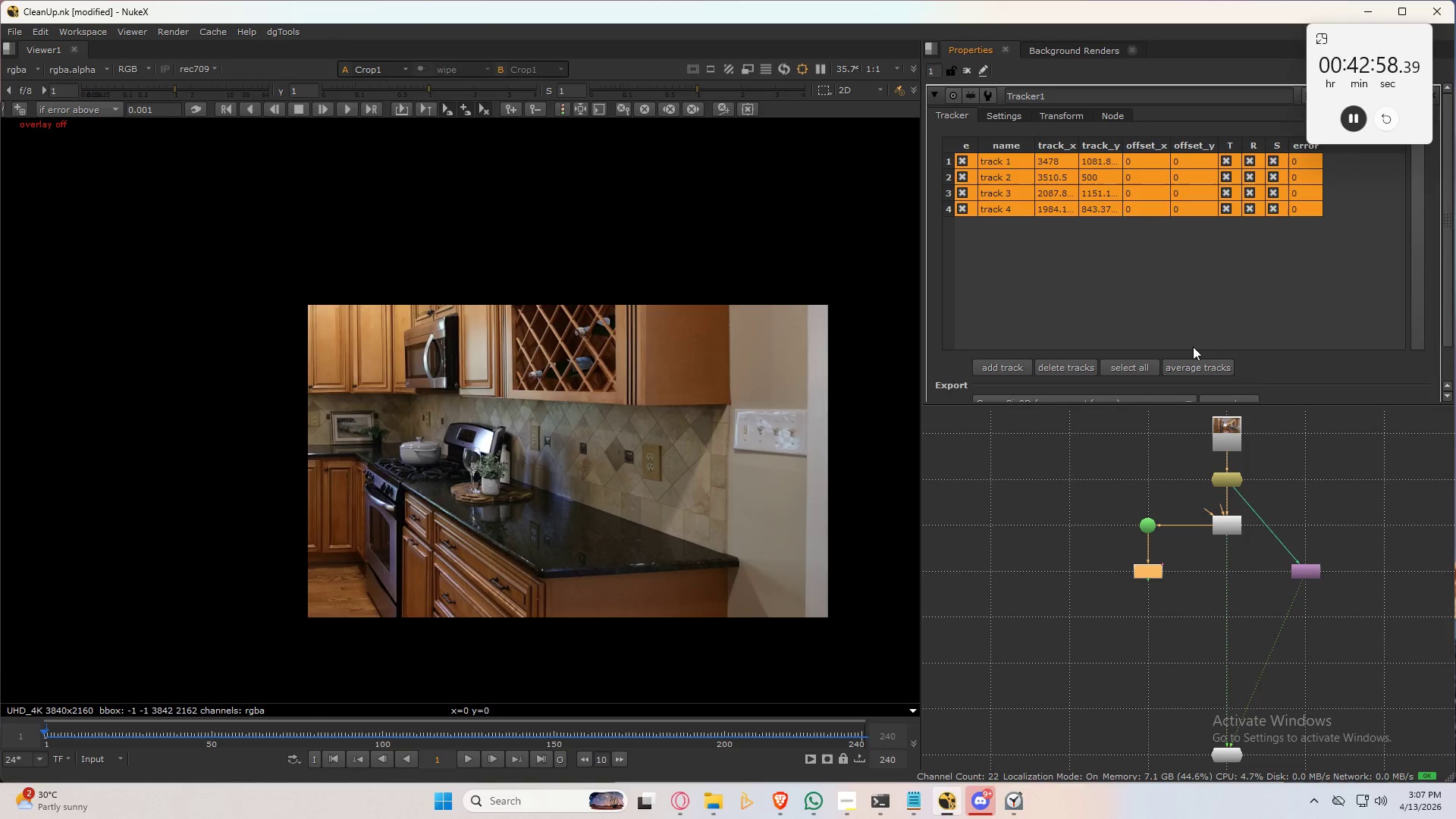 
scroll: coordinate [1225, 338], scroll_direction: down, amount: 2.0
 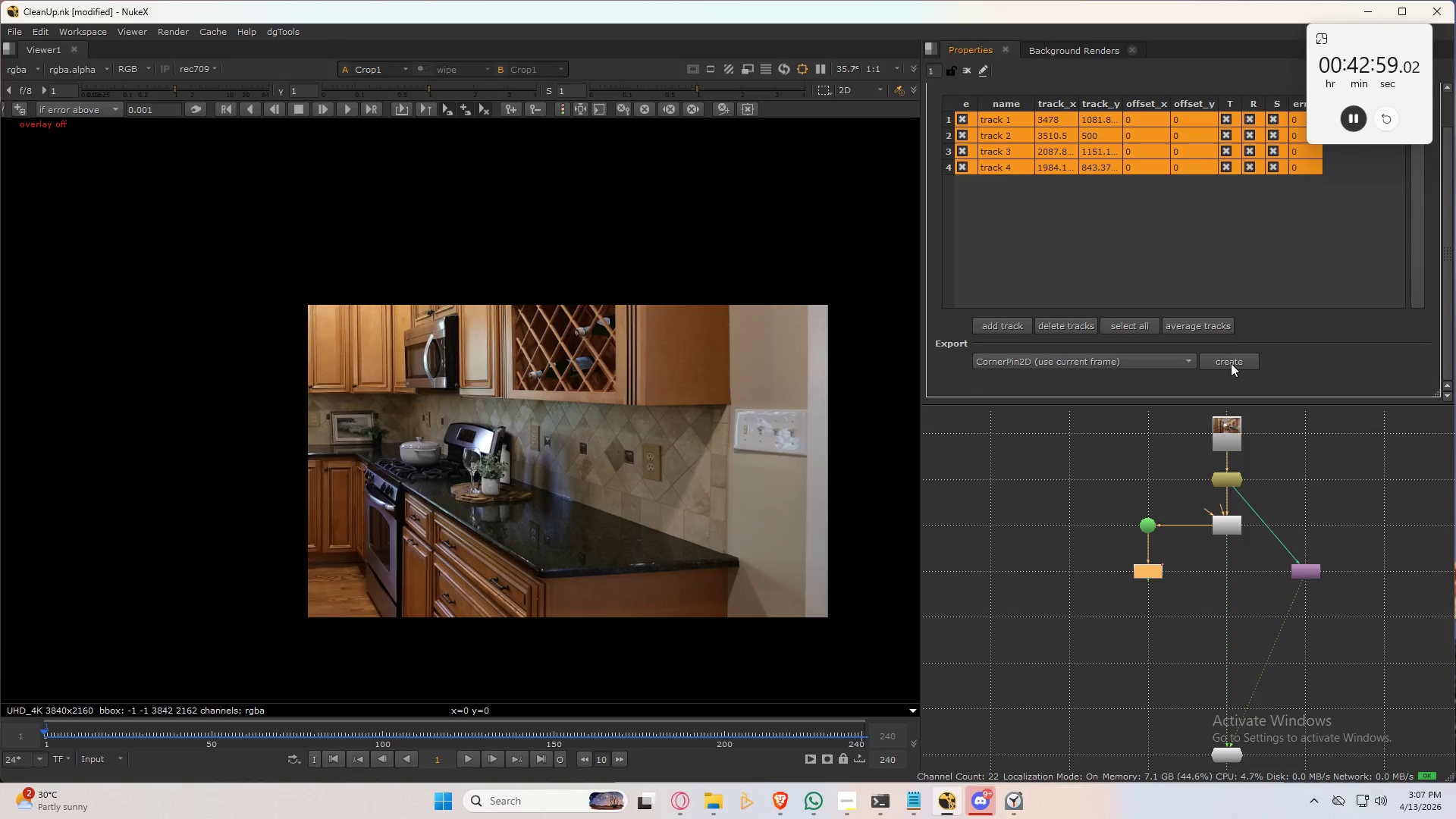 
left_click([1231, 363])
 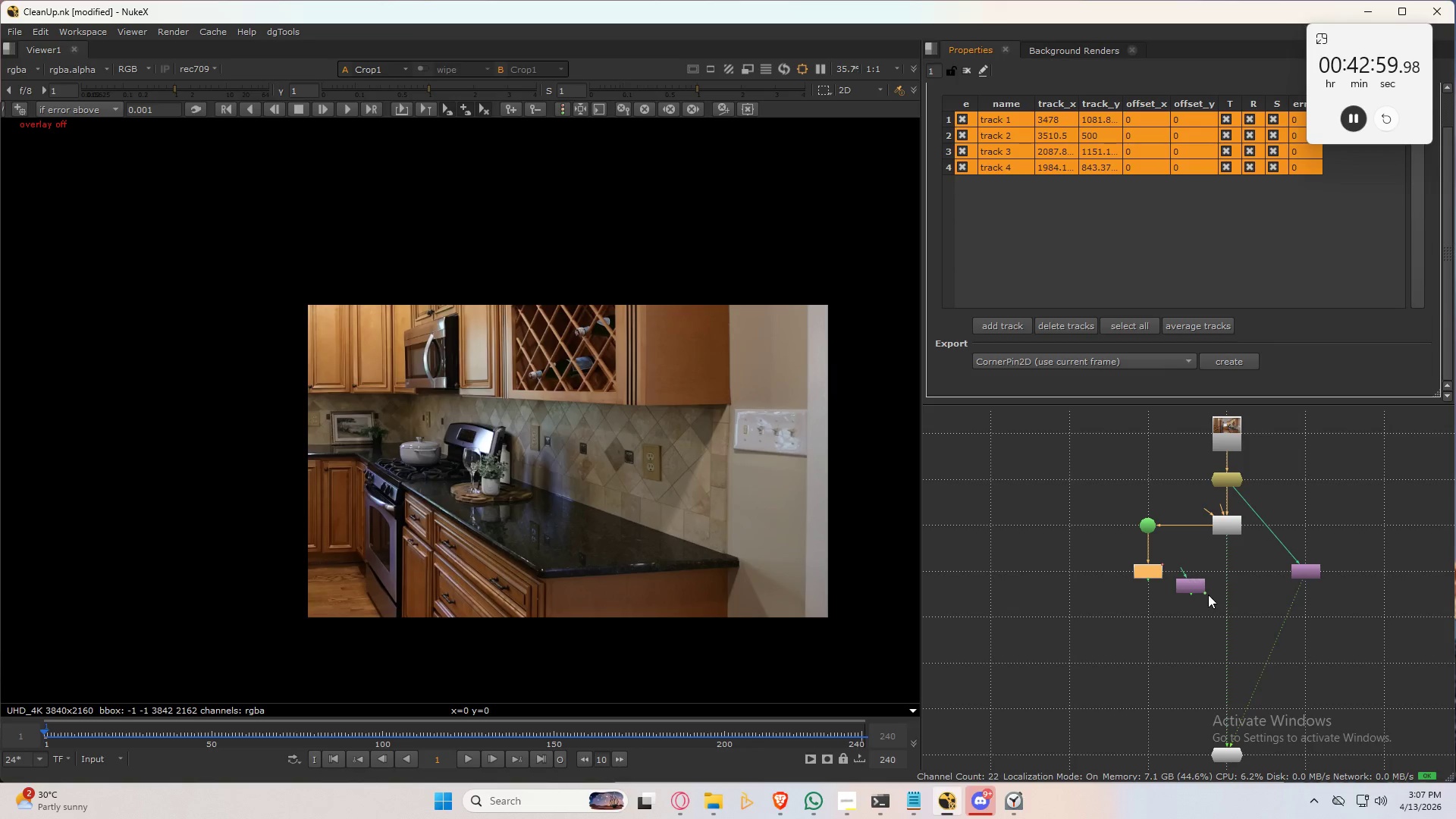 
left_click_drag(start_coordinate=[1190, 590], to_coordinate=[1271, 540])
 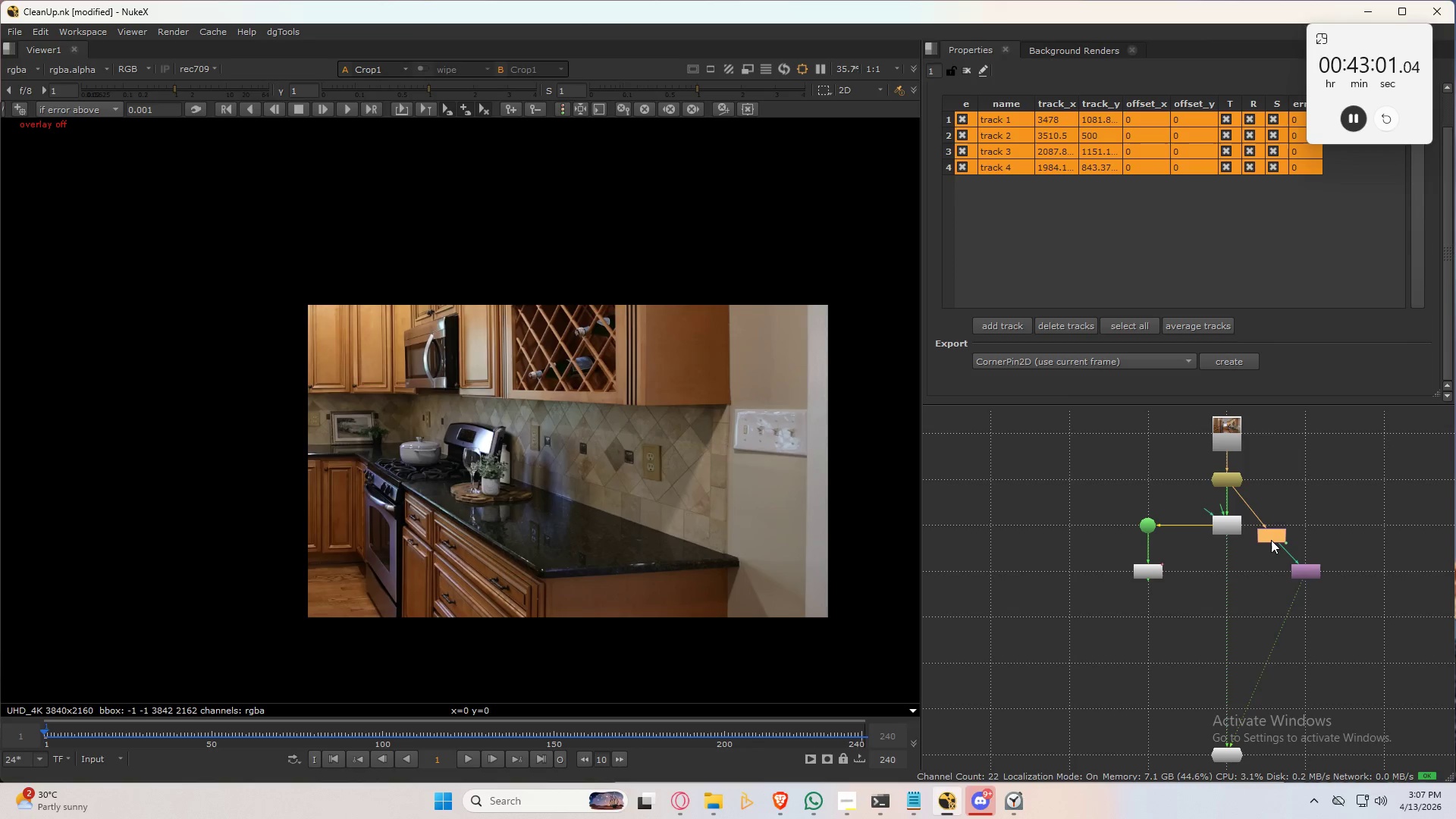 
left_click_drag(start_coordinate=[1271, 540], to_coordinate=[1304, 484])
 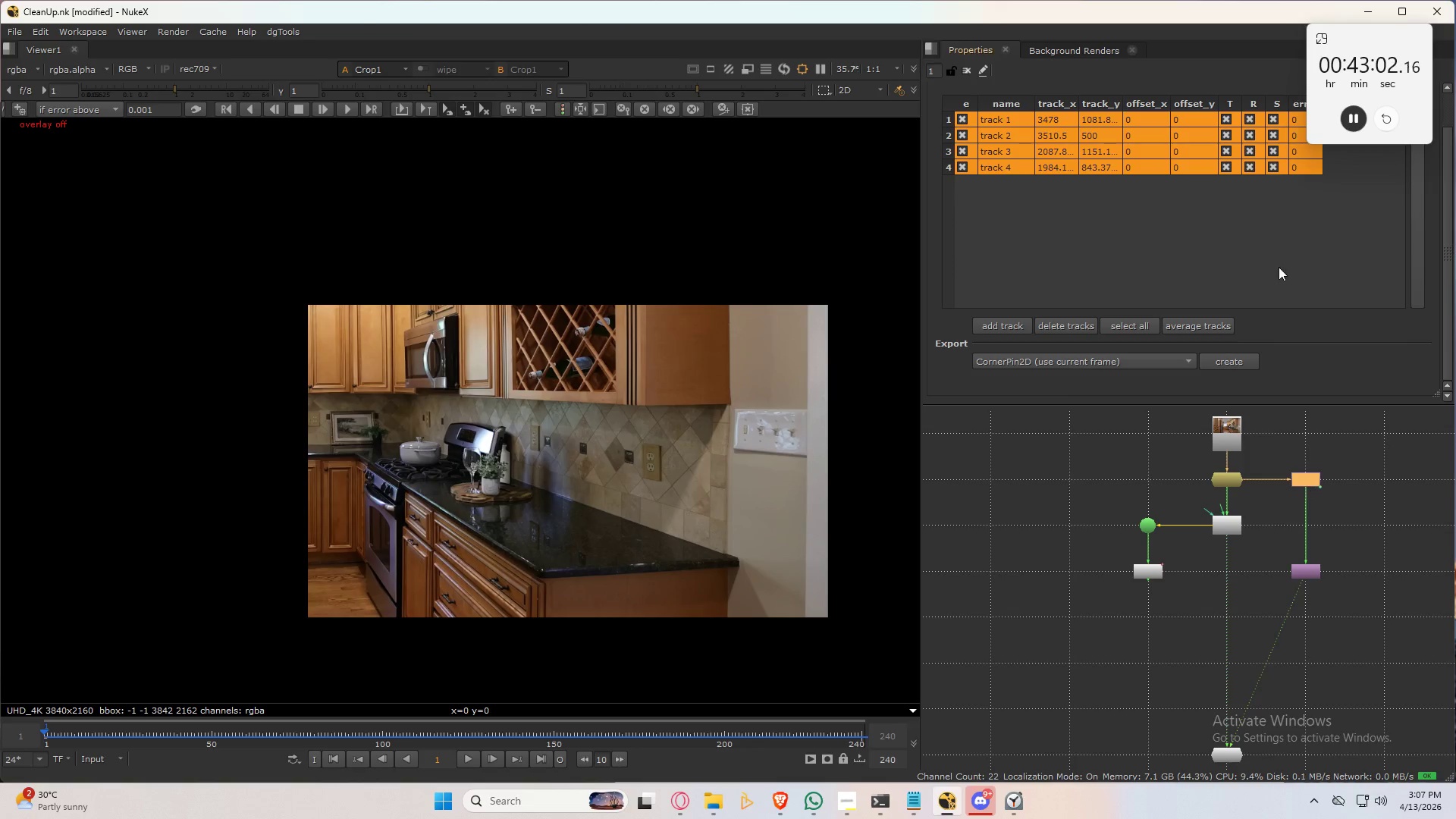 
left_click([1276, 253])
 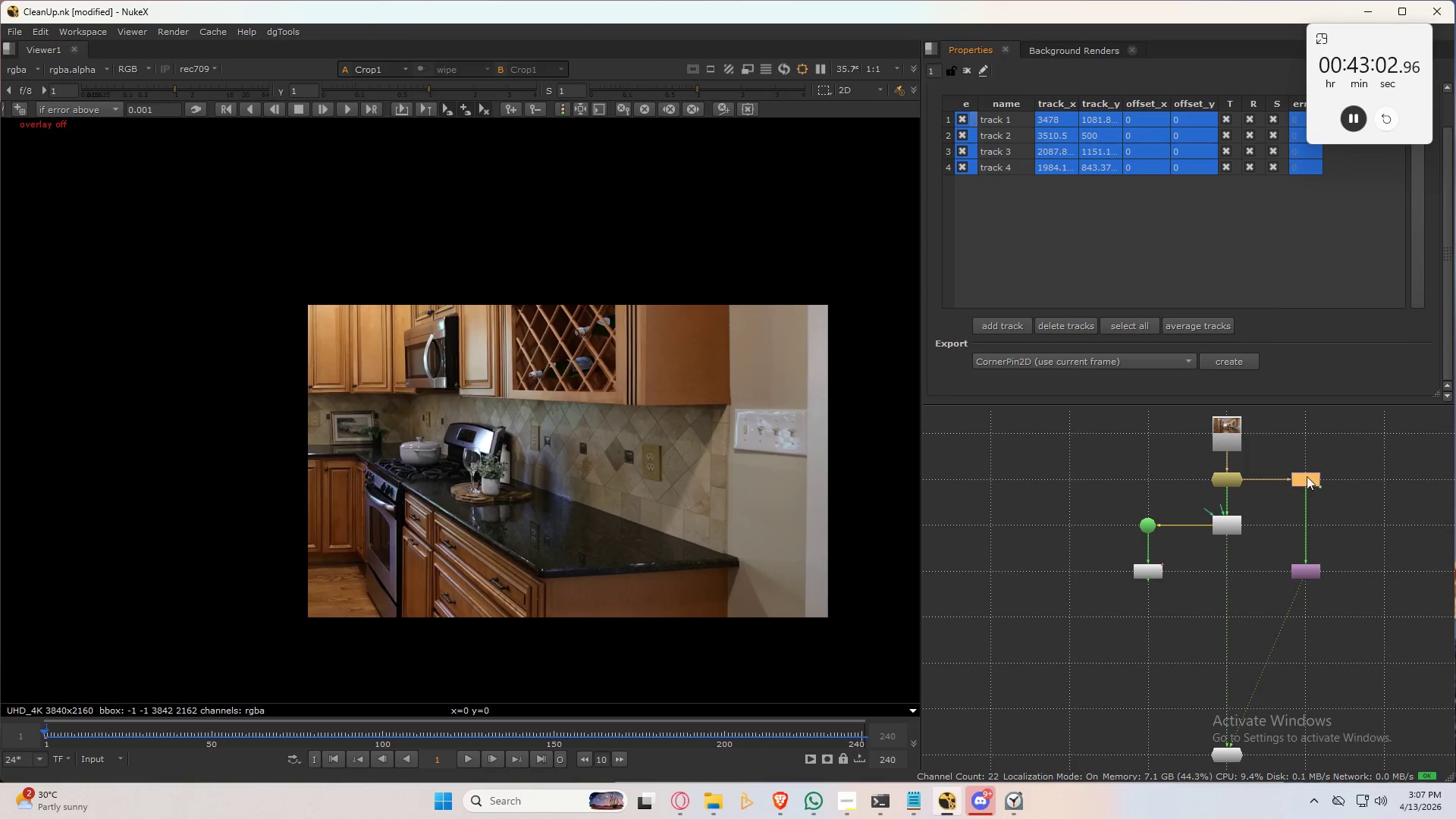 
double_click([1310, 475])
 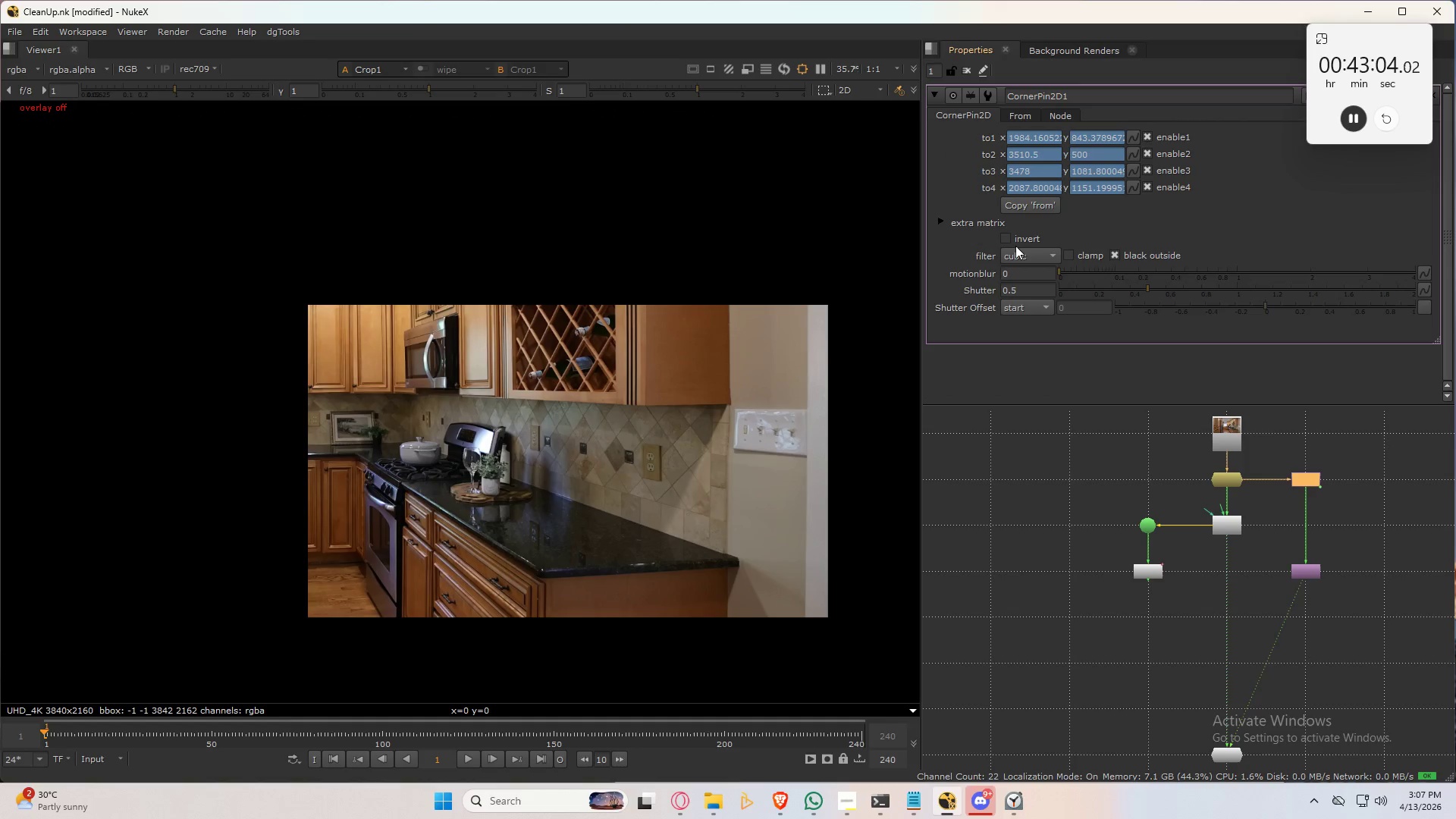 
left_click([1012, 241])
 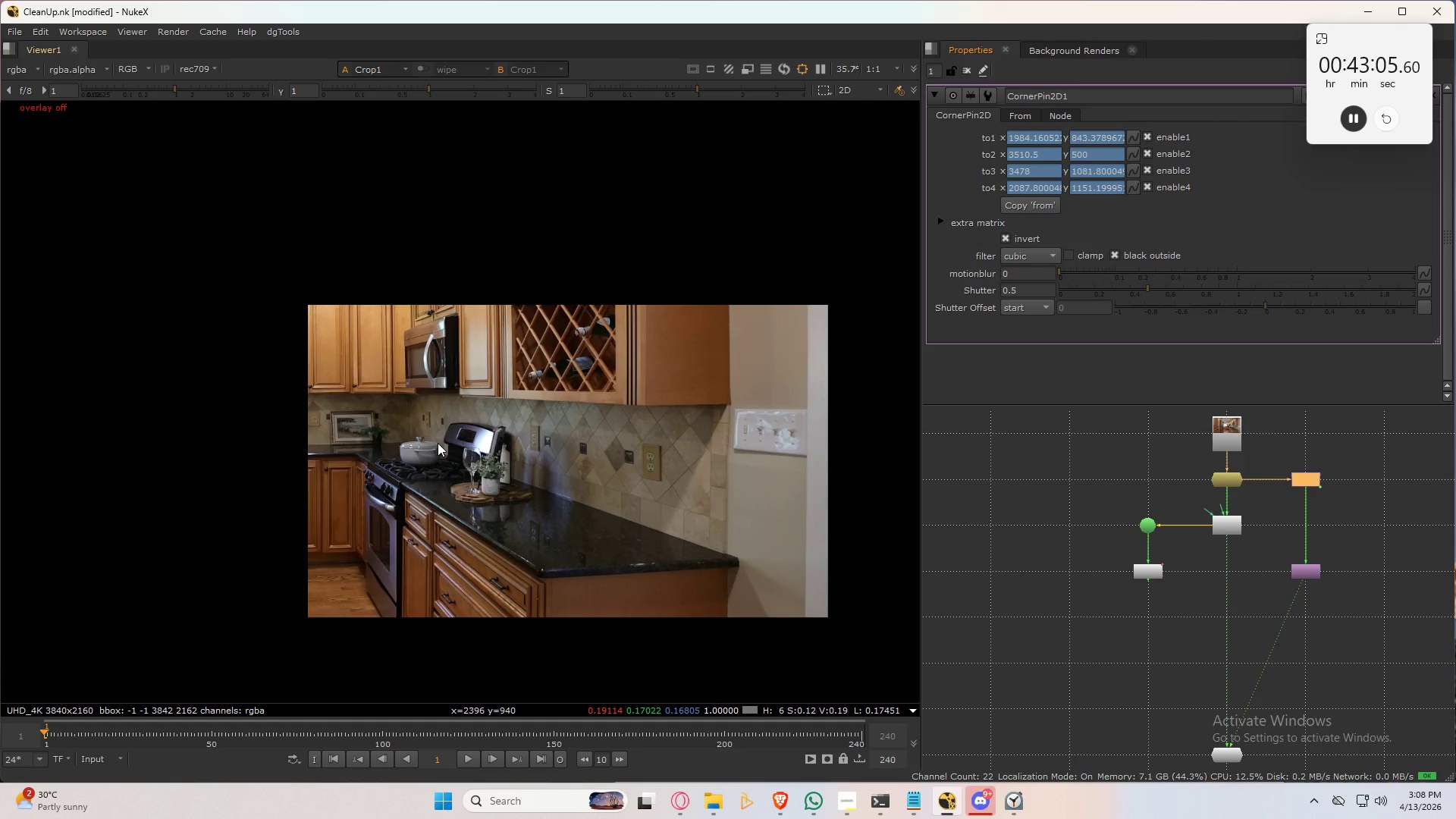 
scroll: coordinate [671, 474], scroll_direction: up, amount: 2.0
 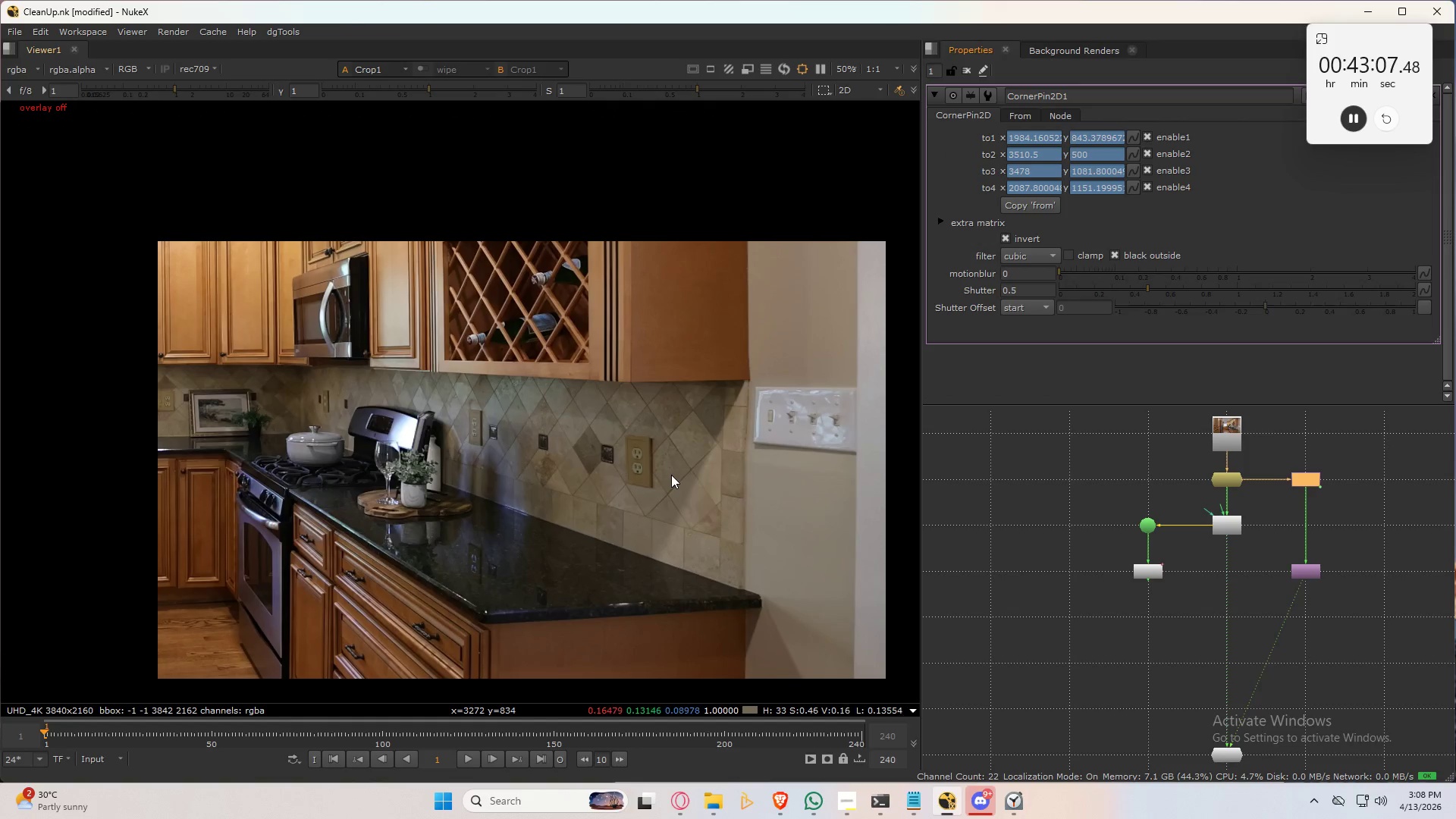 
key(Control+S)
 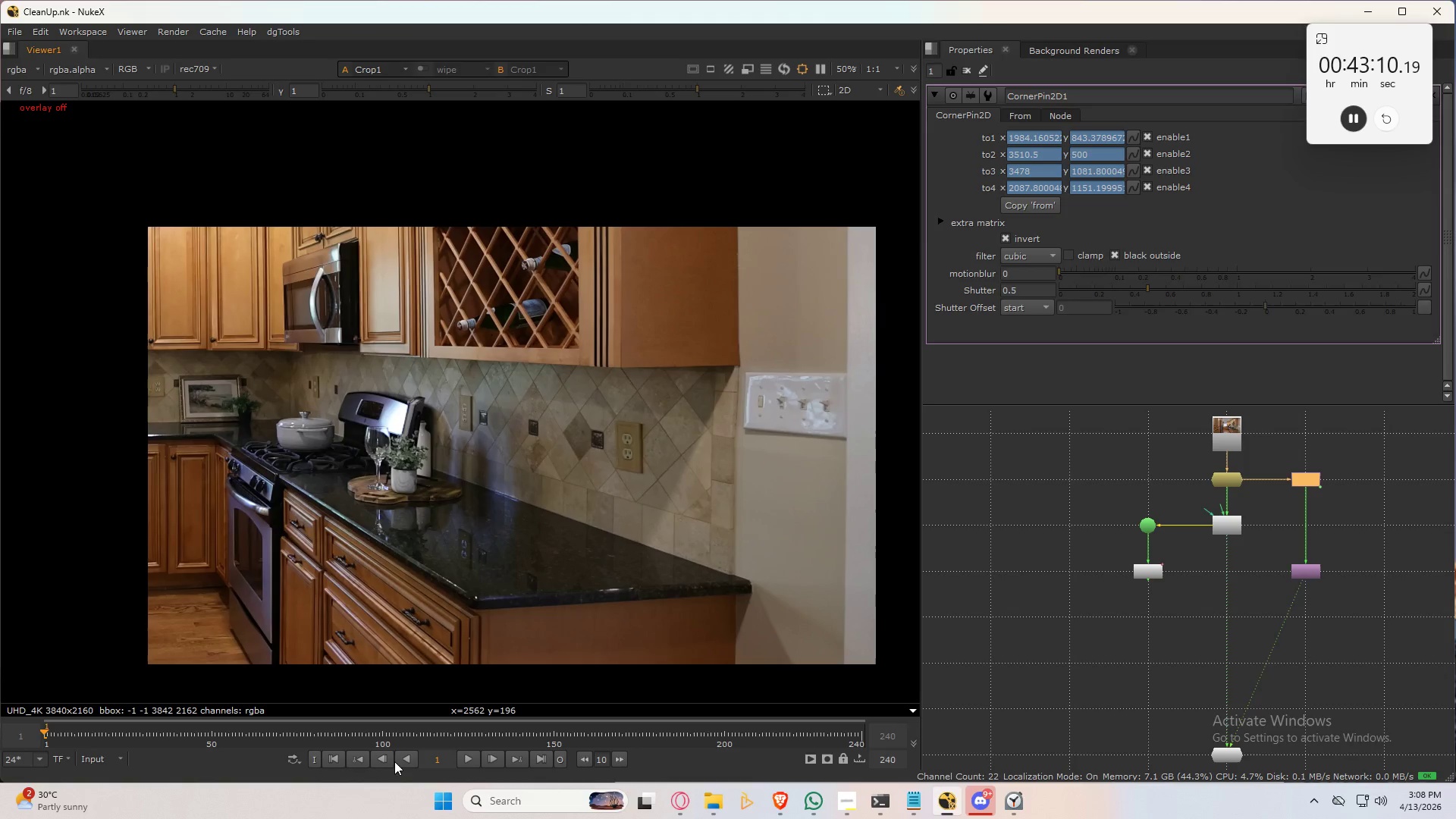 
left_click([469, 759])
 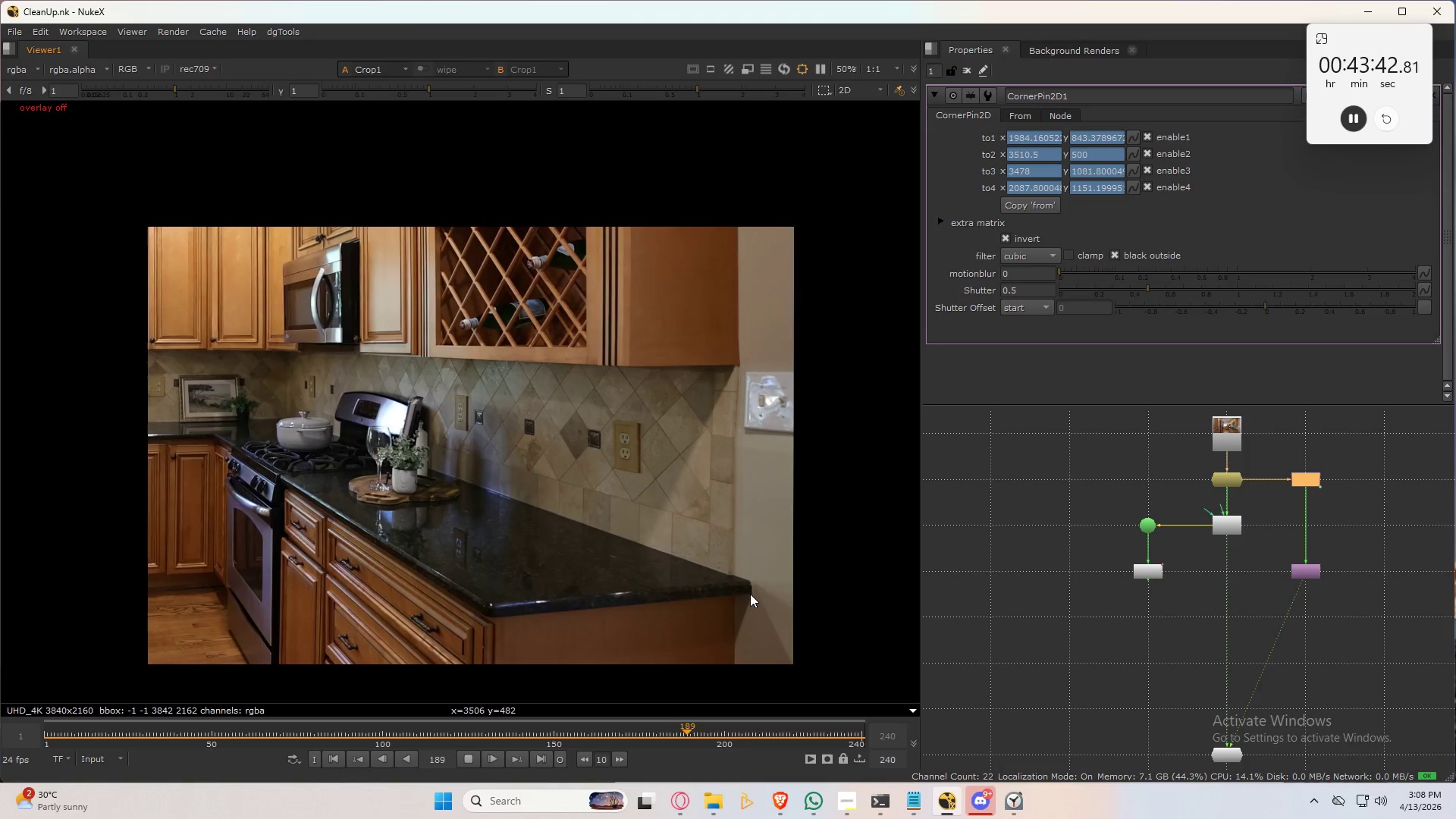 
wait(36.81)
 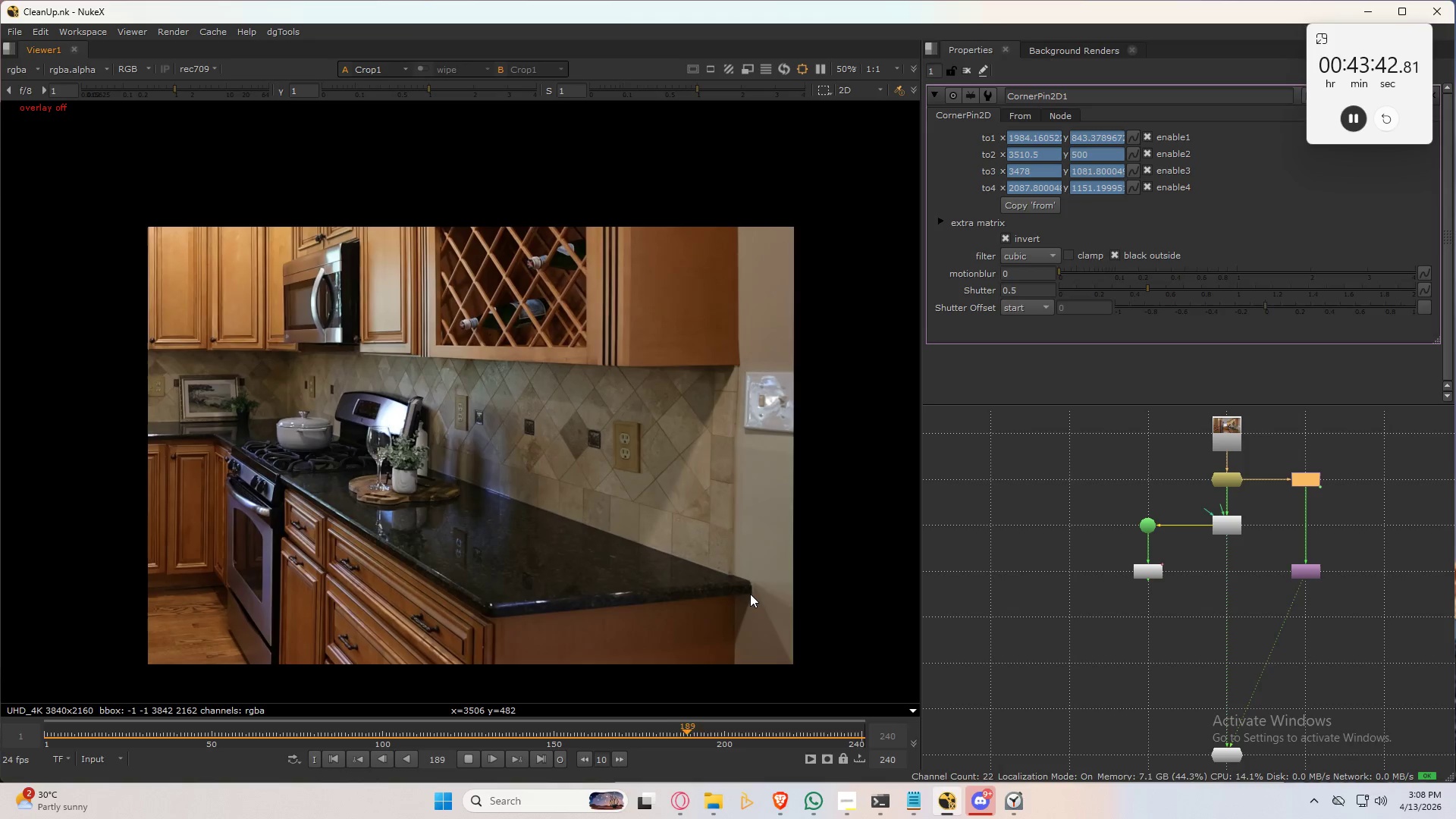 
scroll: coordinate [328, 368], scroll_direction: up, amount: 13.0
 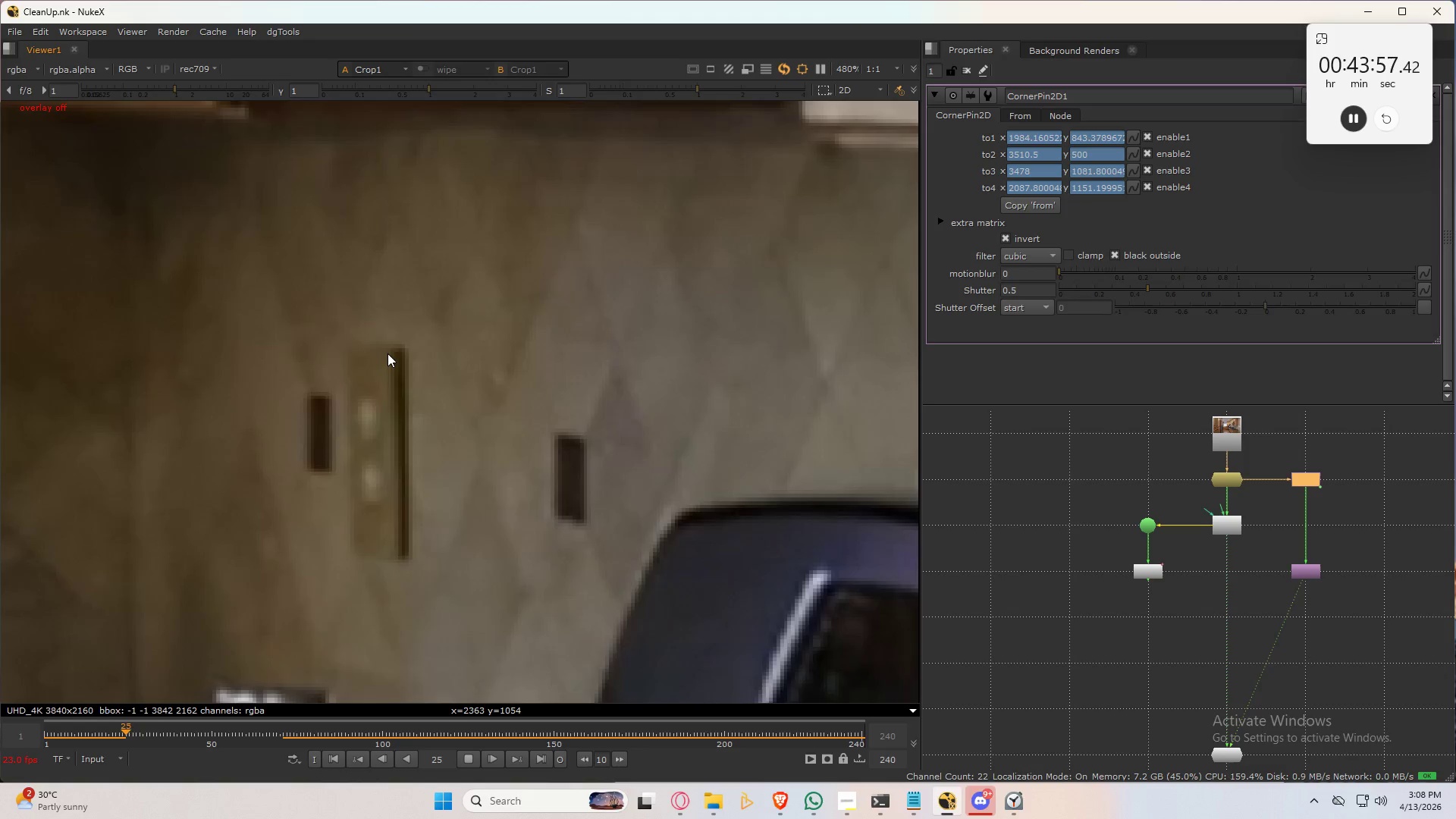 
wait(11.33)
 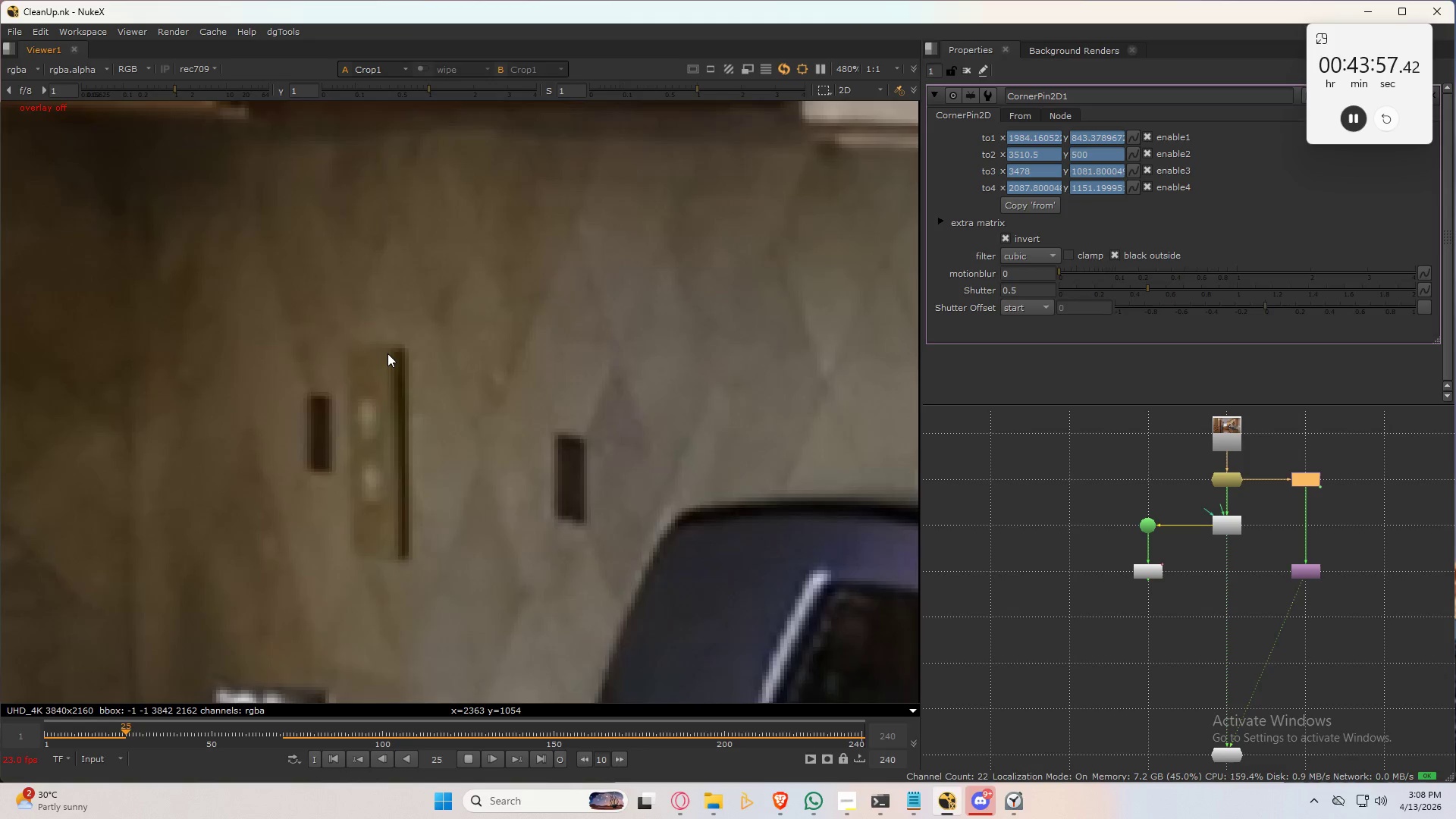 
left_click([466, 758])
 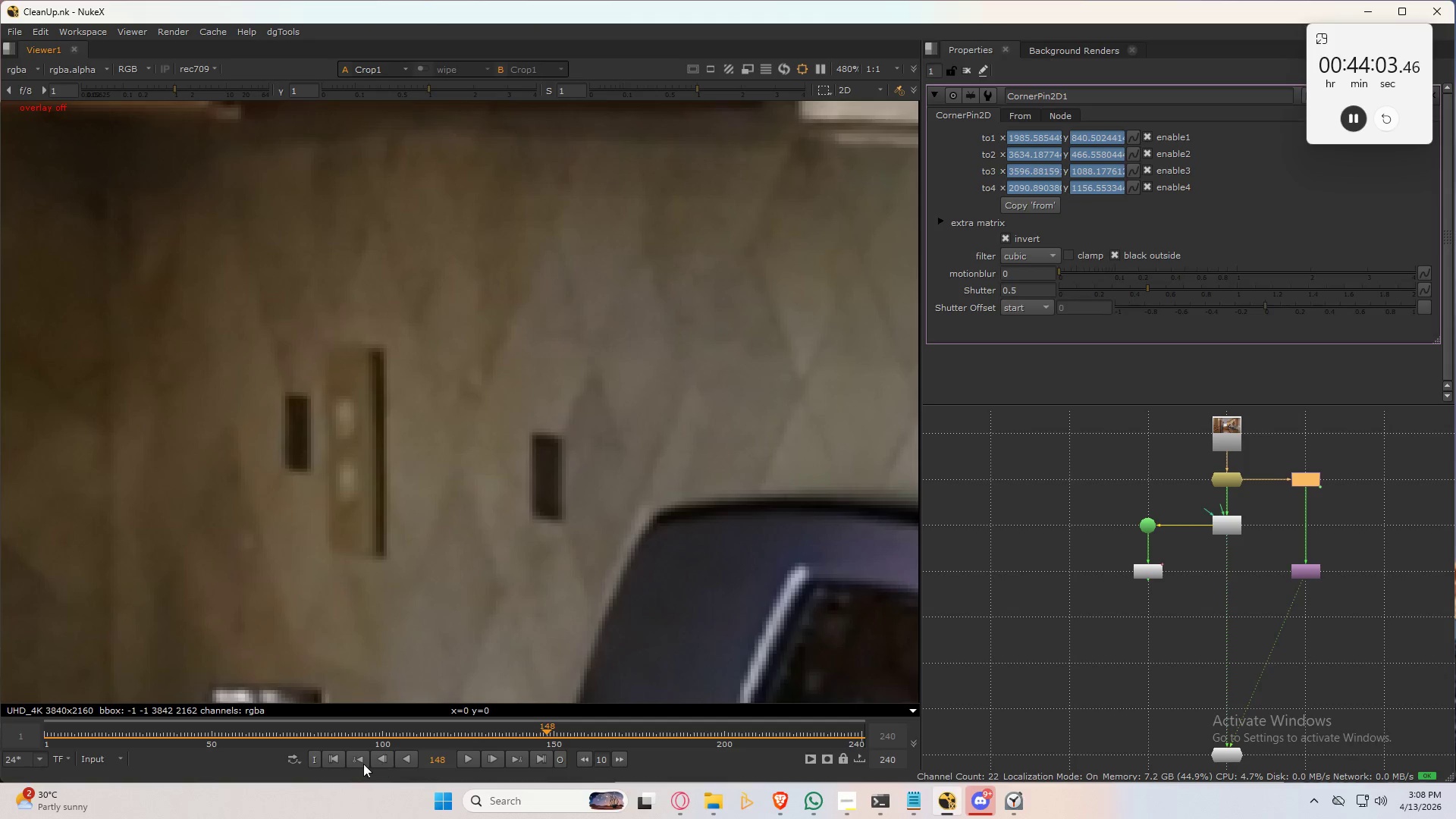 
left_click([338, 758])
 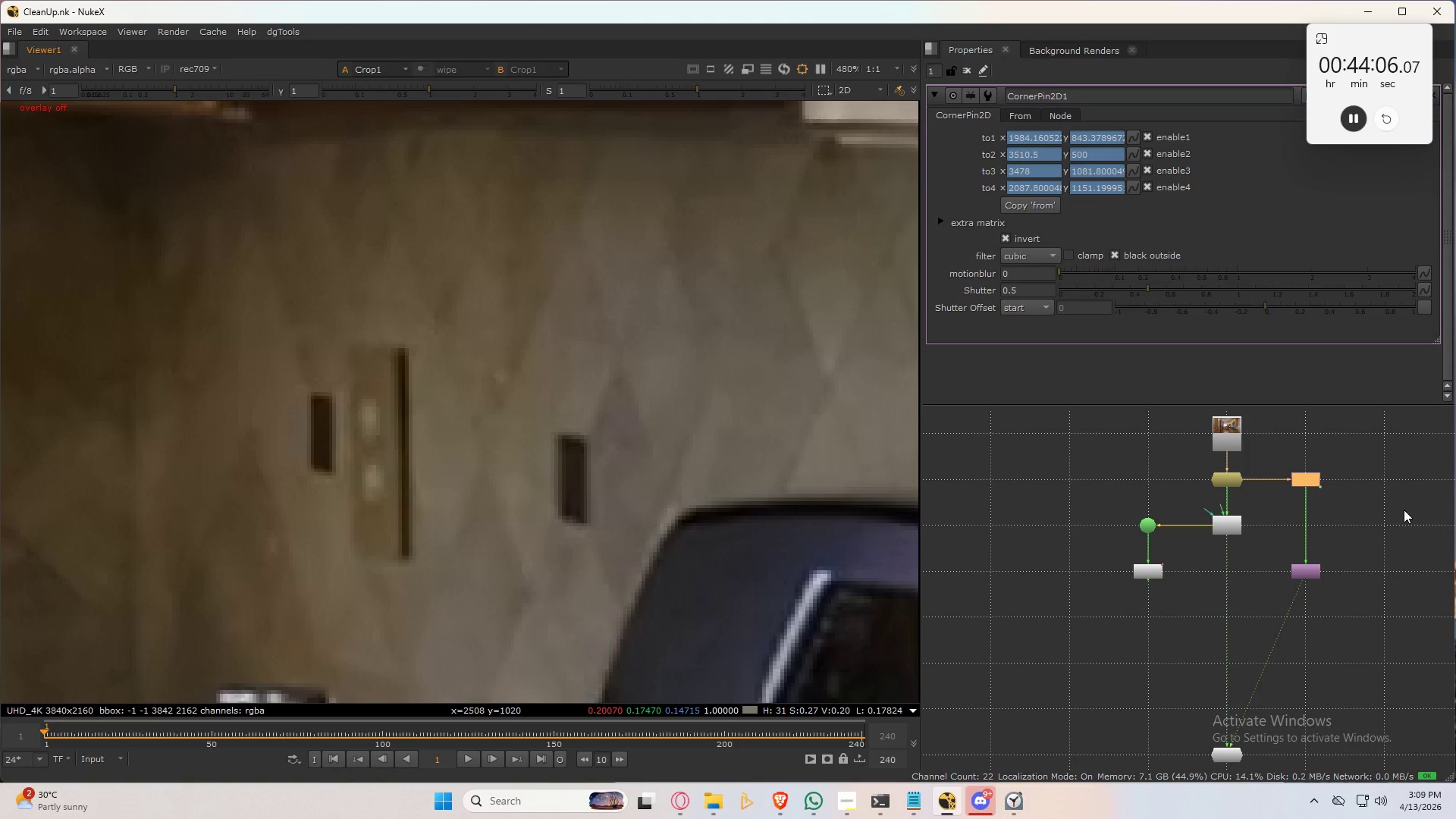 
scroll: coordinate [469, 500], scroll_direction: down, amount: 5.0
 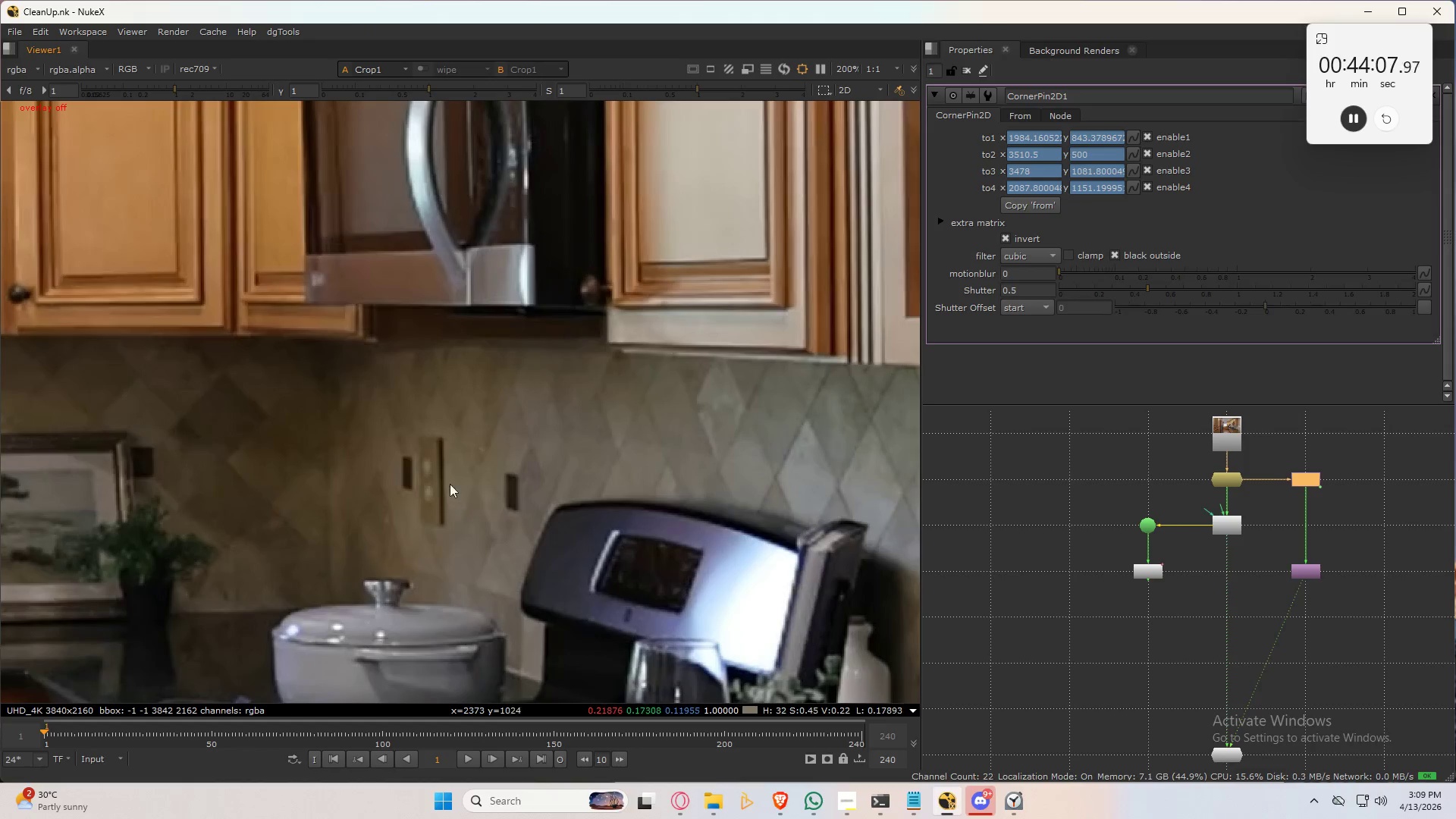 
scroll: coordinate [437, 463], scroll_direction: up, amount: 7.0
 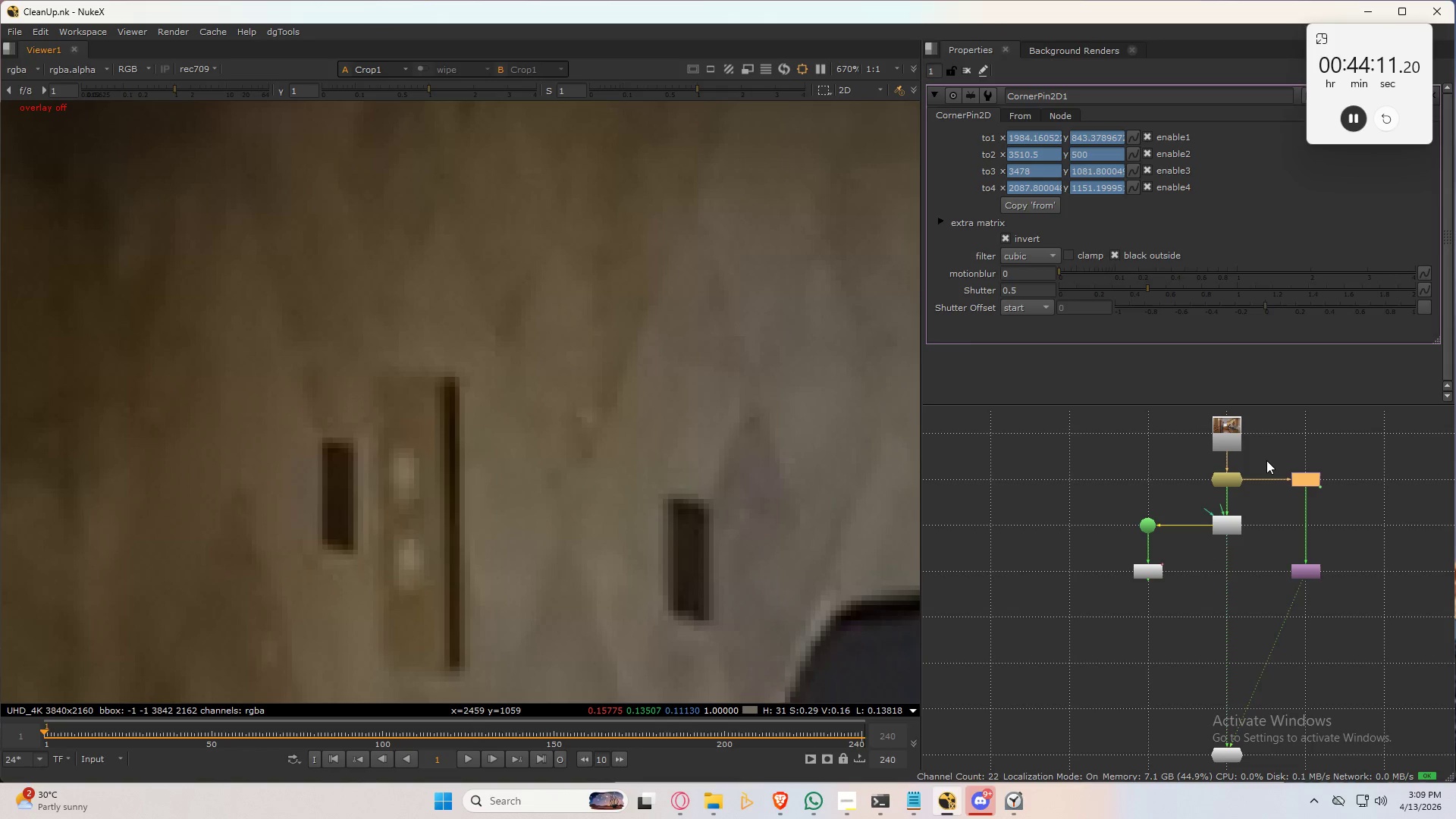 
left_click_drag(start_coordinate=[1267, 445], to_coordinate=[1375, 656])
 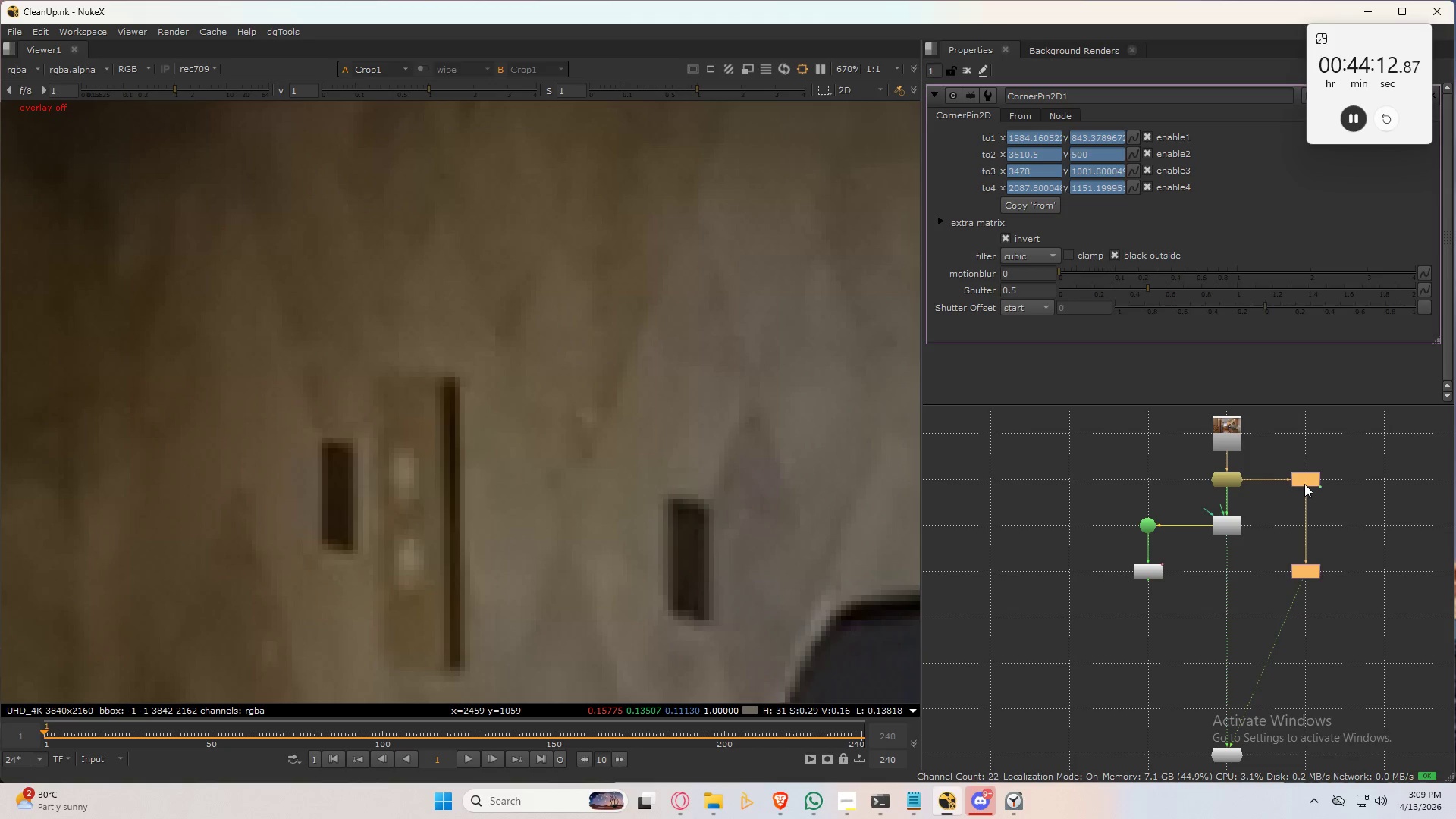 
left_click_drag(start_coordinate=[1306, 478], to_coordinate=[986, 570])
 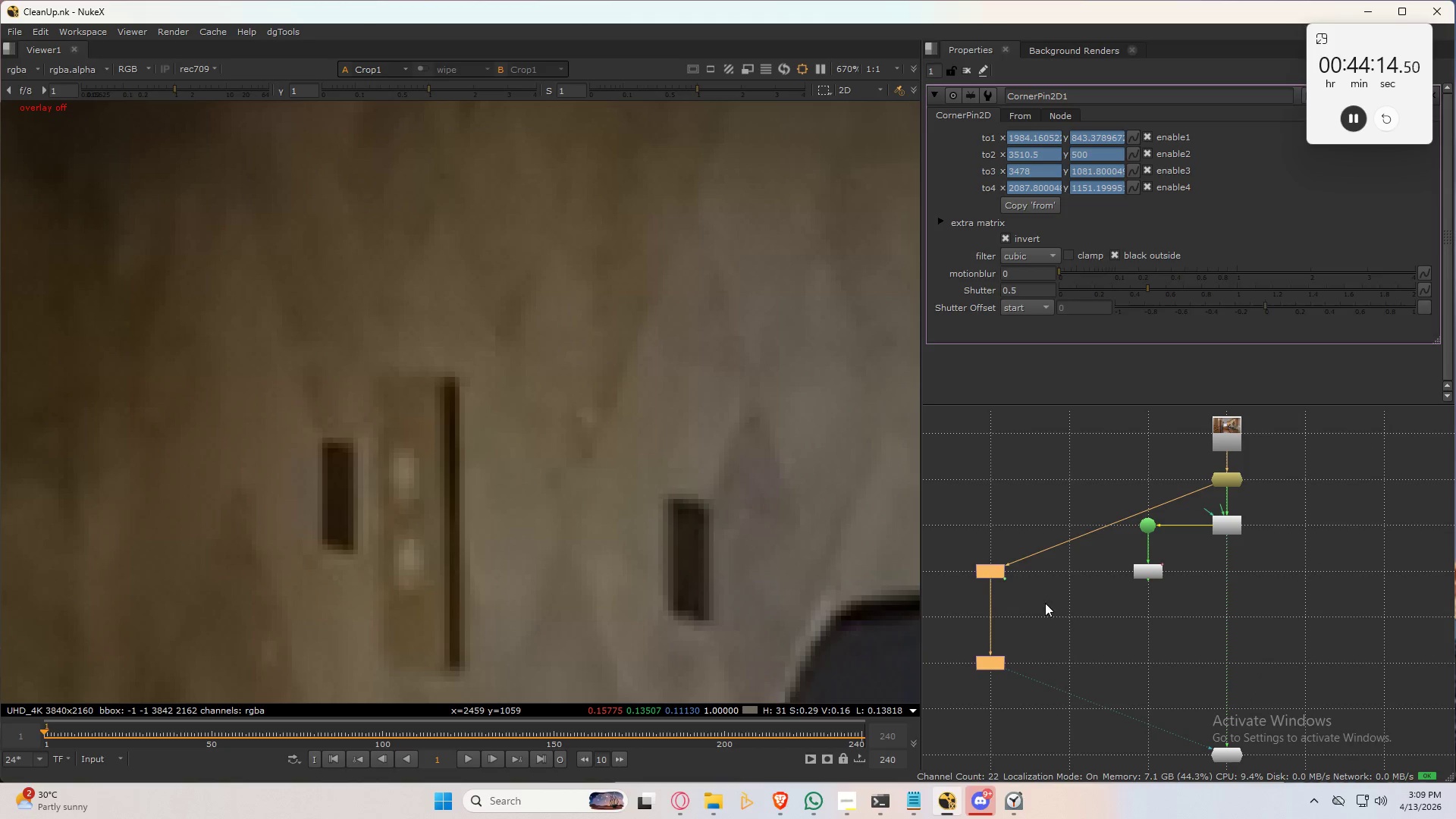 
left_click([1049, 604])
 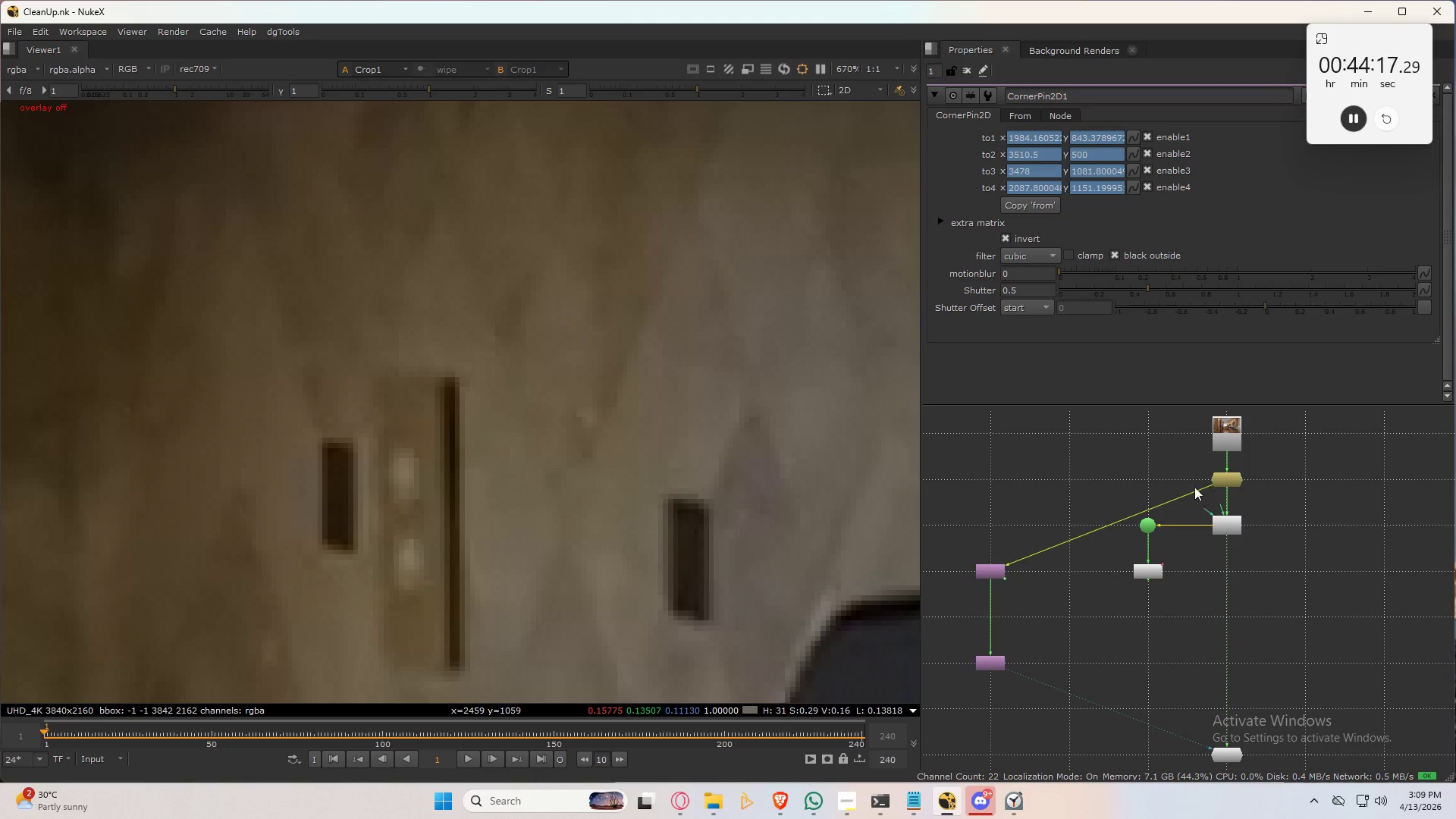 
left_click_drag(start_coordinate=[1016, 673], to_coordinate=[1047, 688])
 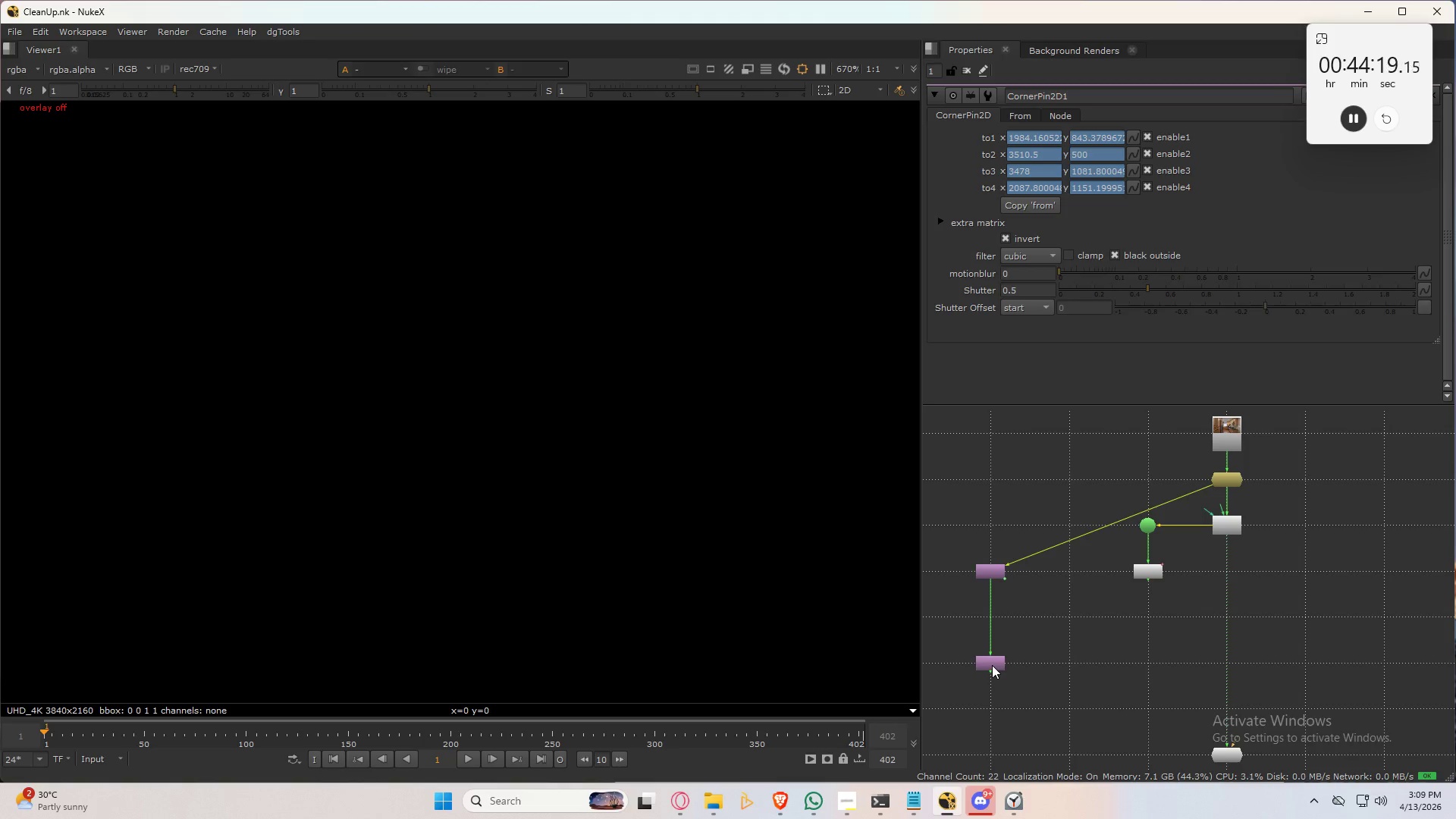 
left_click_drag(start_coordinate=[992, 665], to_coordinate=[987, 615])
 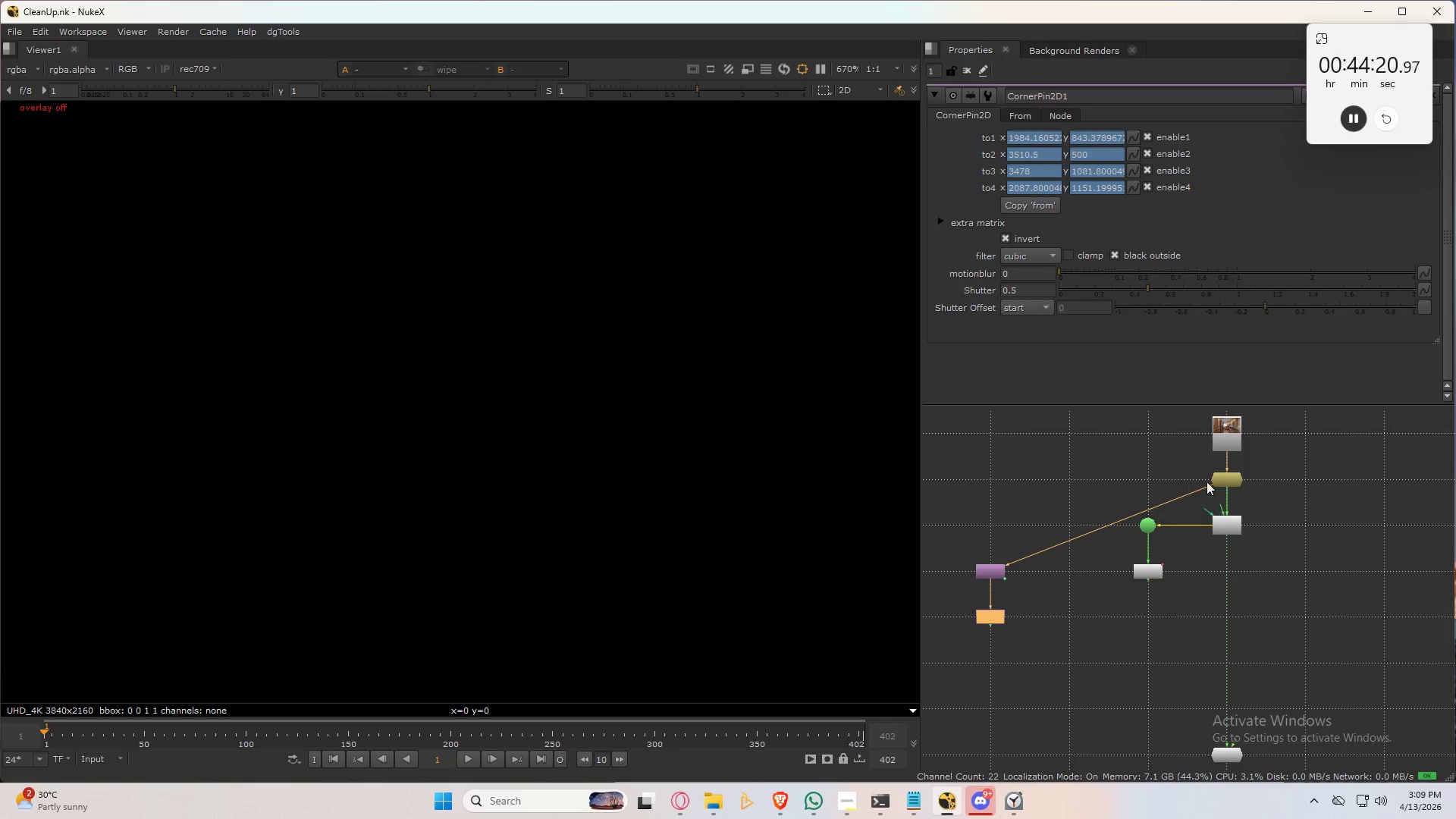 
left_click_drag(start_coordinate=[1208, 481], to_coordinate=[1144, 524])
 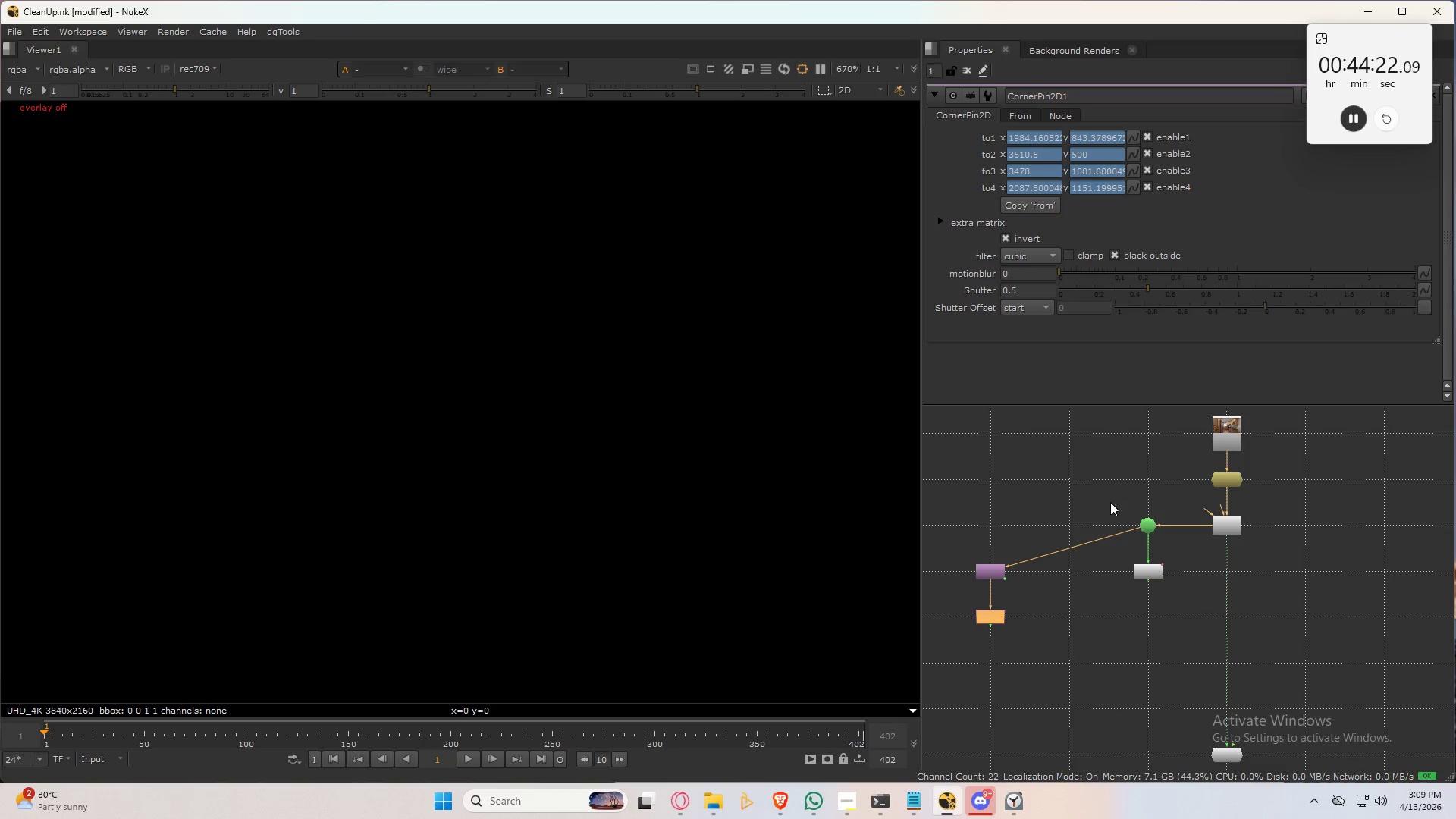 
left_click_drag(start_coordinate=[1097, 497], to_coordinate=[939, 657])
 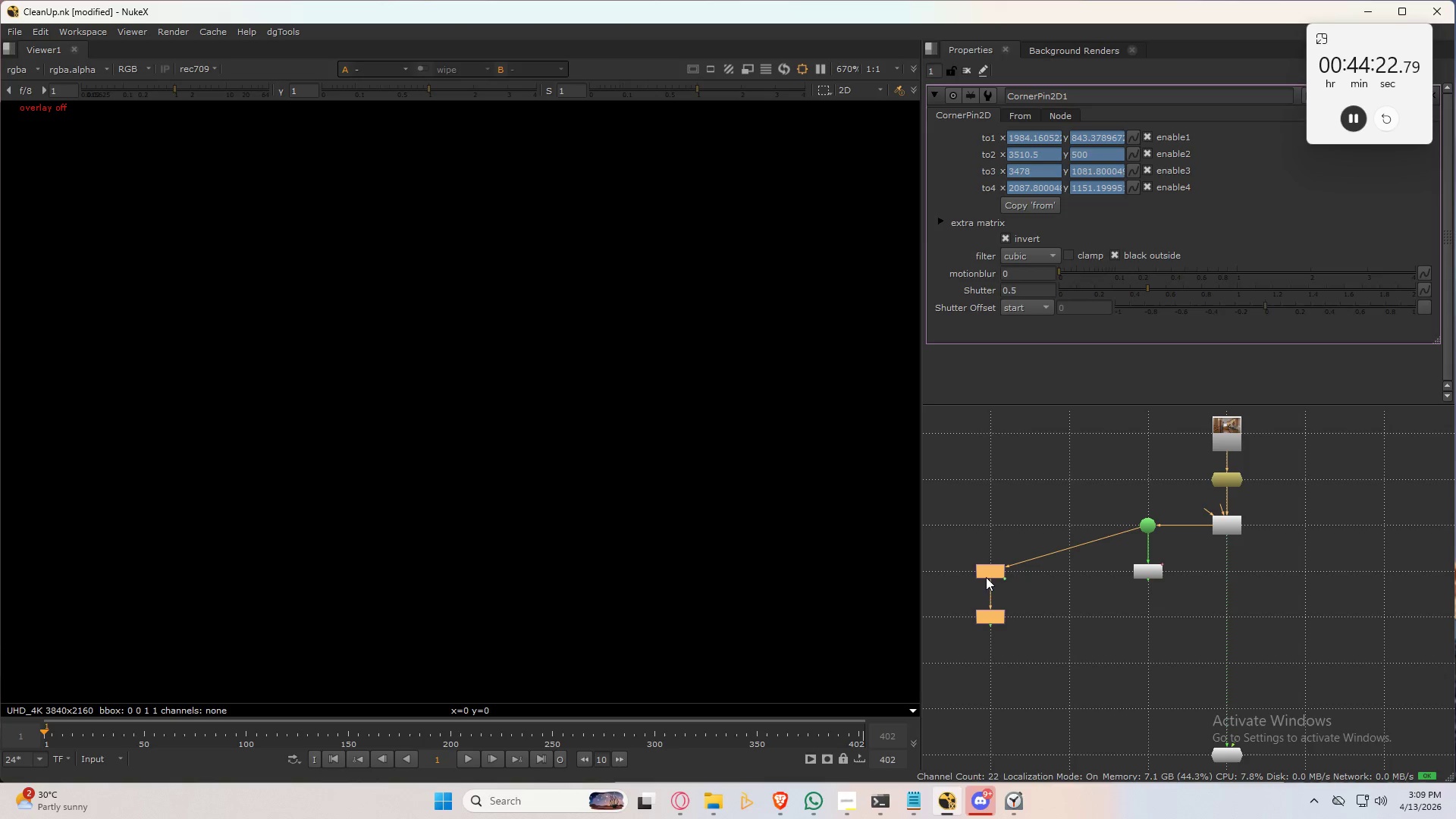 
left_click_drag(start_coordinate=[986, 577], to_coordinate=[1063, 532])
 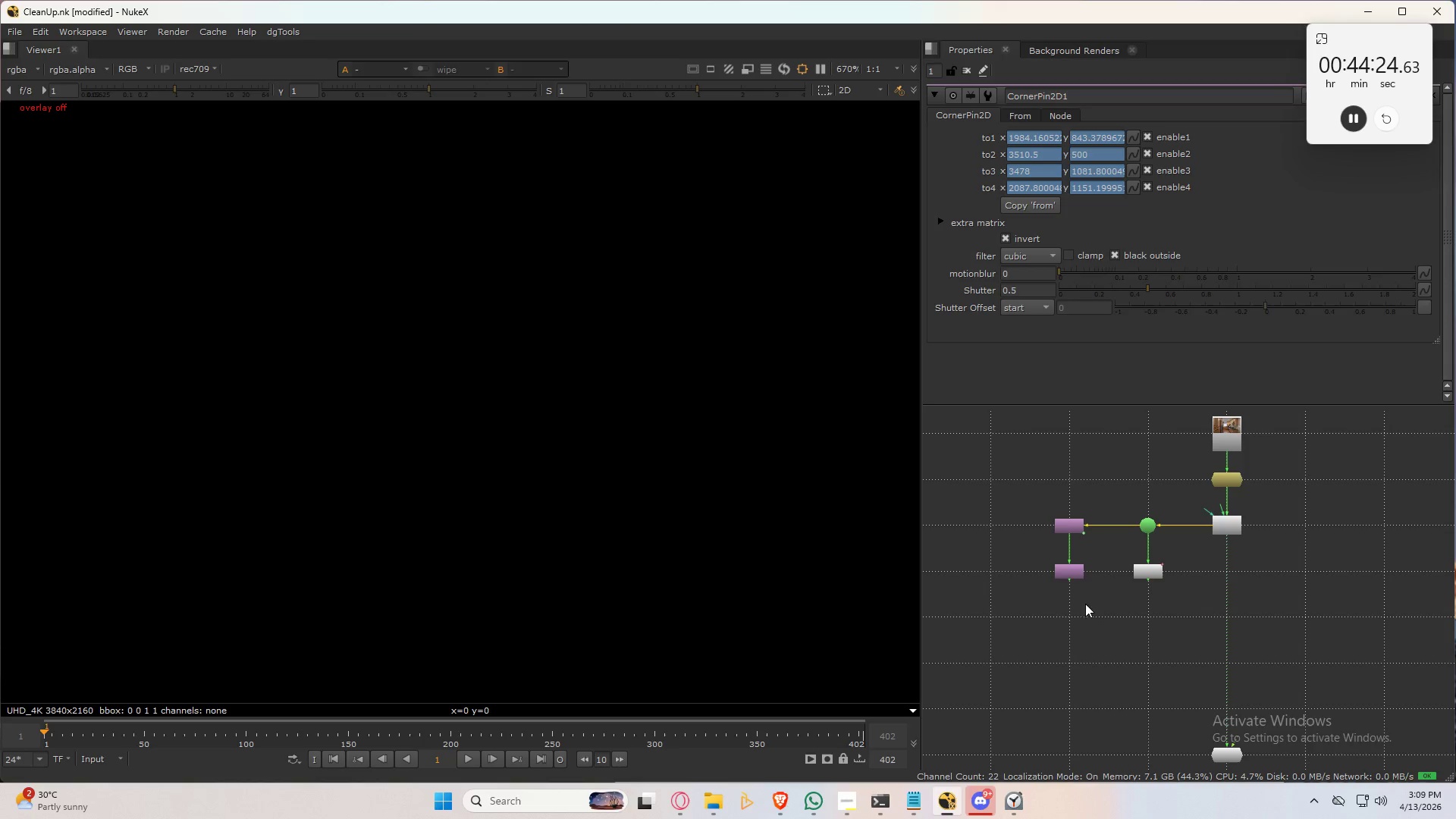 
double_click([1064, 570])
 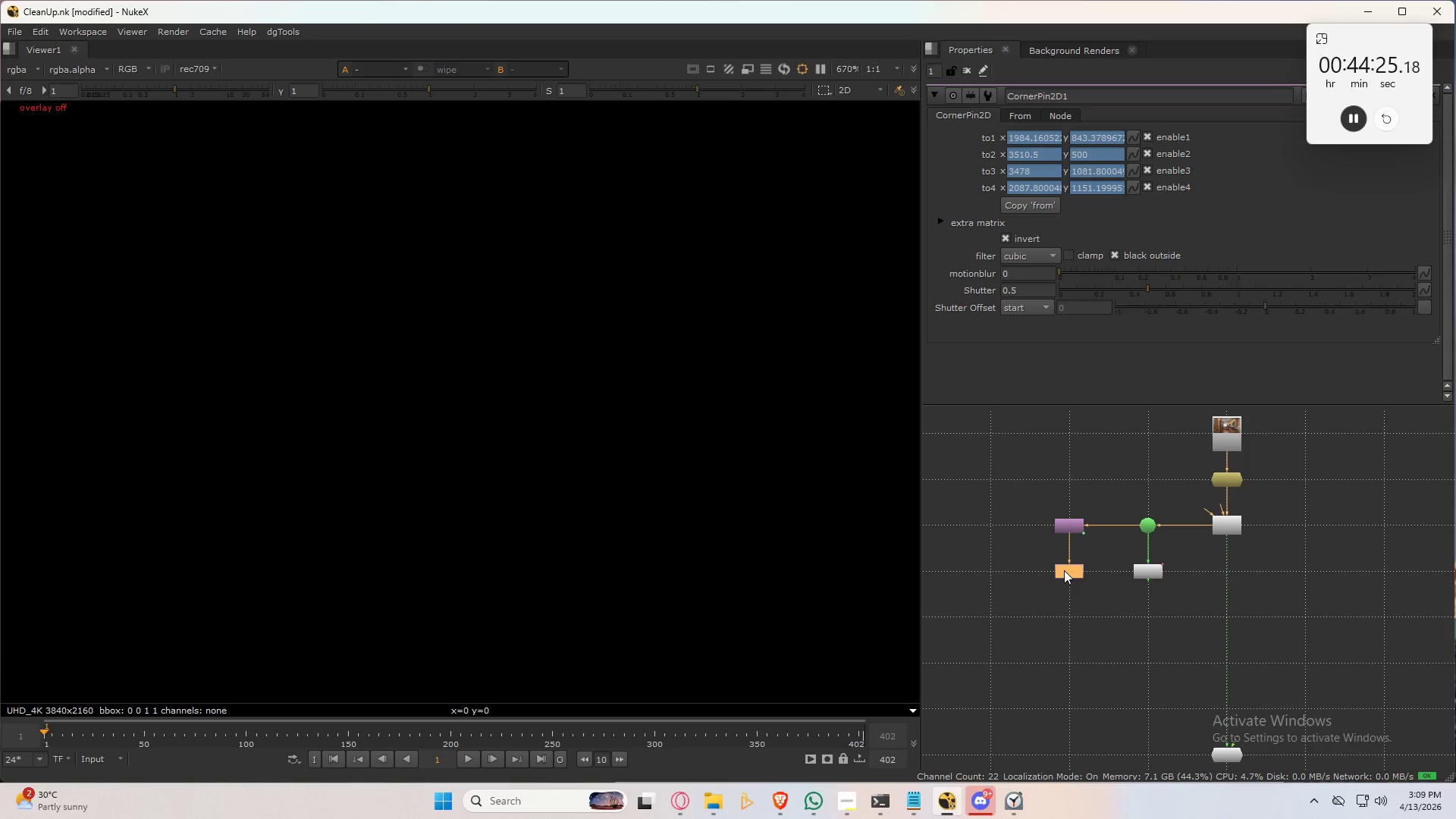 
key(Tab)
type(tracker)
 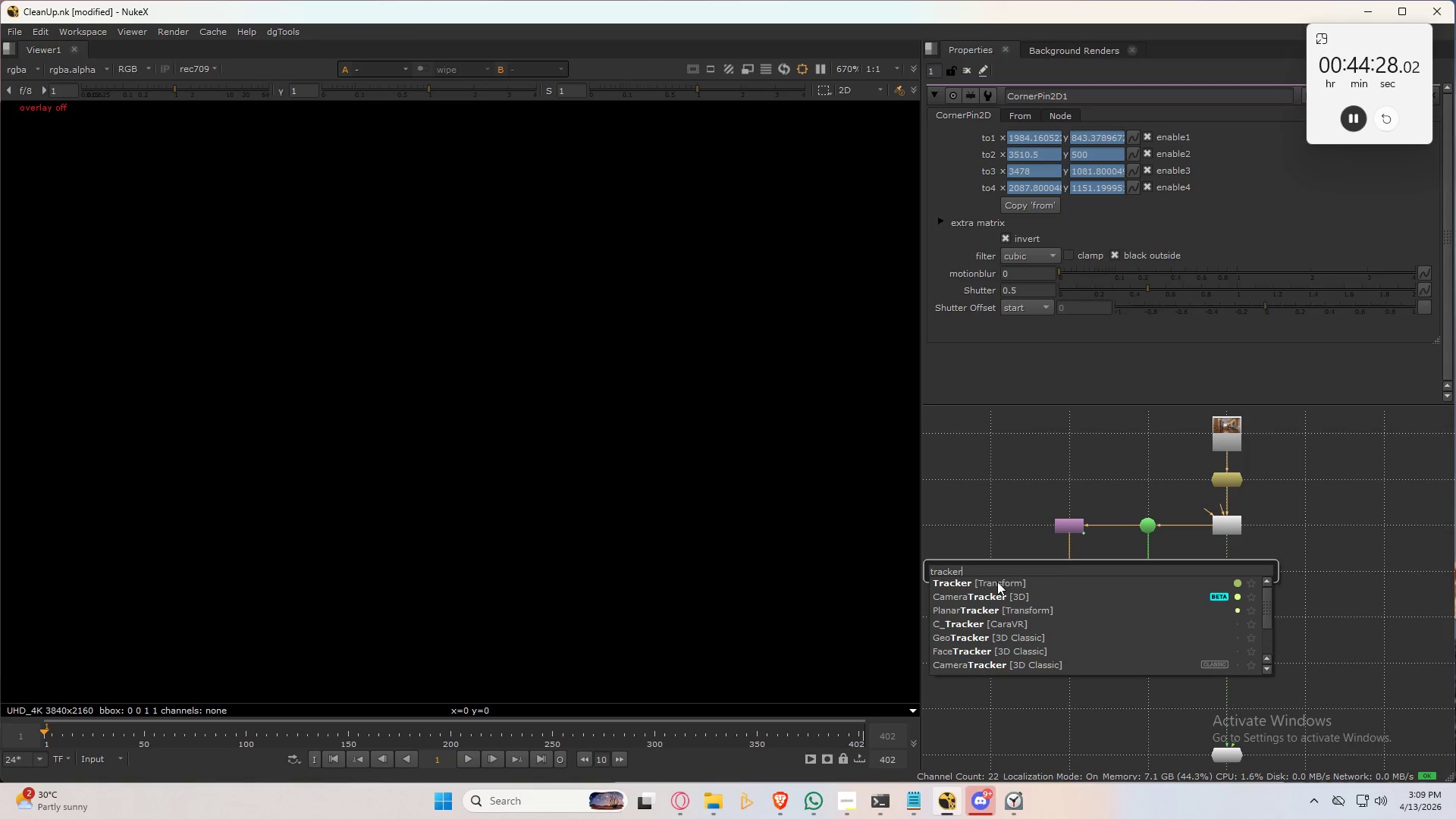 
left_click([992, 588])
 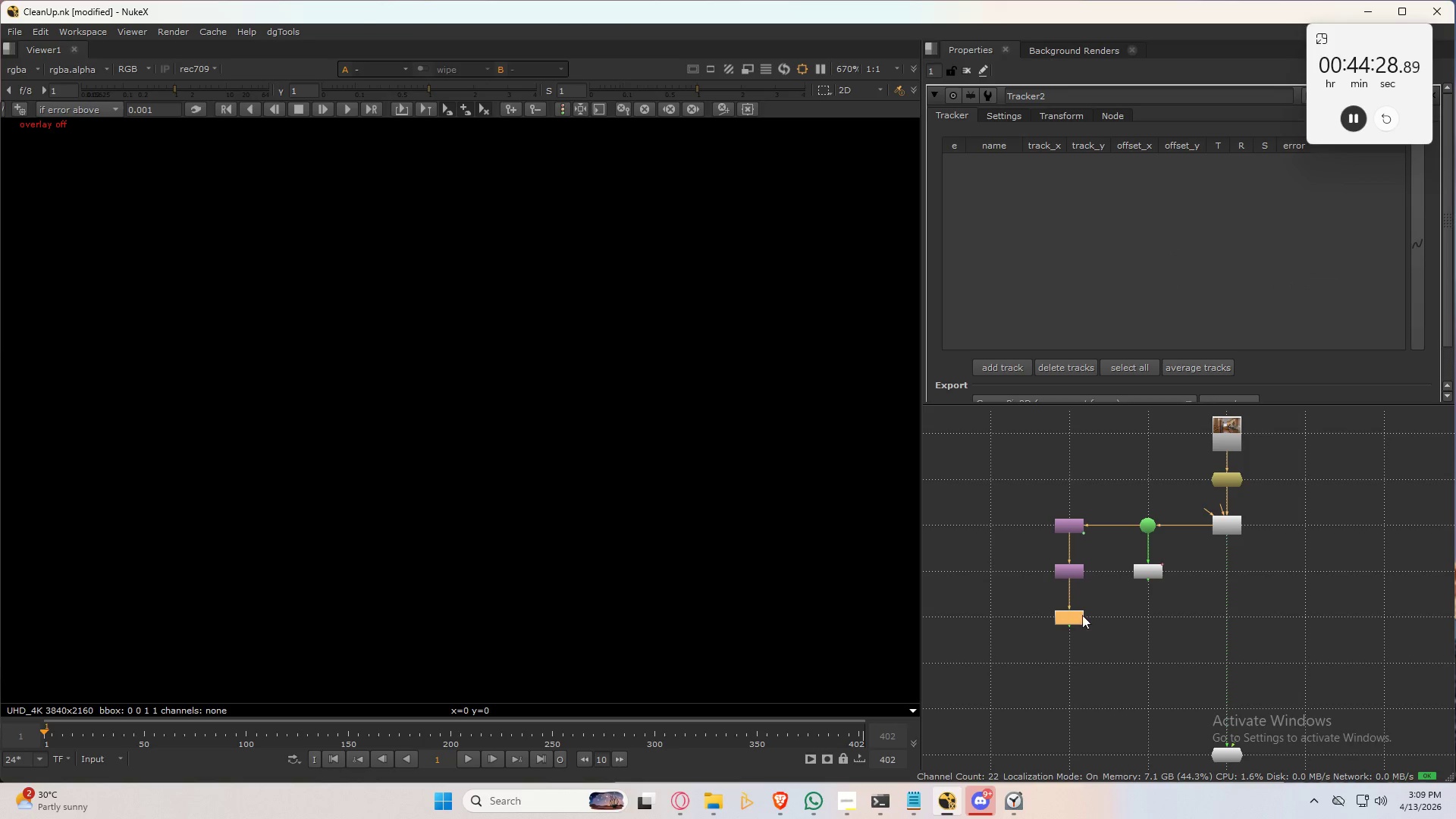 
left_click([1068, 614])
 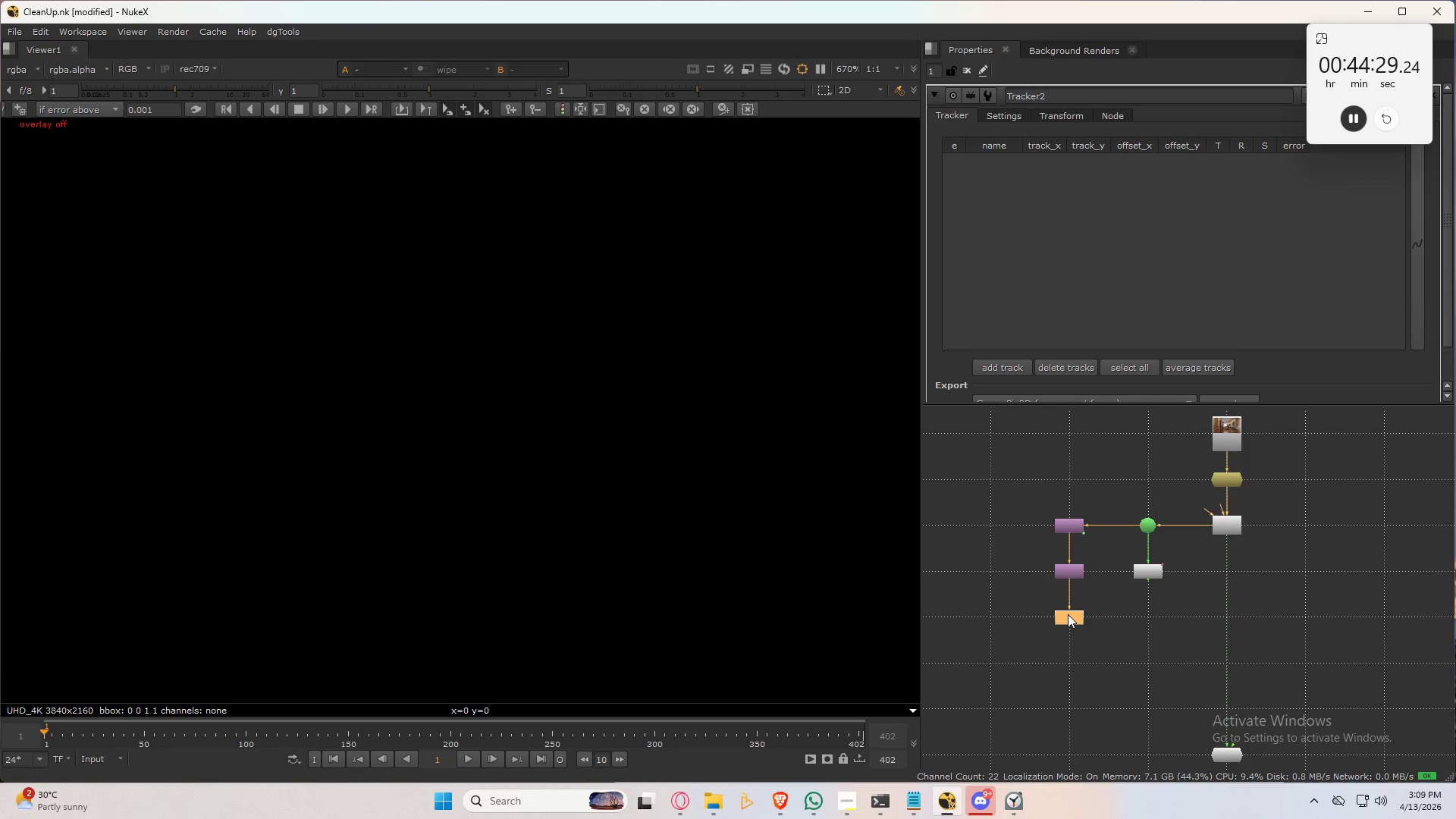 
key(1)
 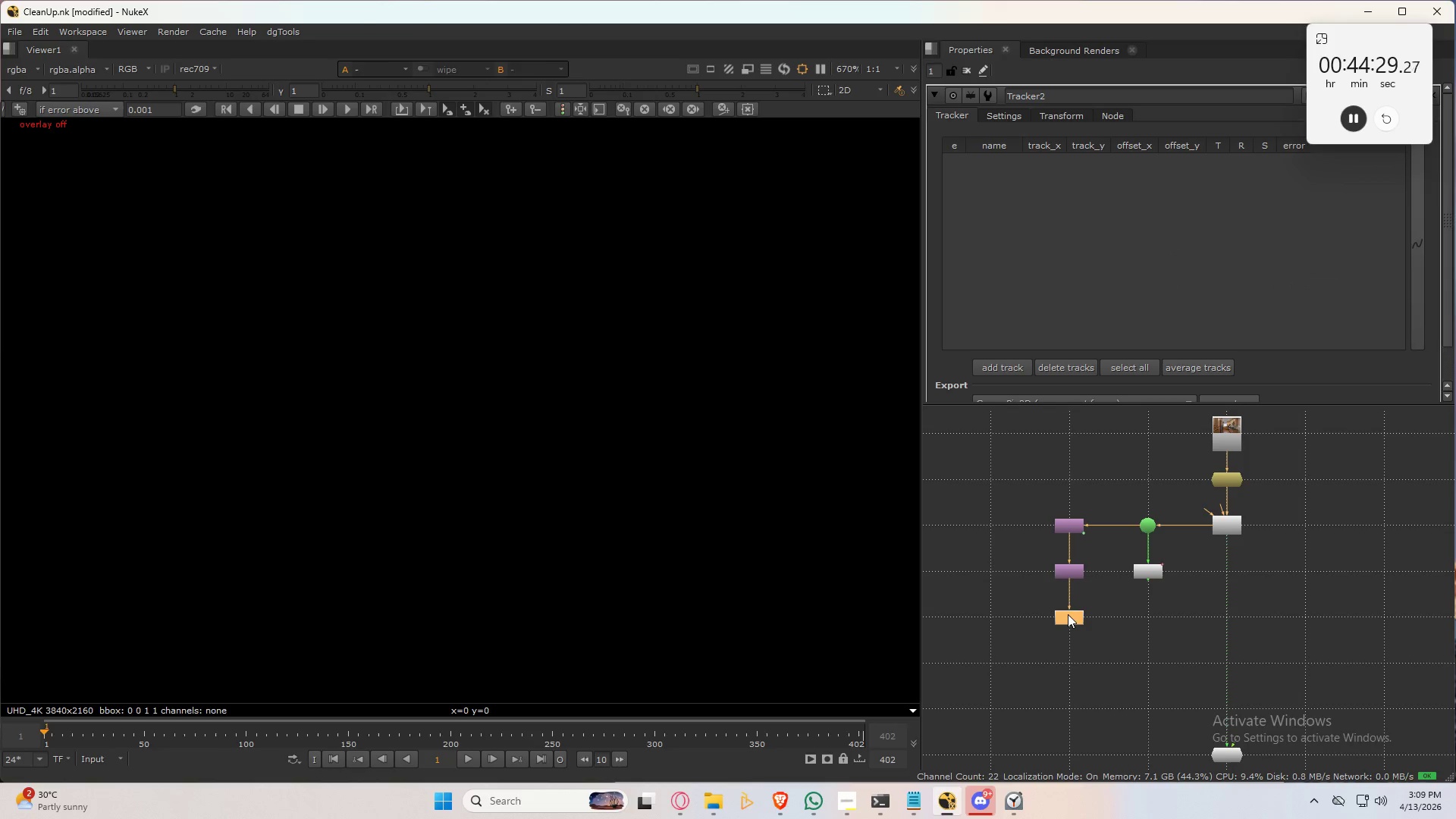 
double_click([1068, 614])
 